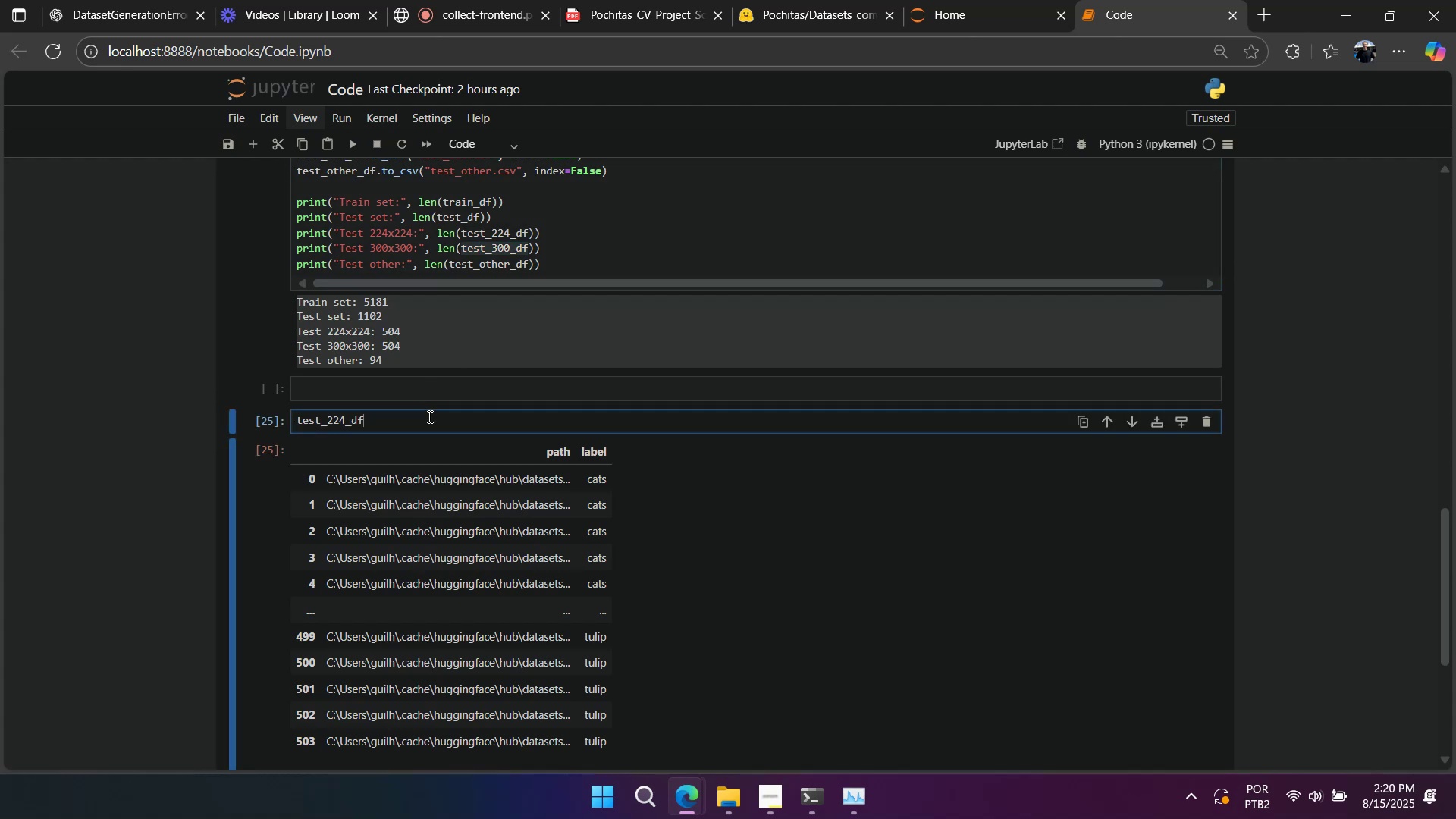 
key(Control+A)
 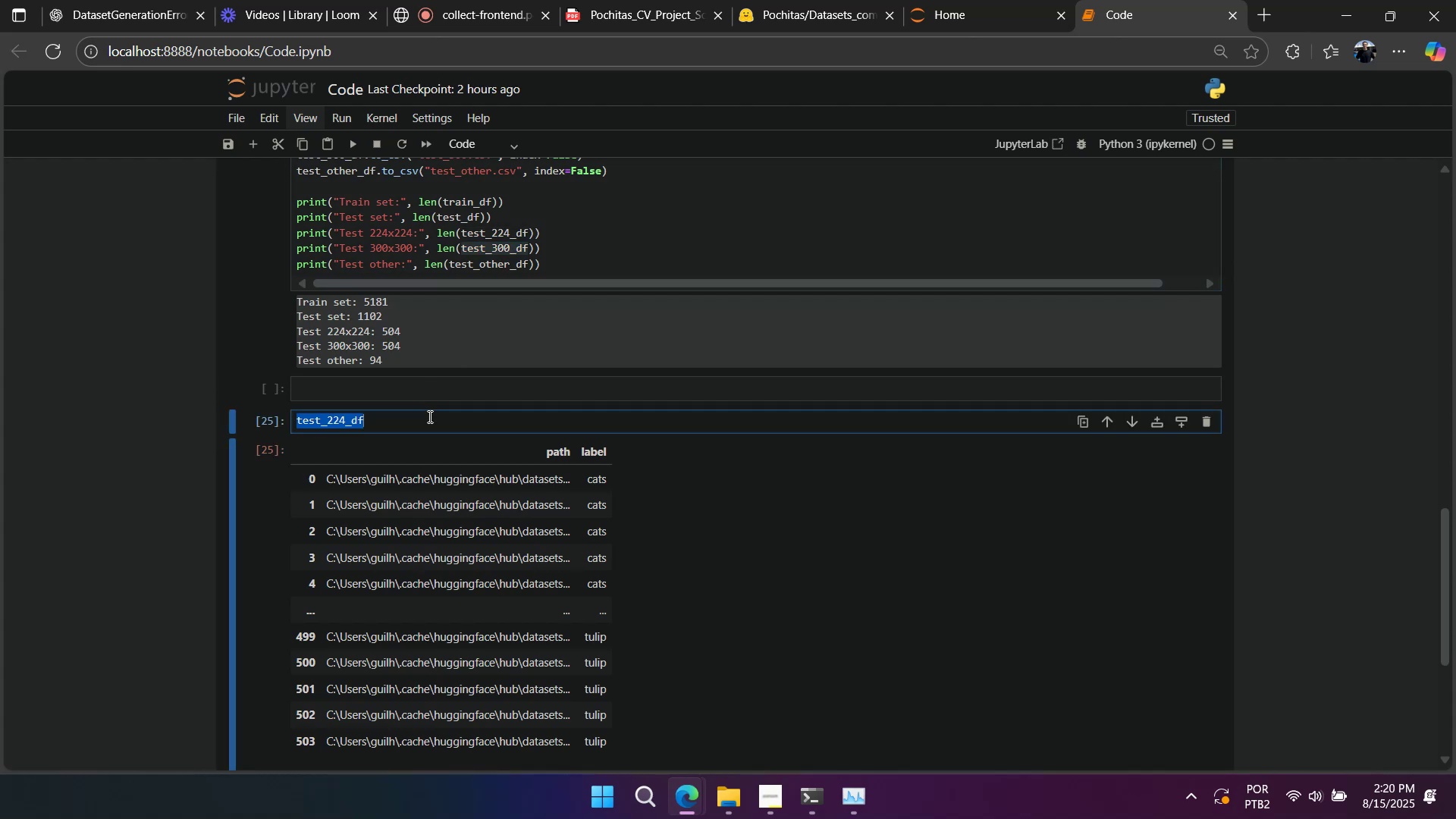 
key(Control+V)
 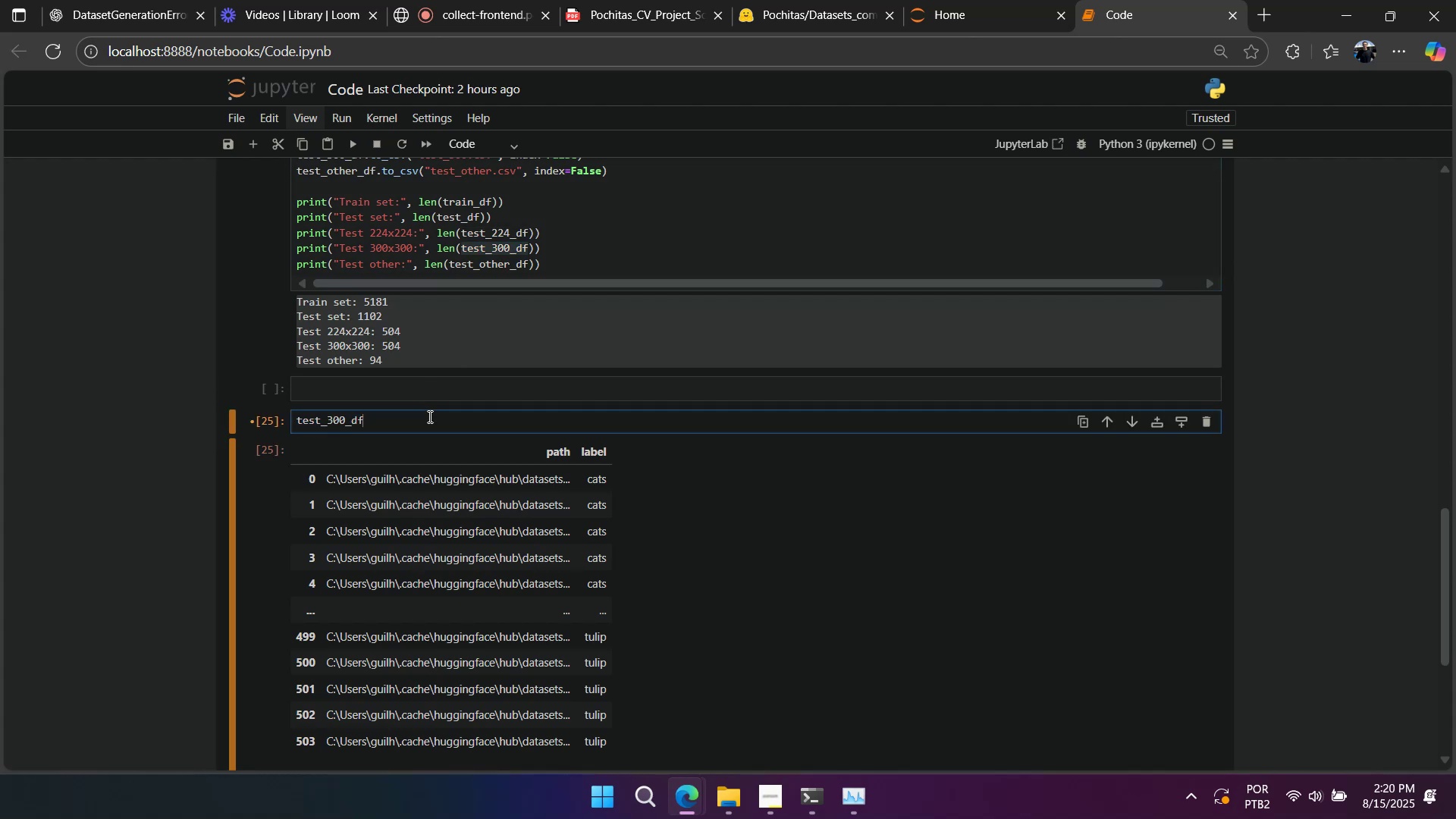 
key(Shift+Enter)
 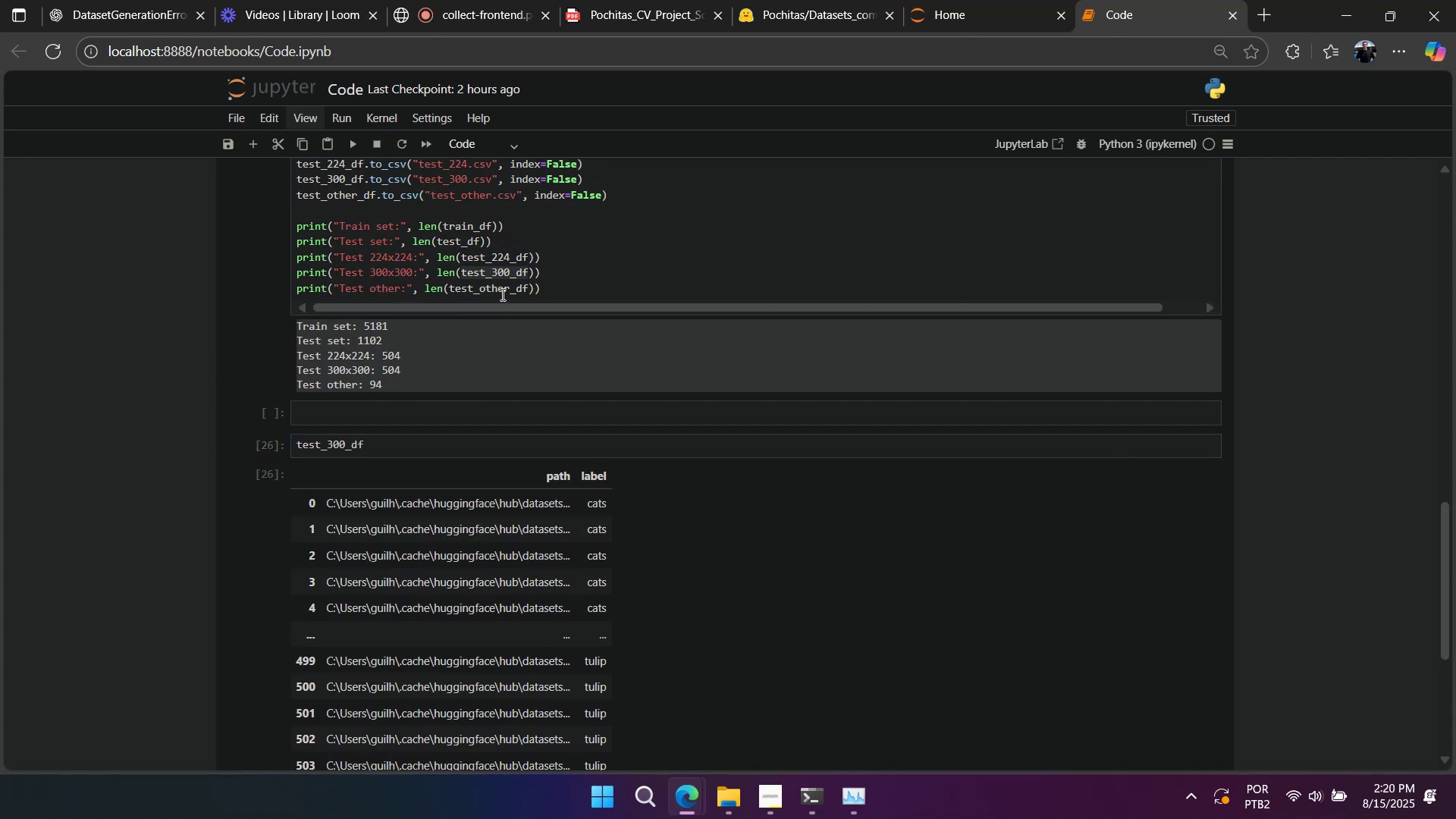 
double_click([504, 290])
 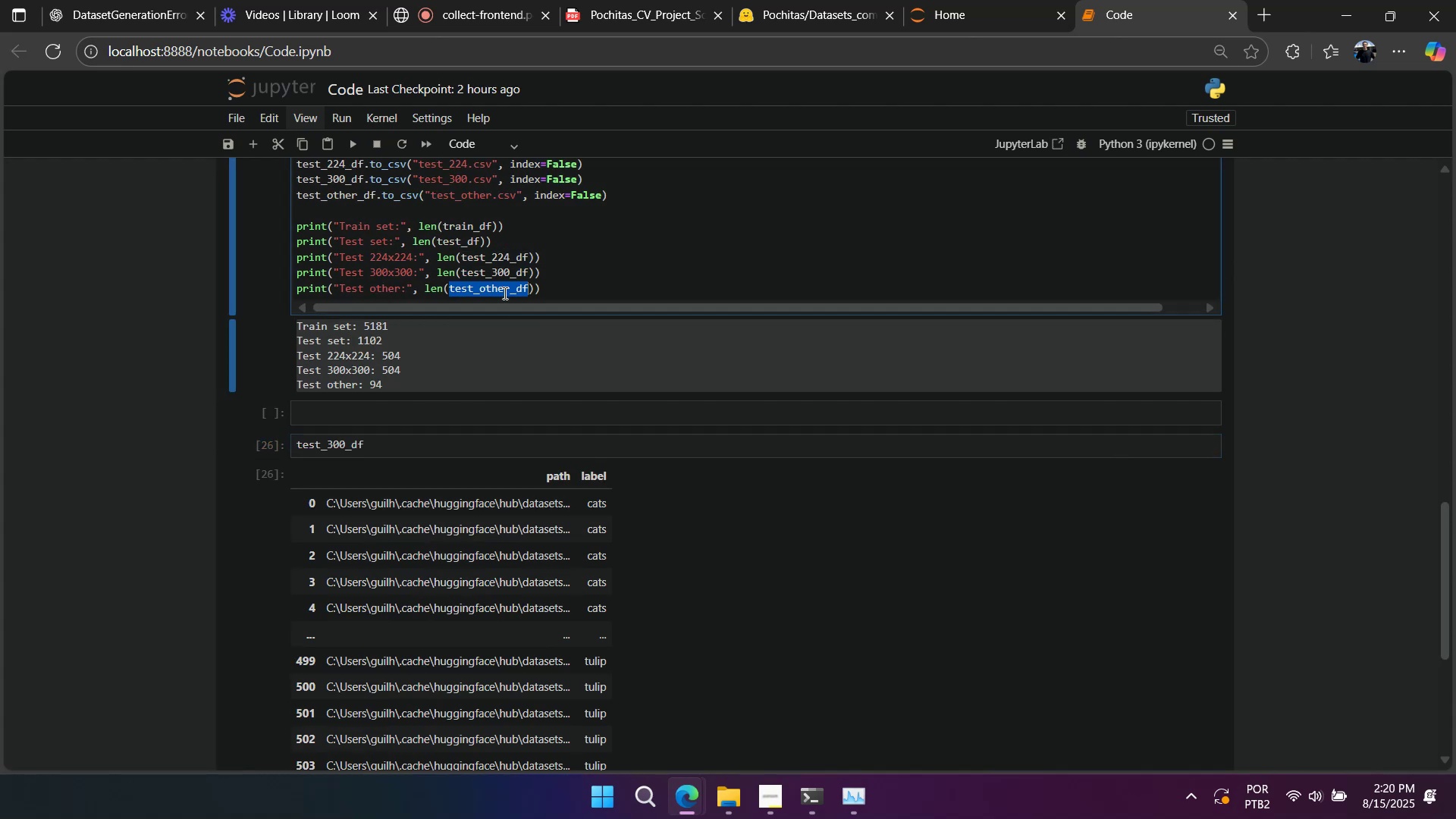 
key(Control+ControlLeft)
 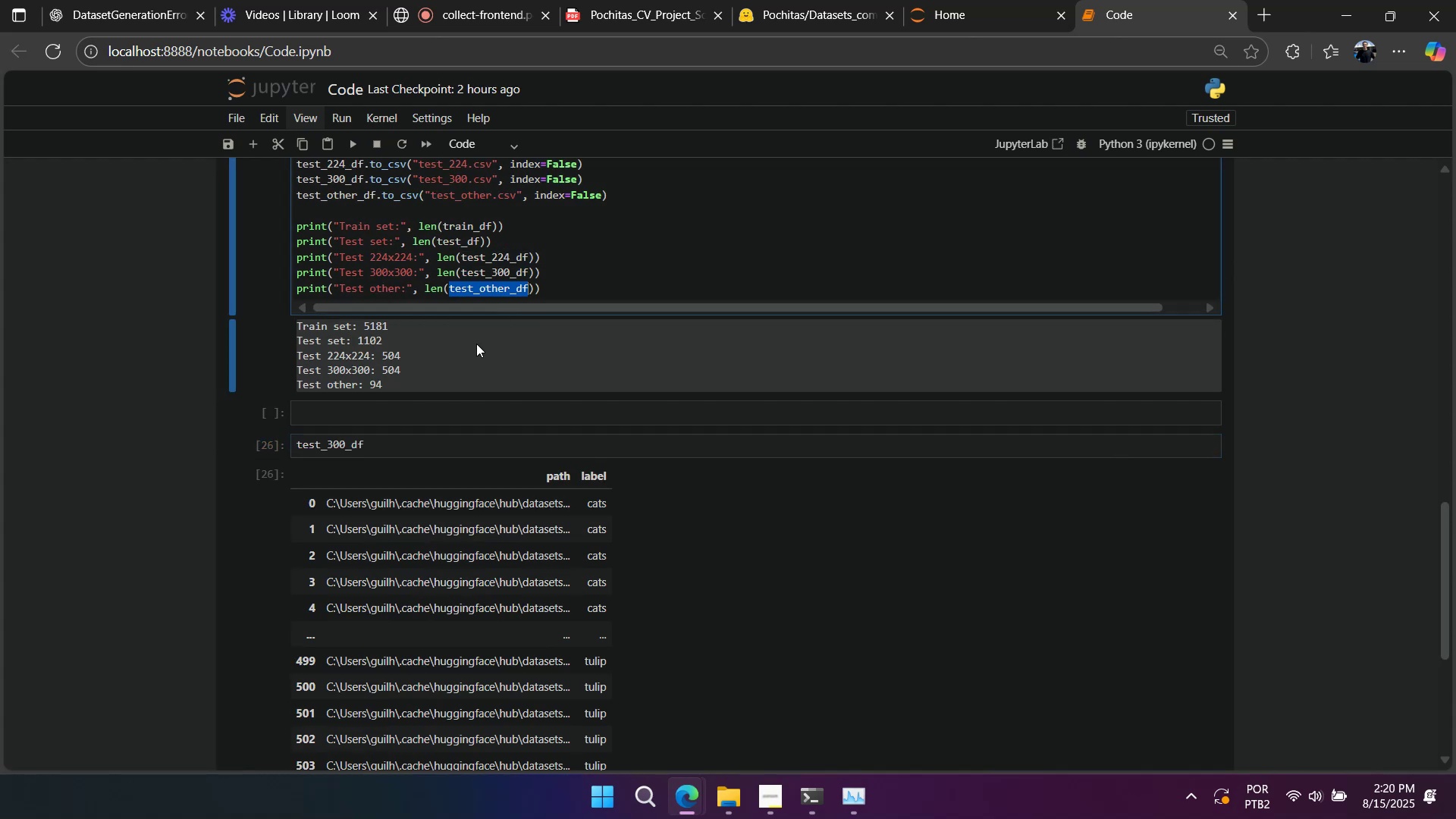 
key(Control+C)
 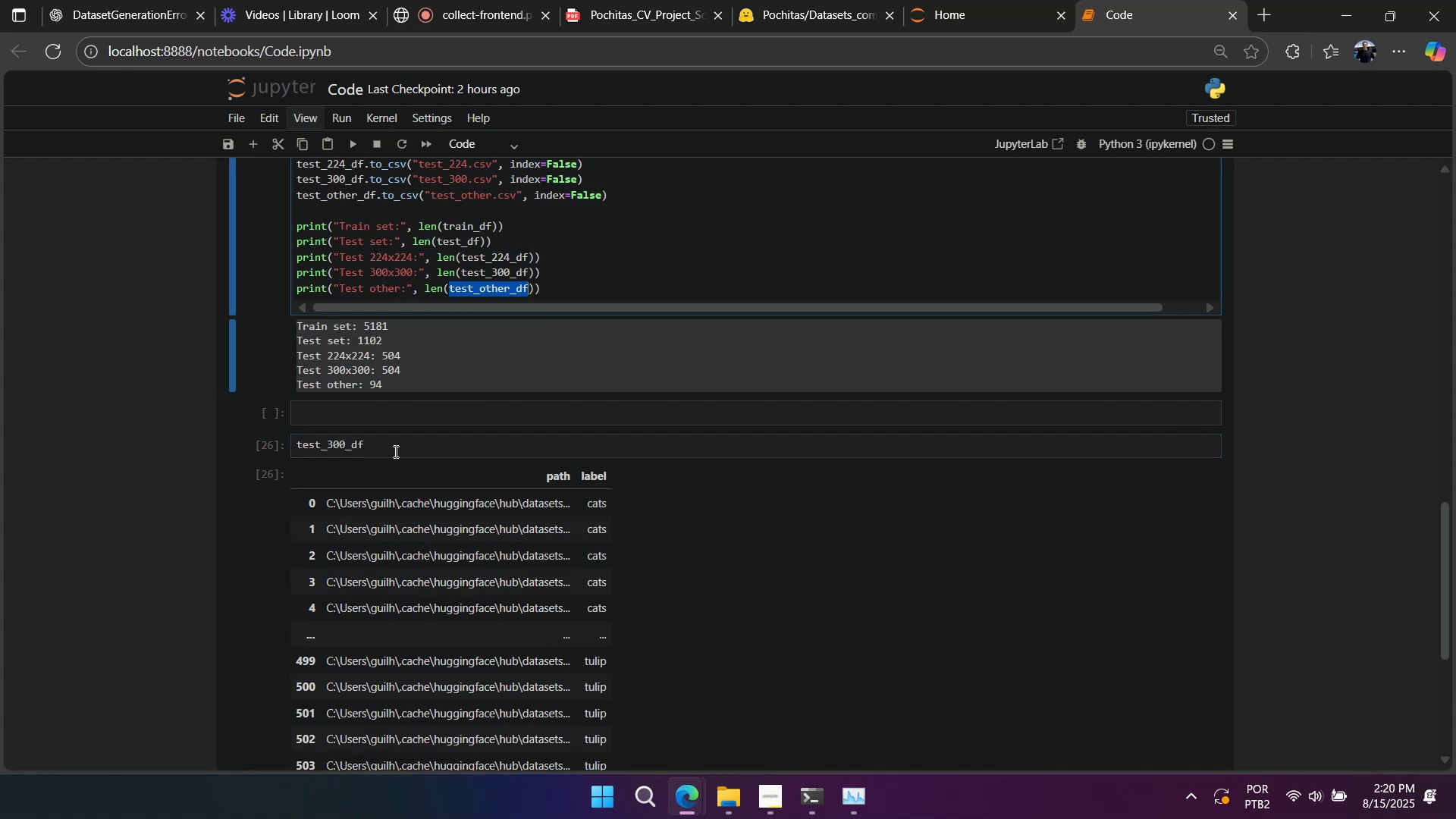 
triple_click([394, 451])
 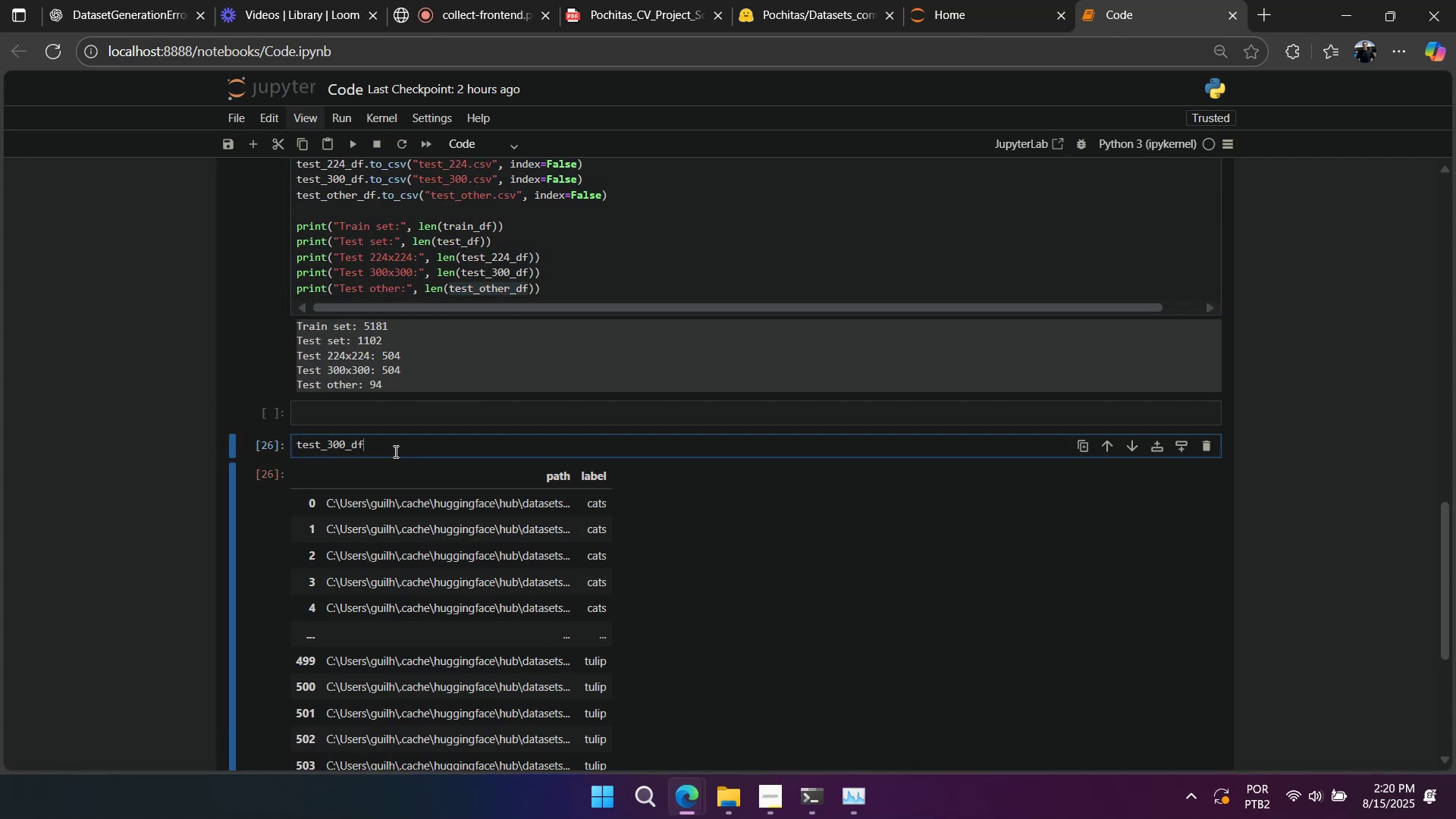 
key(Control+A)
 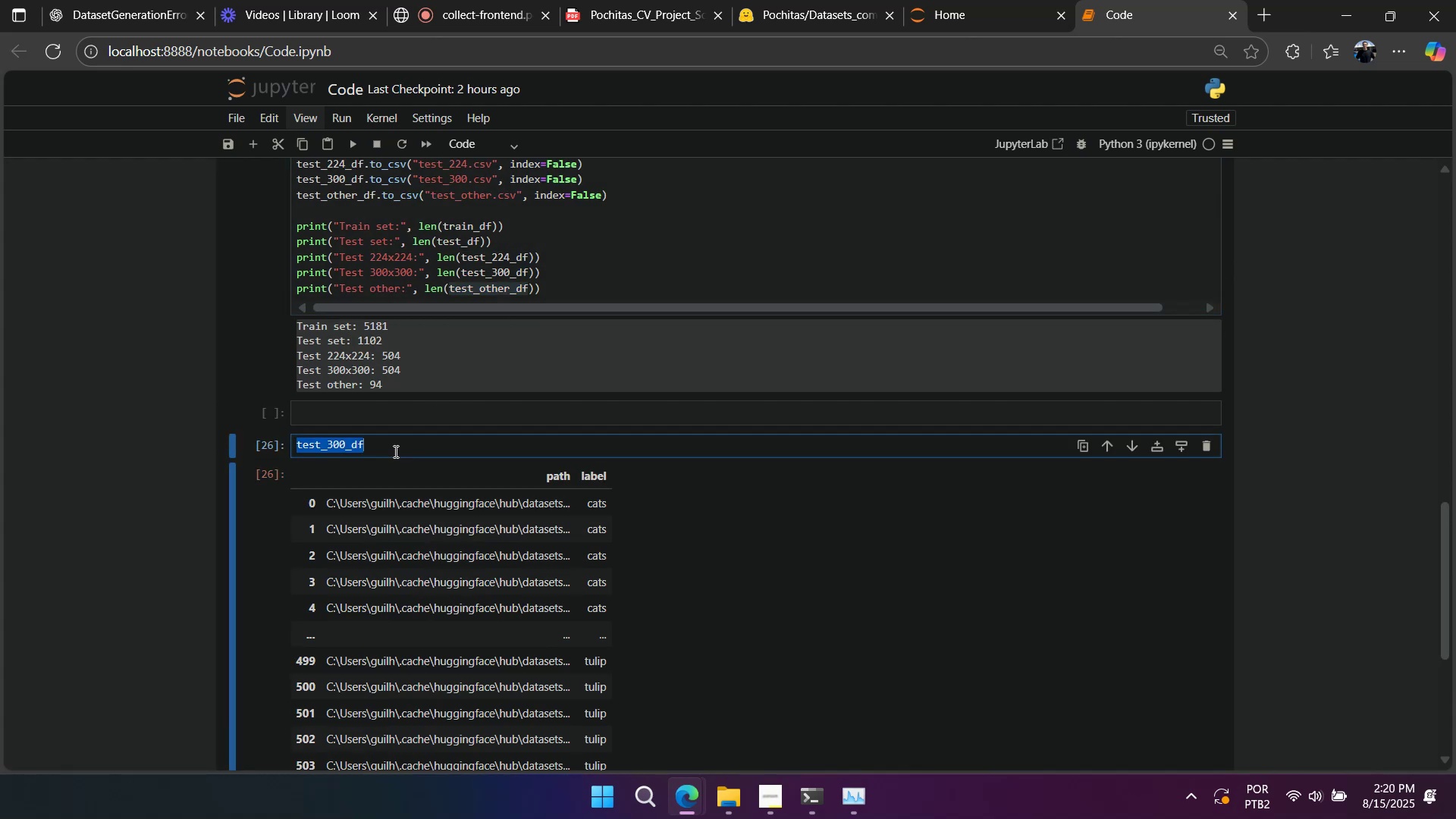 
key(Control+V)
 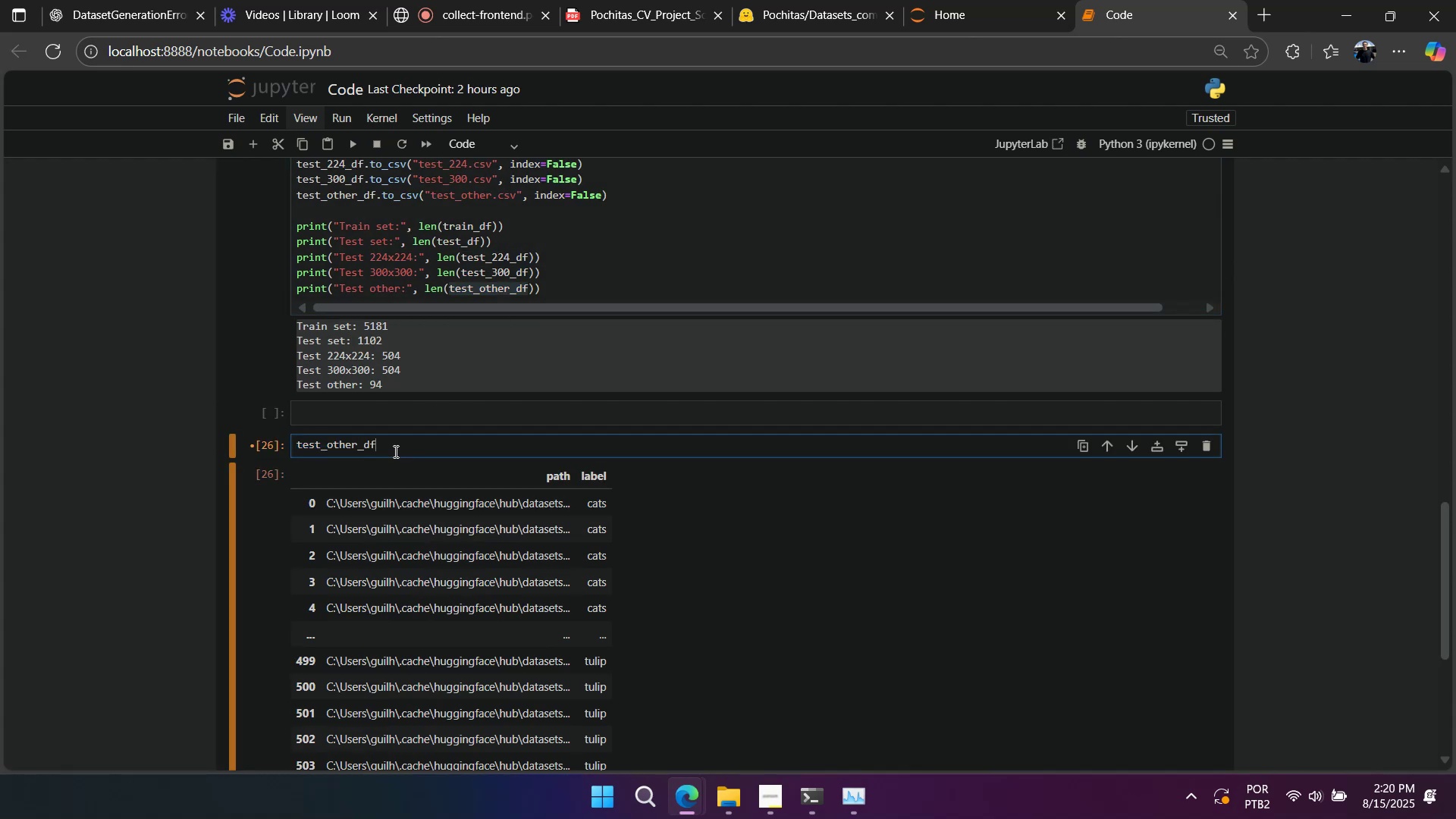 
key(Shift+Enter)
 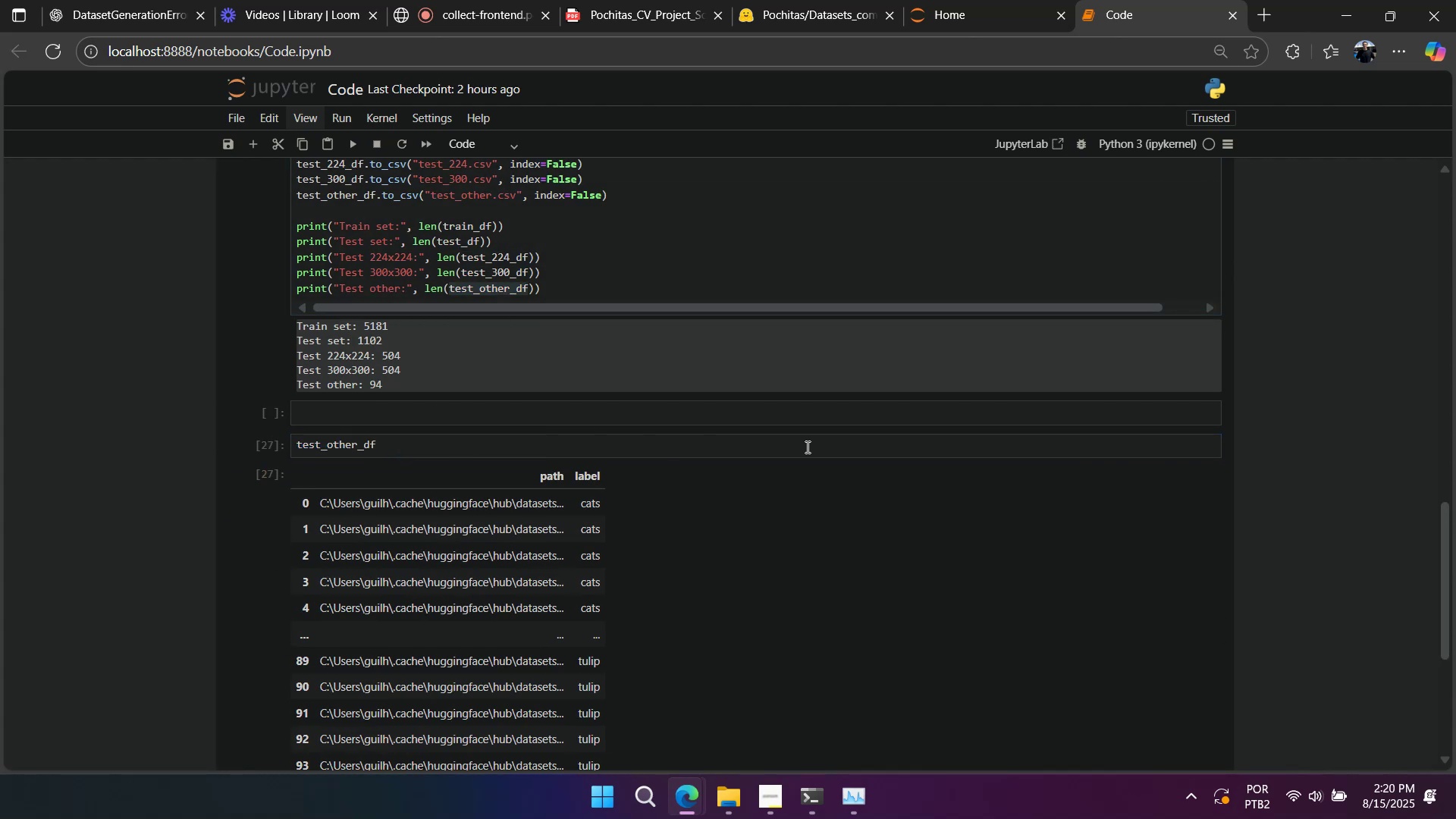 
left_click([741, 447])
 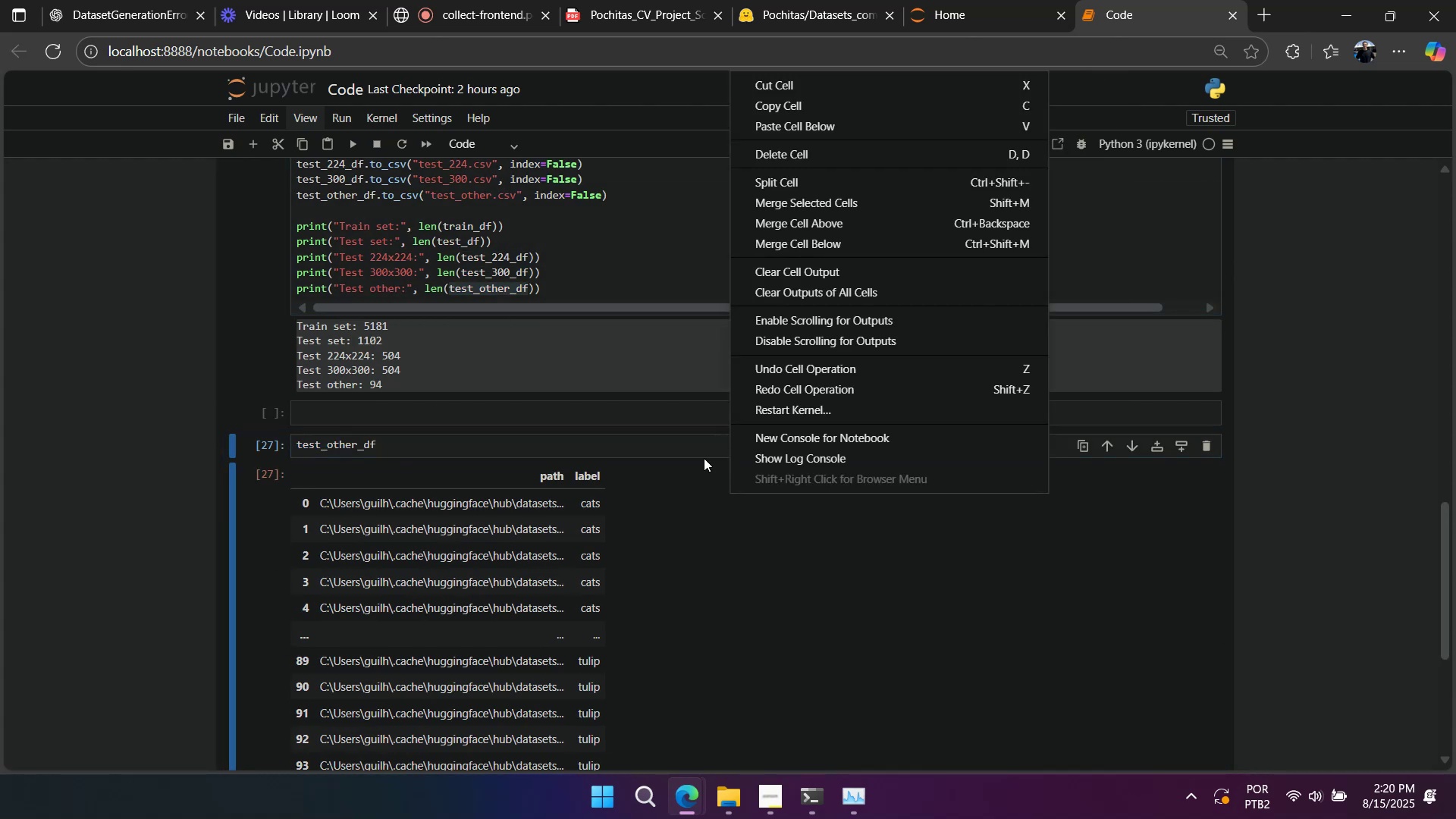 
left_click([686, 455])
 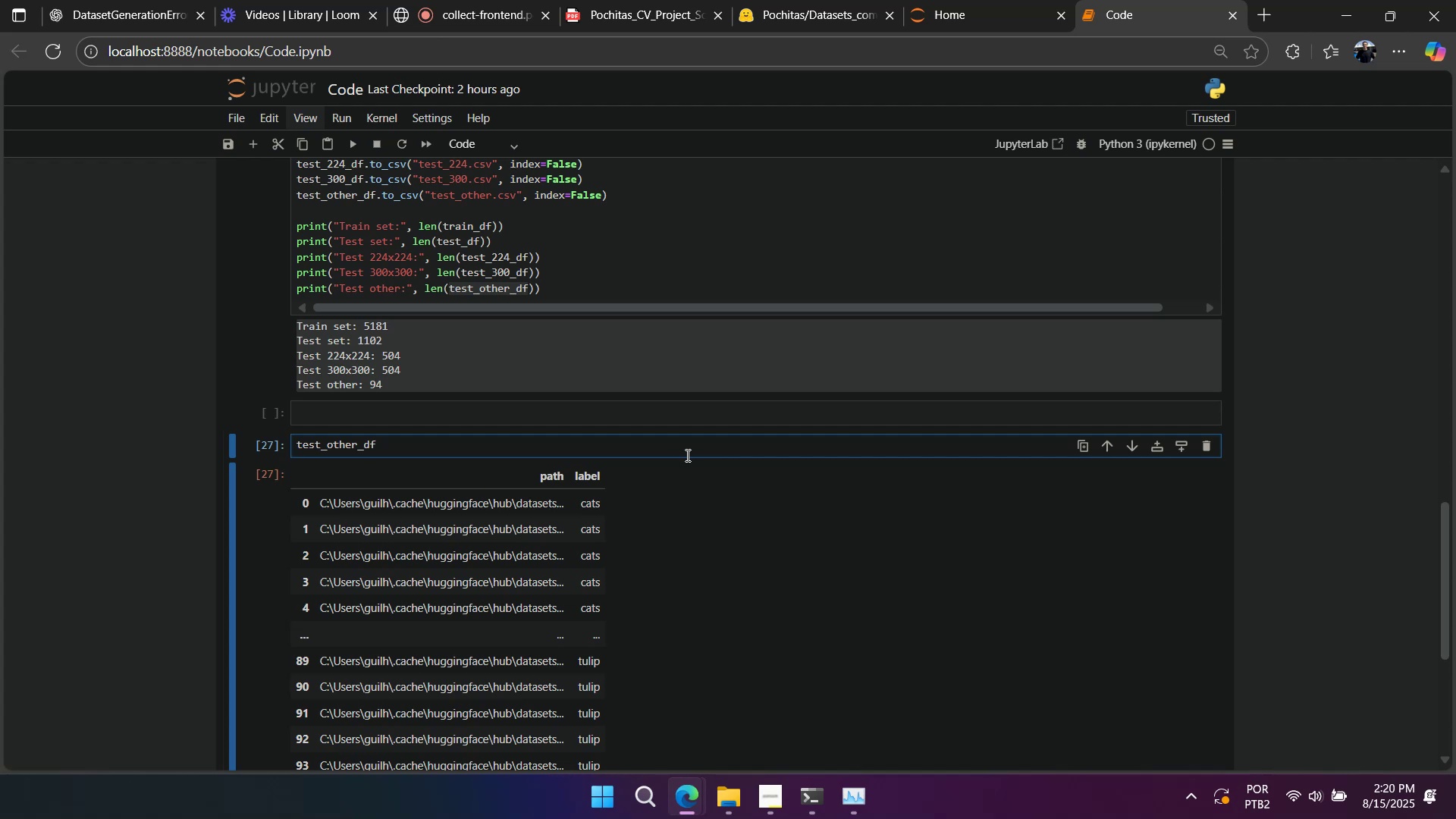 
wait(5.95)
 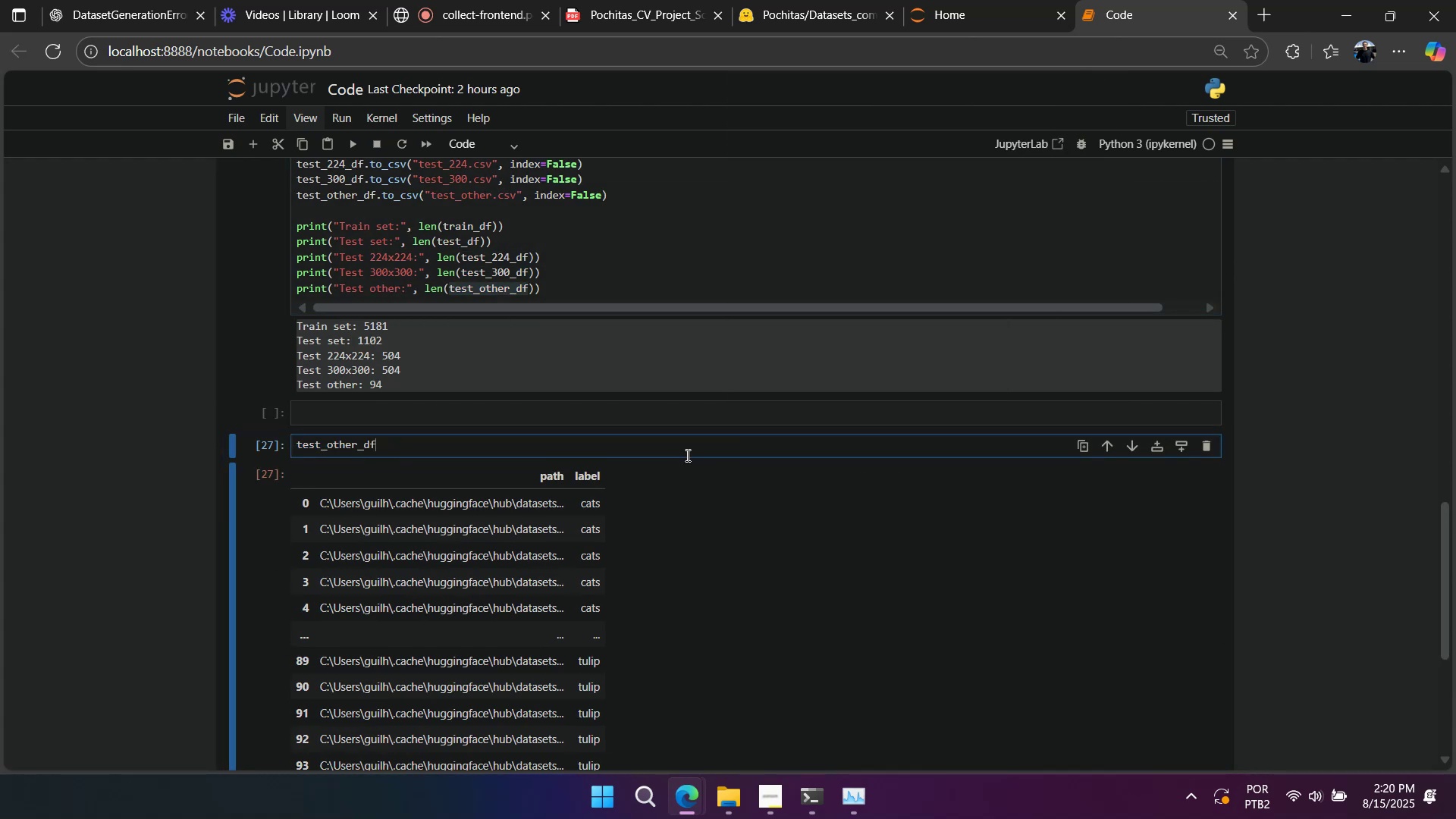 
left_click([722, 797])
 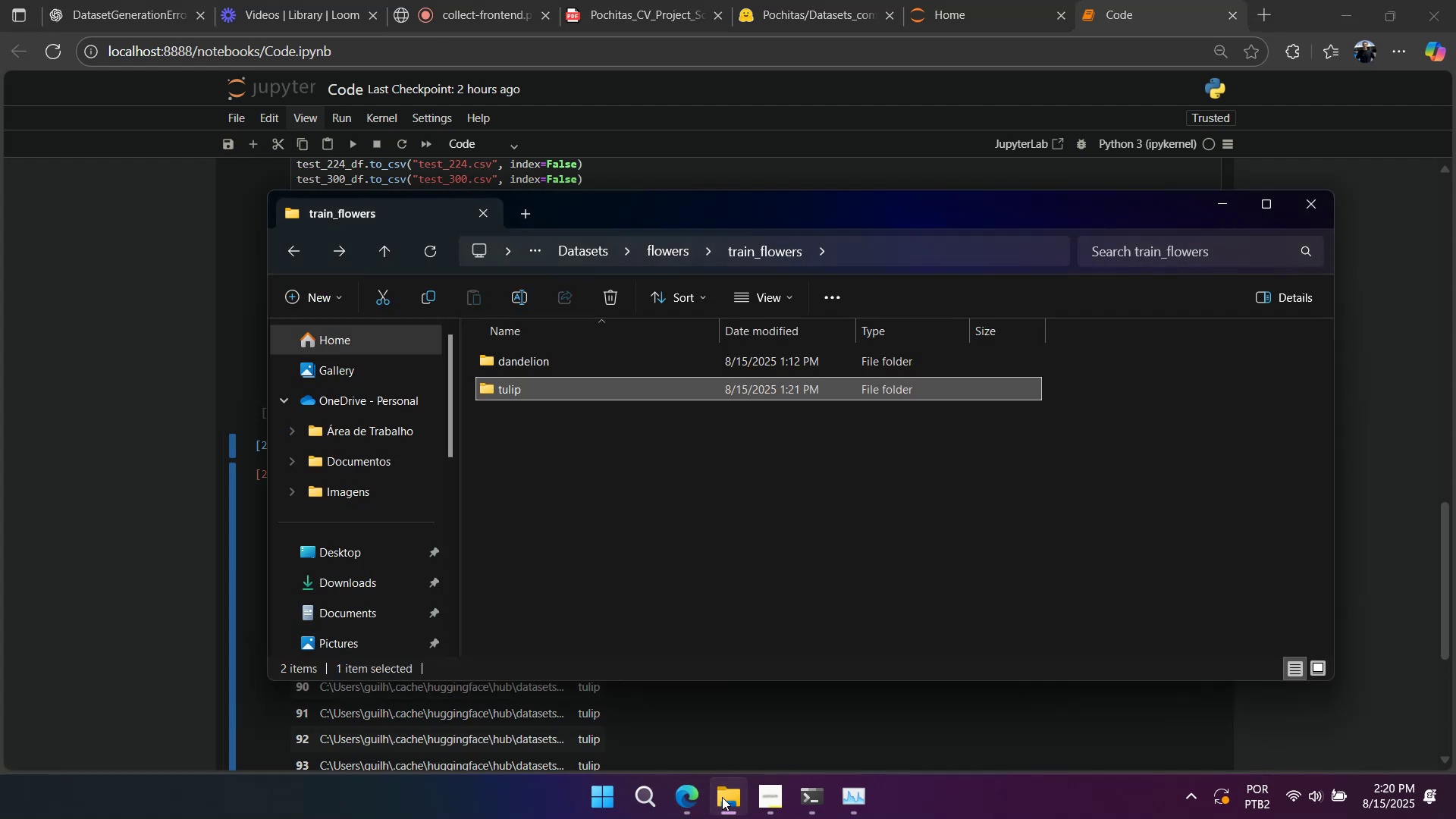 
left_click([722, 797])
 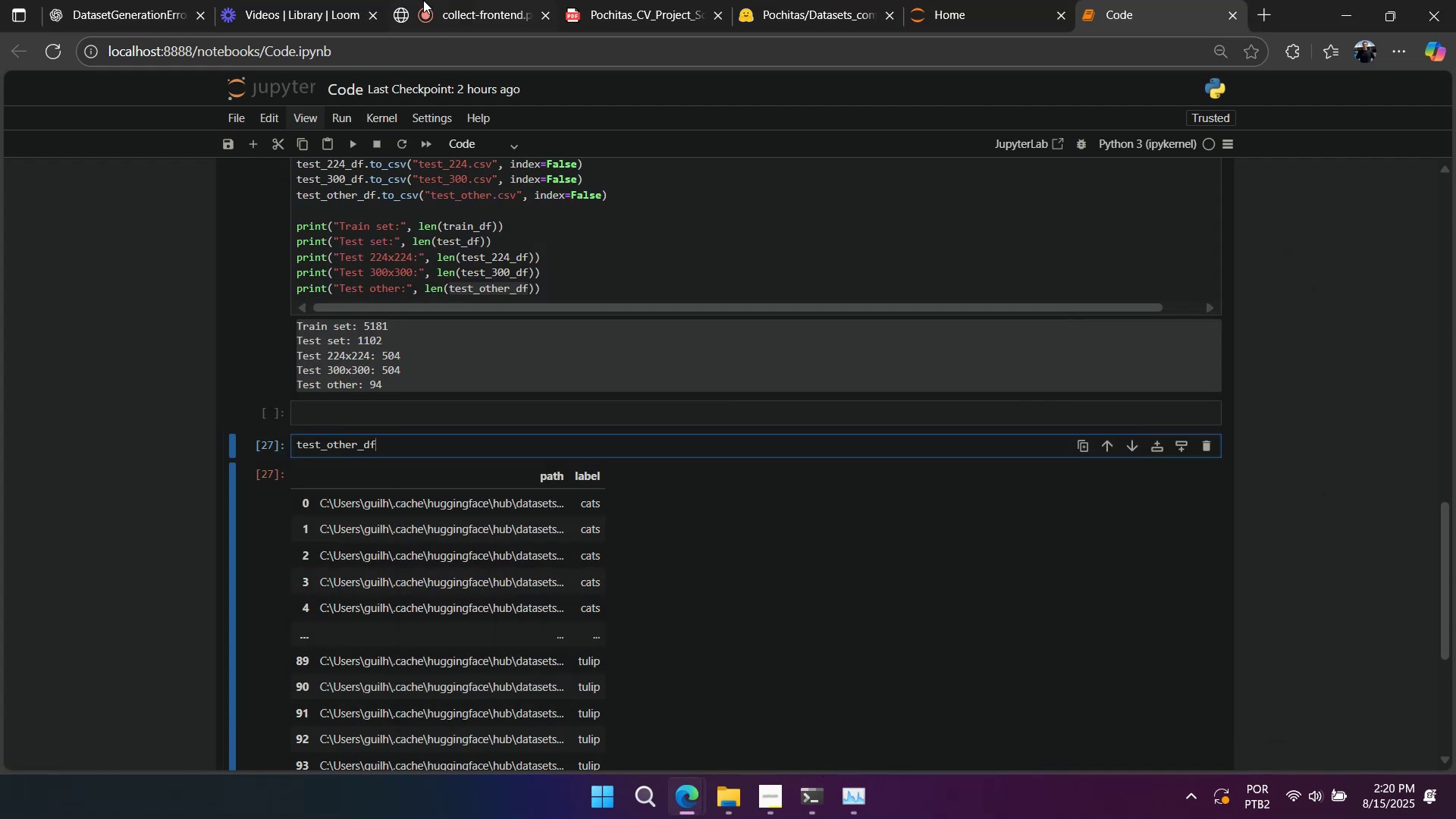 
left_click([468, 11])
 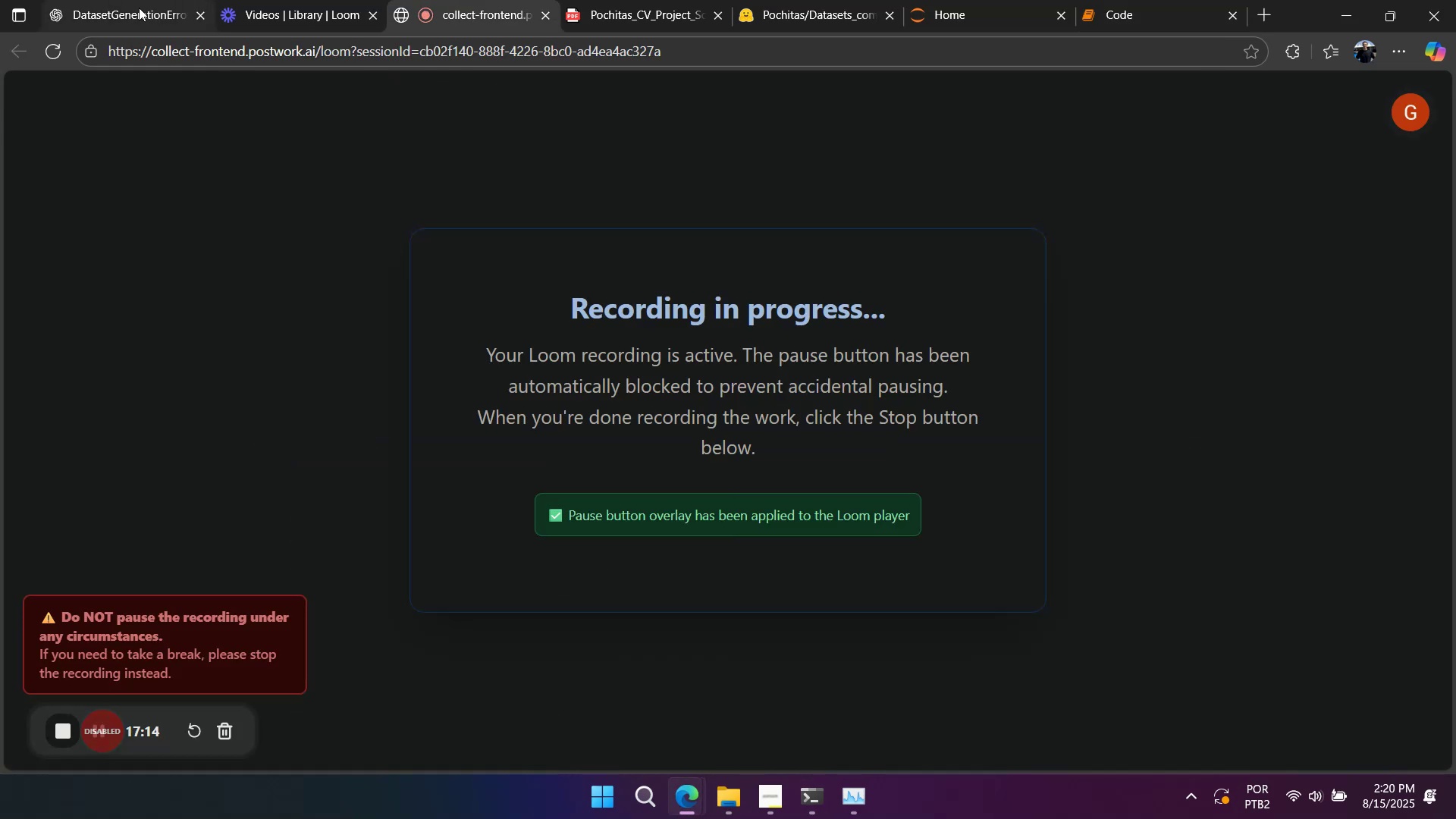 
left_click([137, 8])
 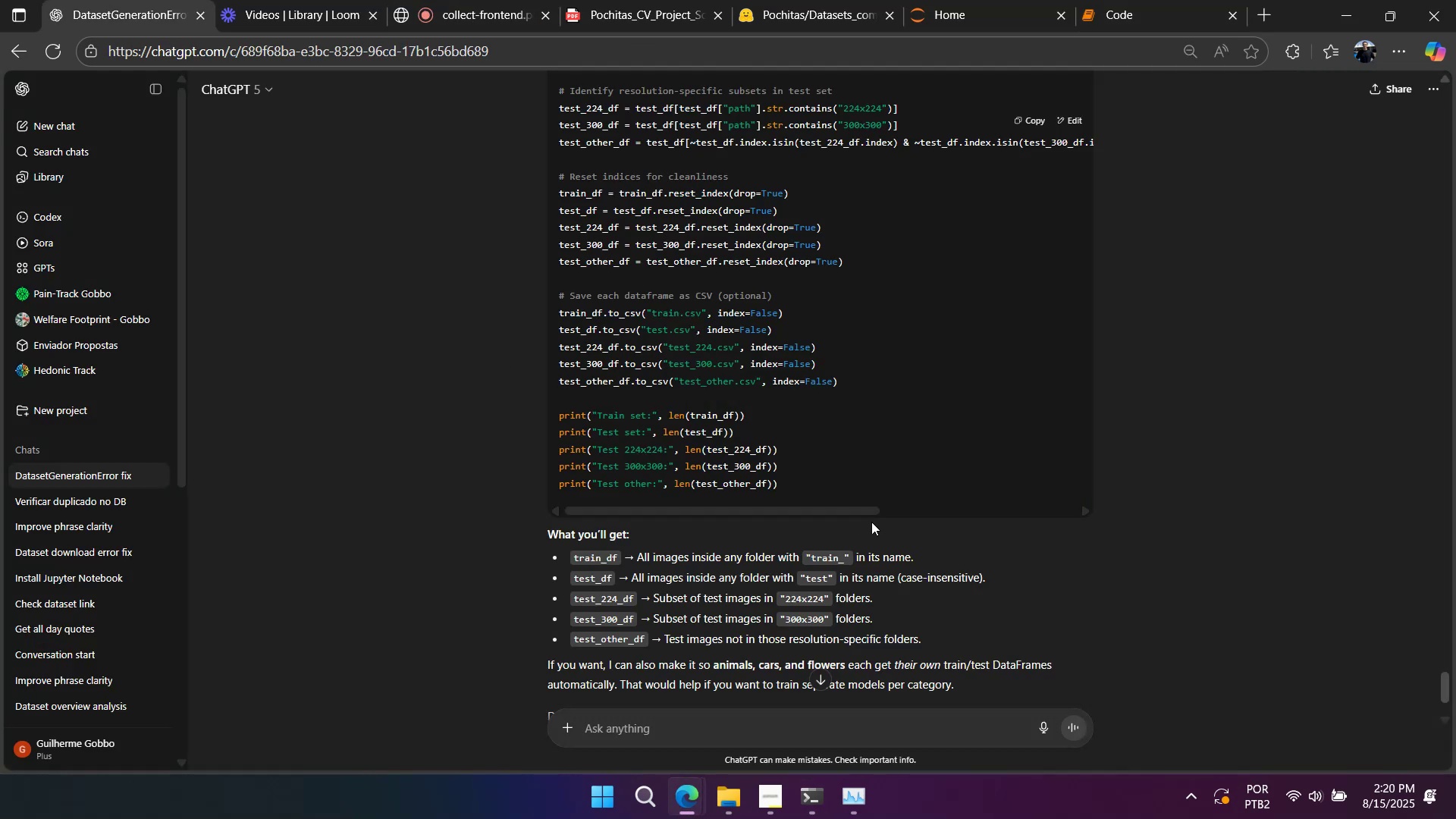 
right_click([936, 519])
 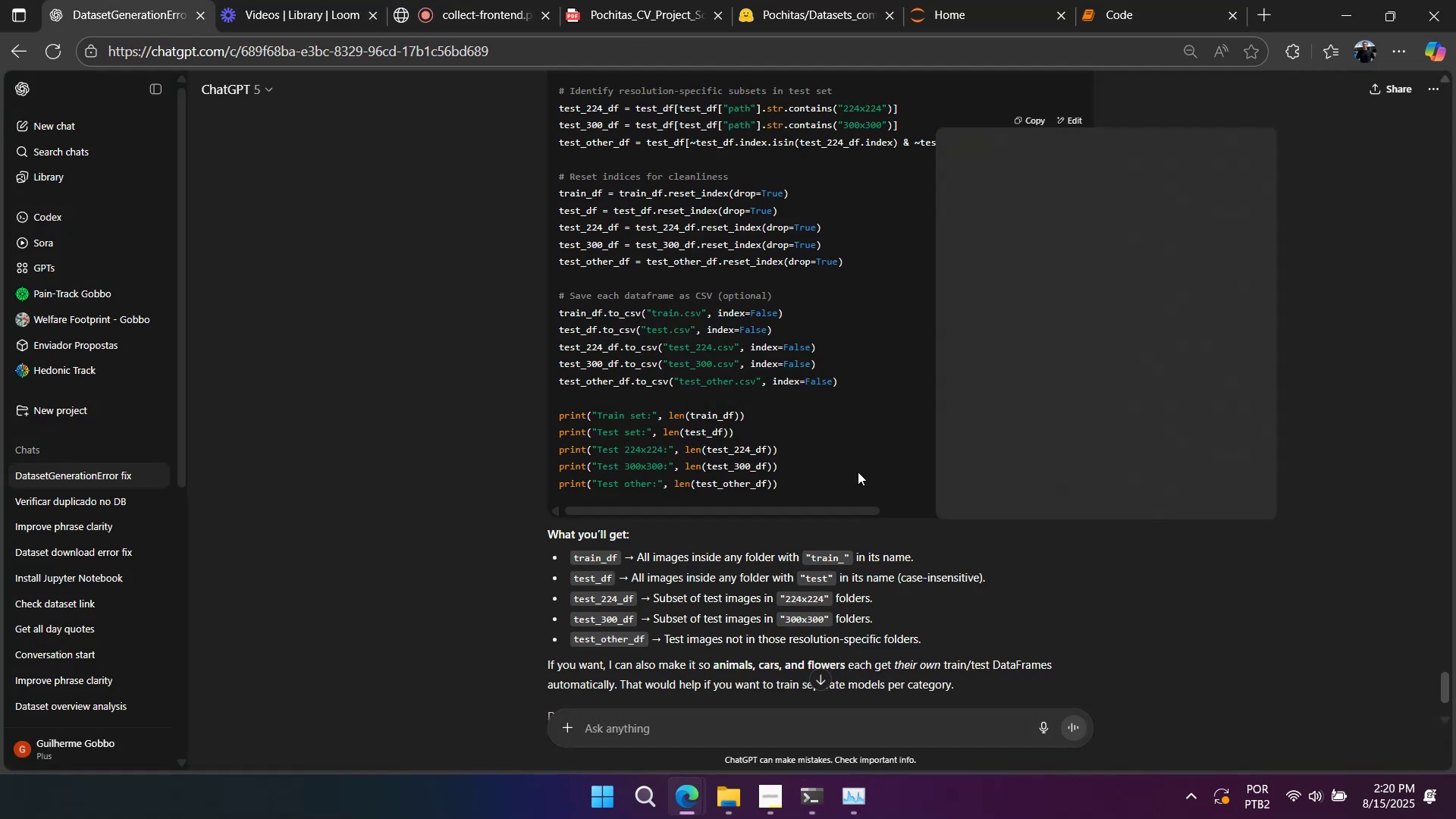 
left_click_drag(start_coordinate=[835, 454], to_coordinate=[833, 450])
 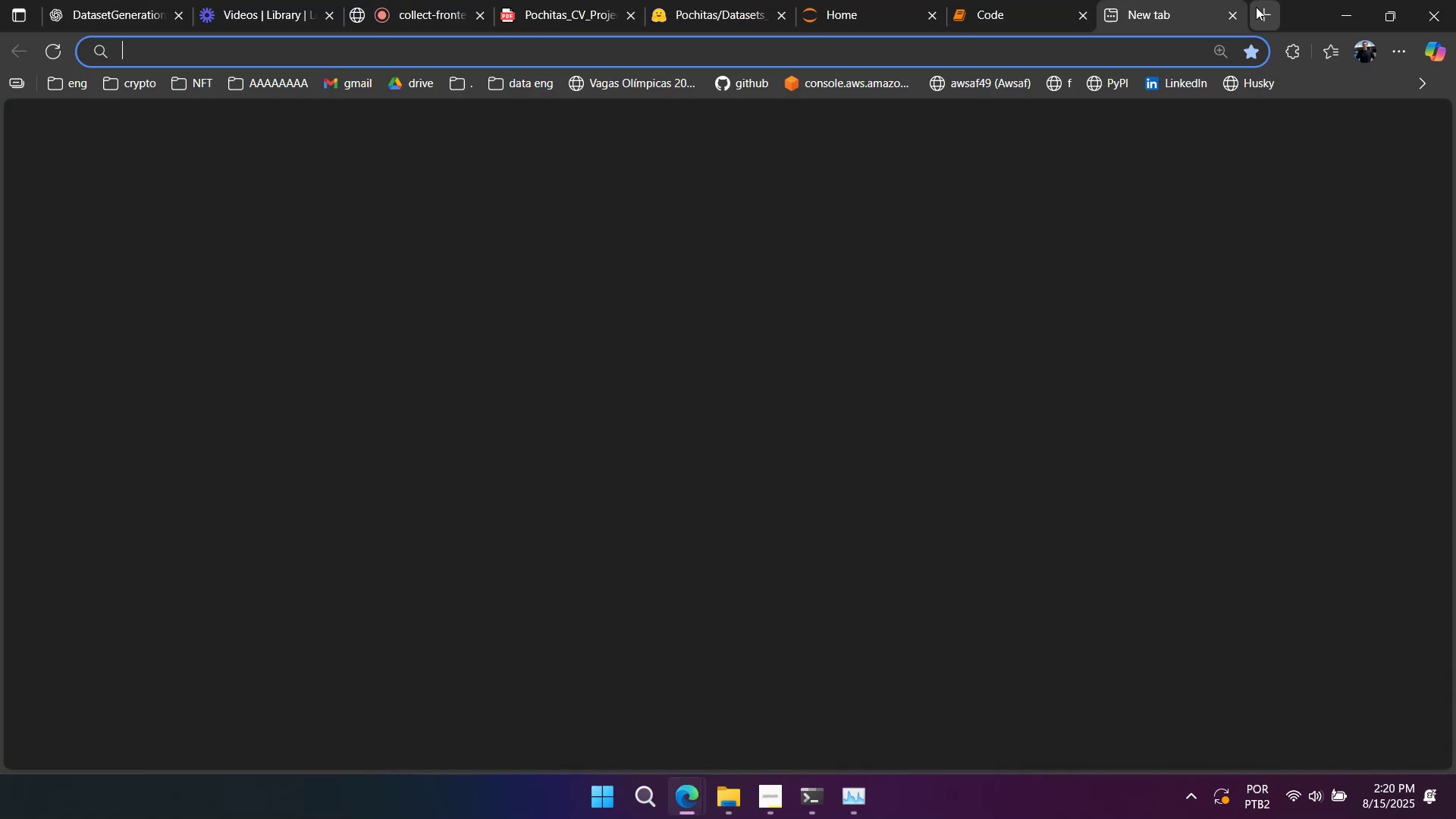 
type(matplotlib analyses)
key(Backspace)
key(Backspace)
key(Backspace)
key(Backspace)
key(Backspace)
key(Backspace)
key(Backspace)
key(Backspace)
type(si)
key(Backspace)
key(Backspace)
type(graphs docuentations)
 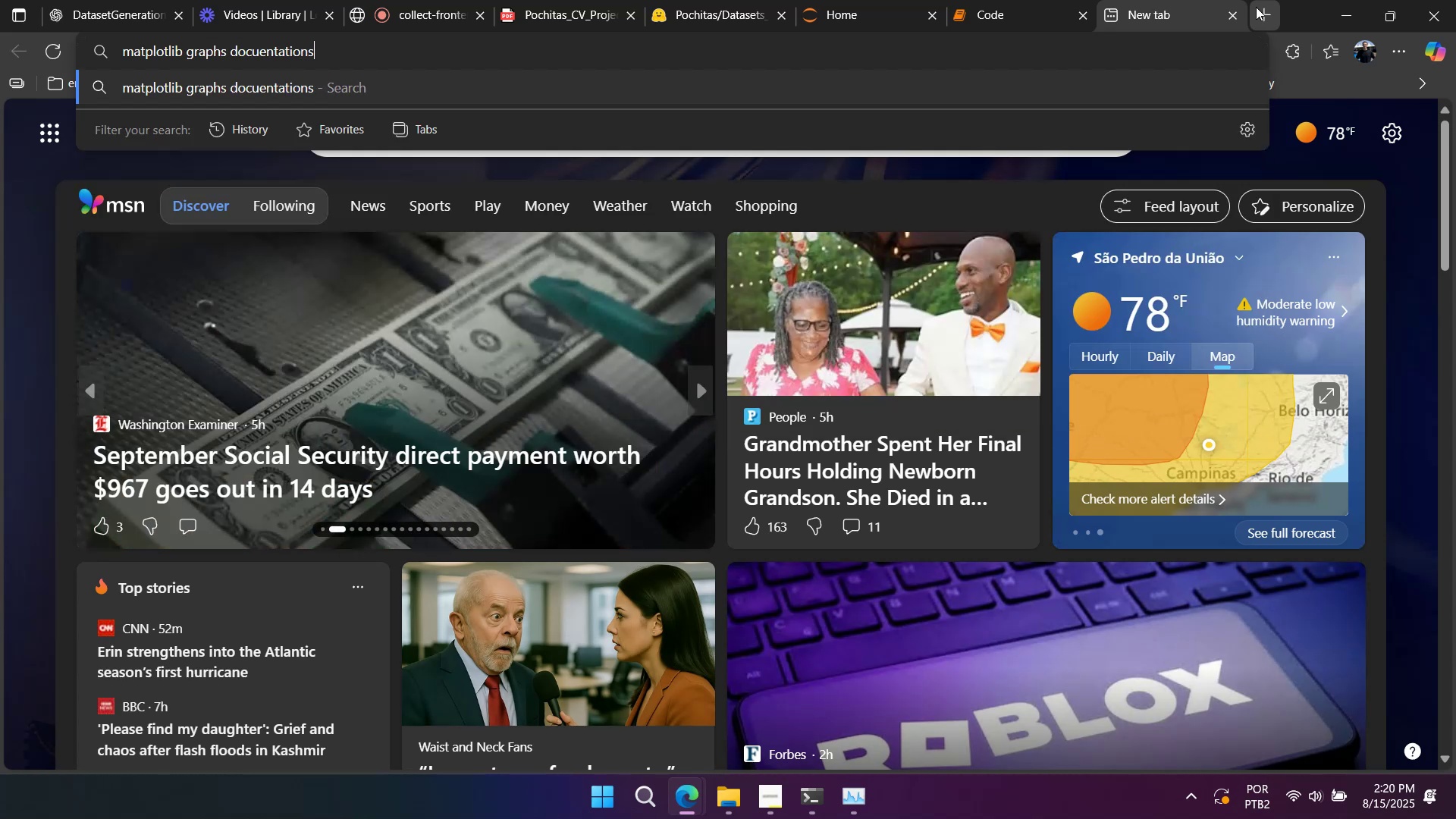 
key(Enter)
 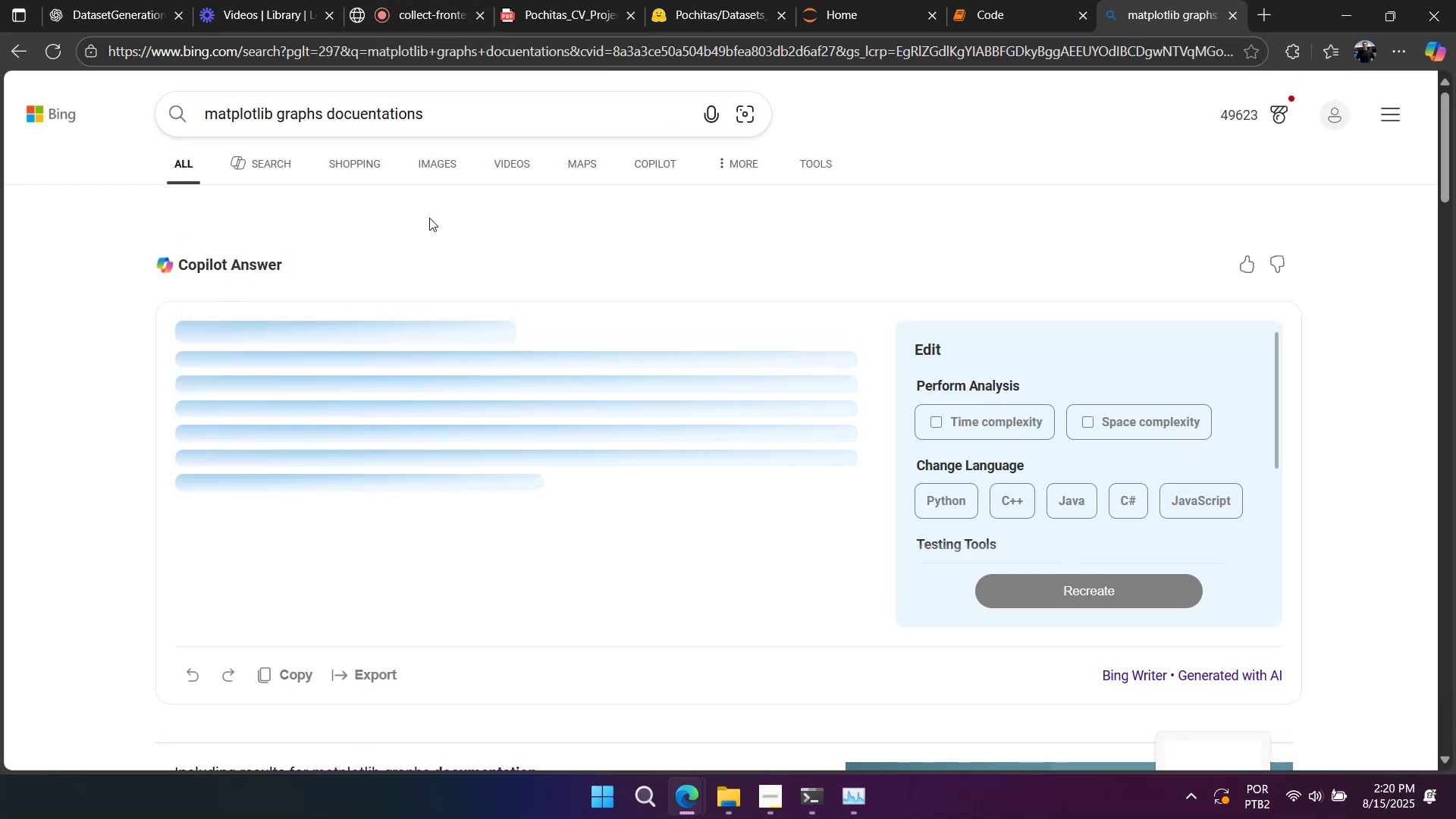 
wait(8.71)
 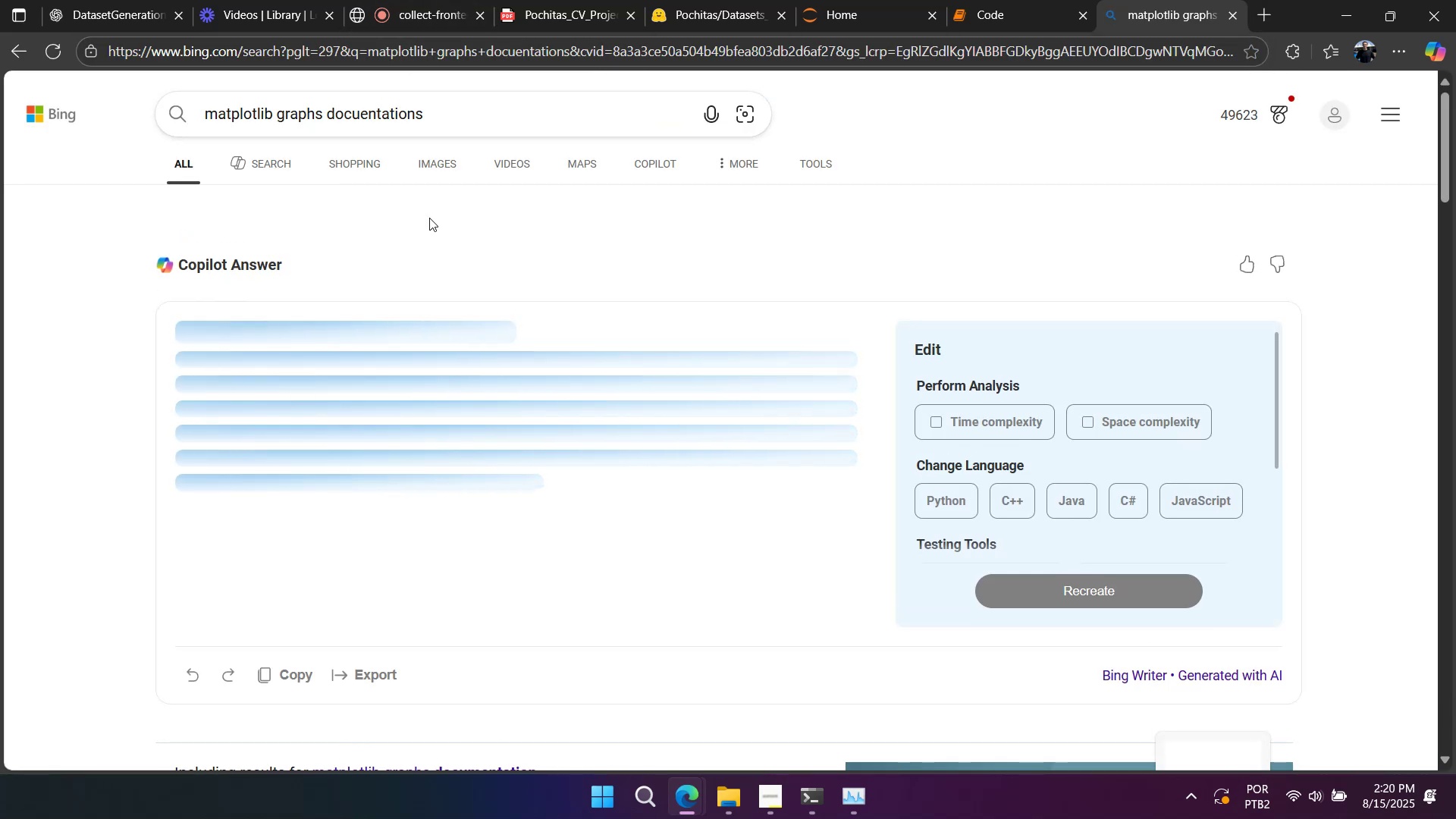 
left_click_drag(start_coordinate=[1232, 10], to_coordinate=[1227, 49])
 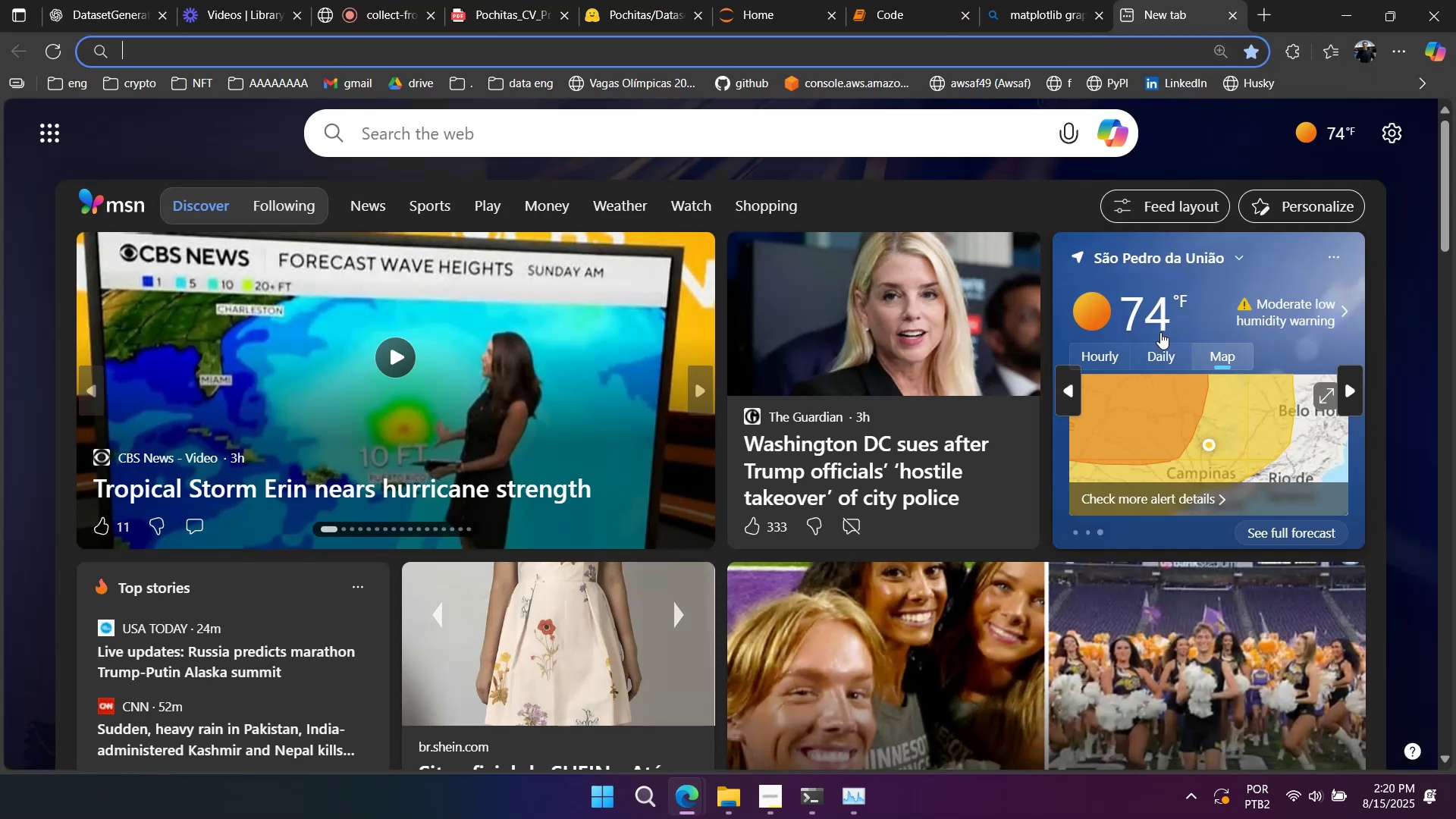 
left_click([1159, 334])
 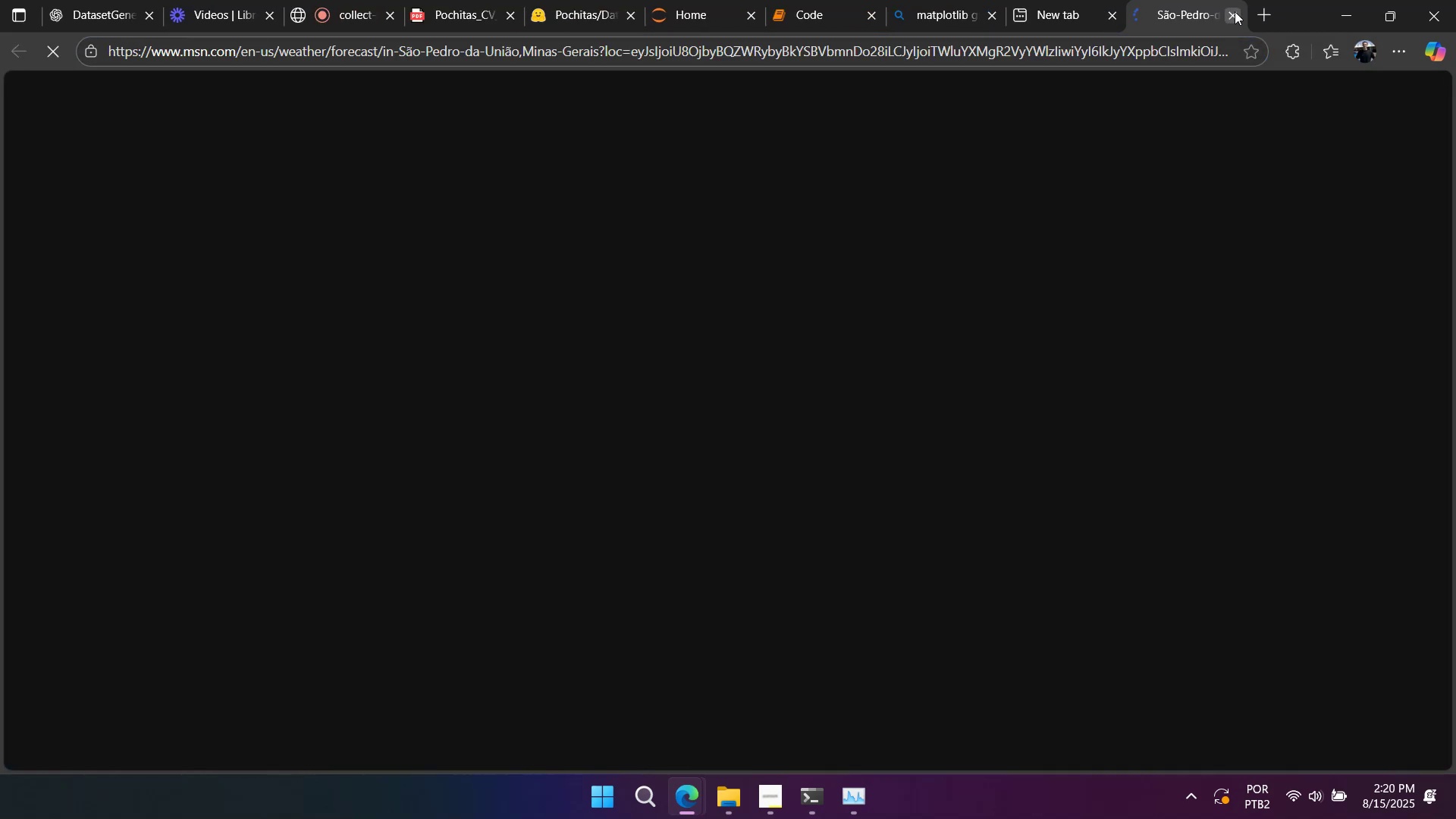 
left_click([1235, 11])
 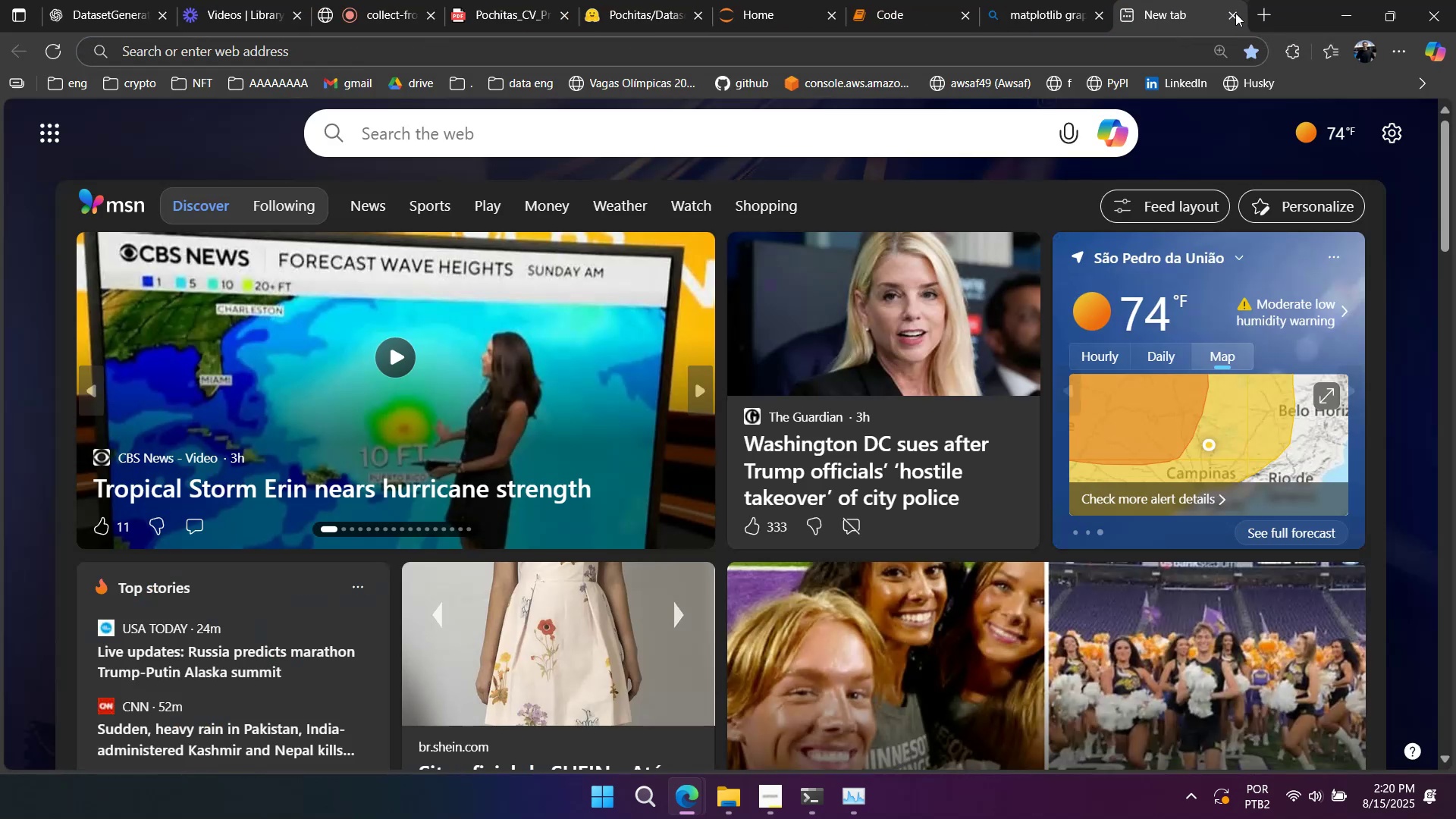 
left_click([1235, 14])
 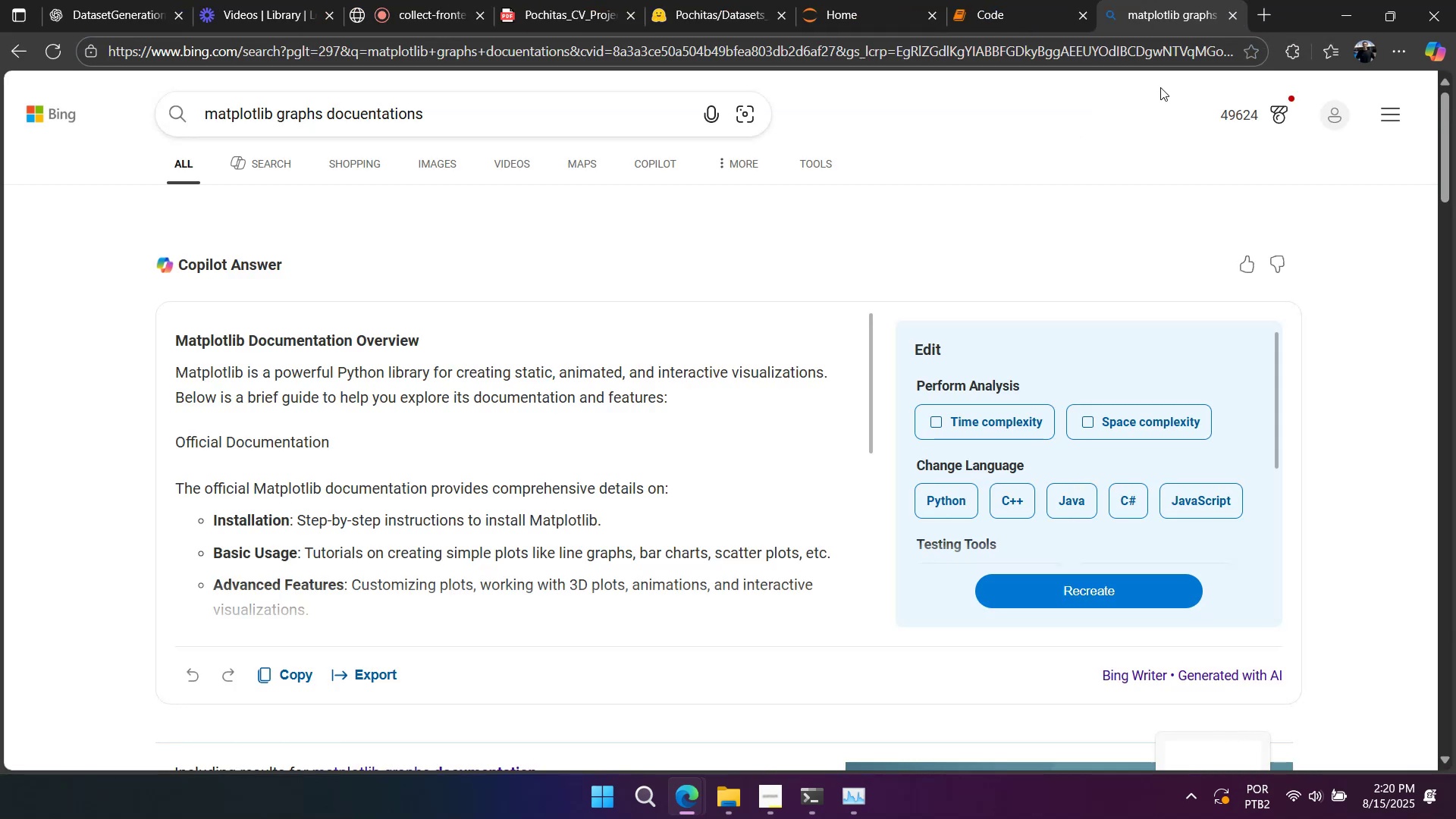 
scroll: coordinate [388, 301], scroll_direction: down, amount: 12.0
 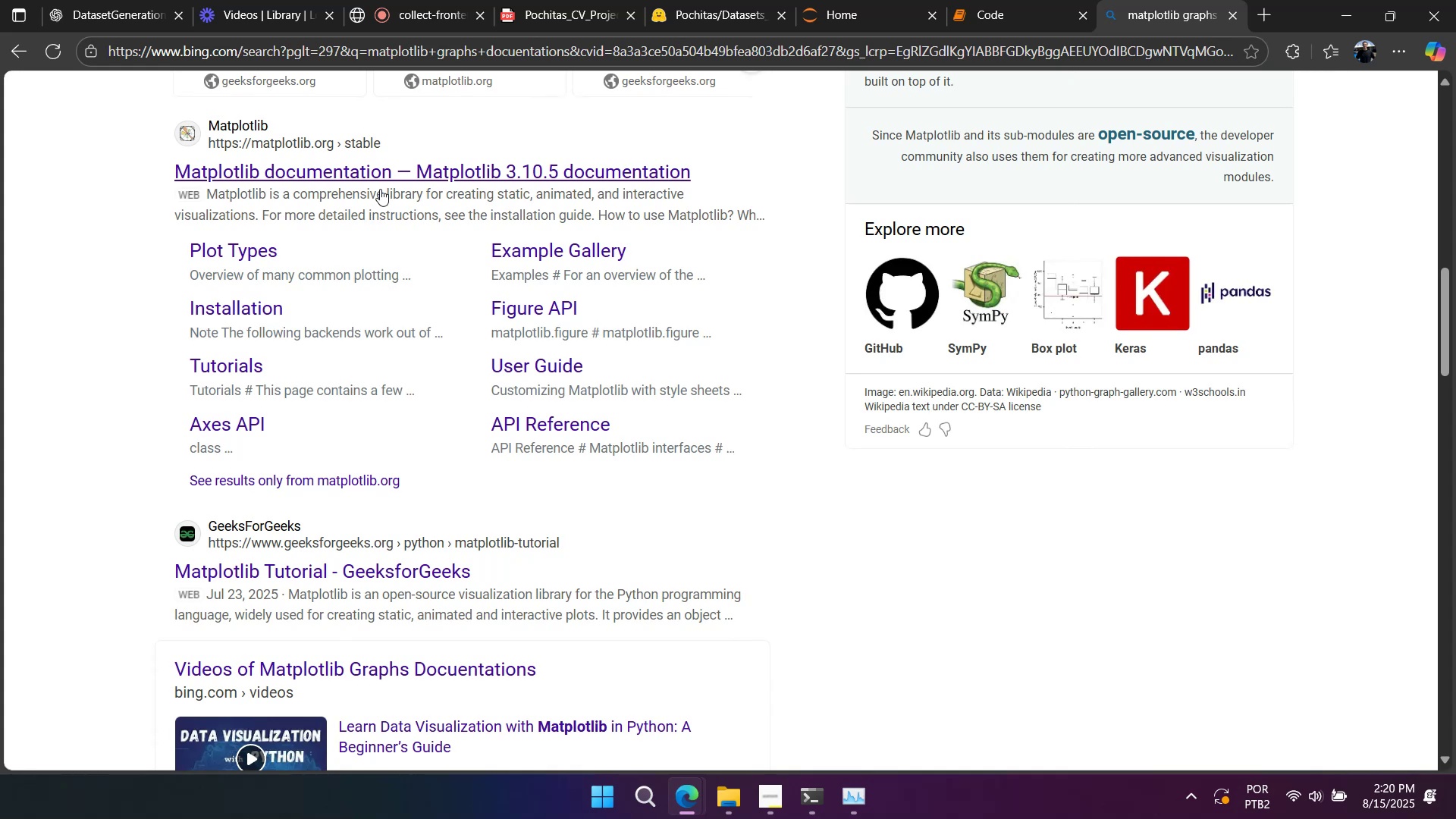 
left_click([384, 182])
 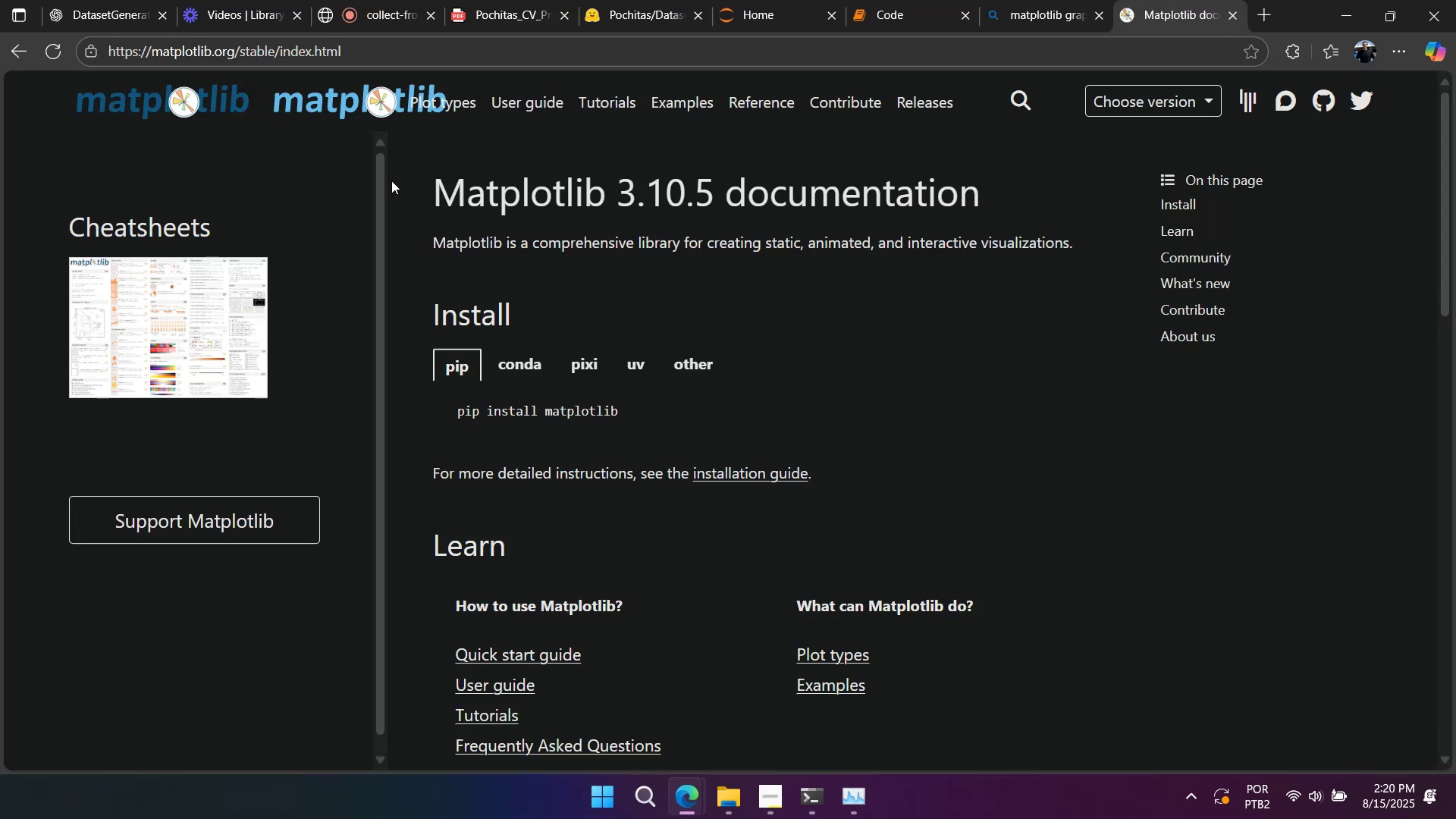 
scroll: coordinate [686, 362], scroll_direction: down, amount: 3.0
 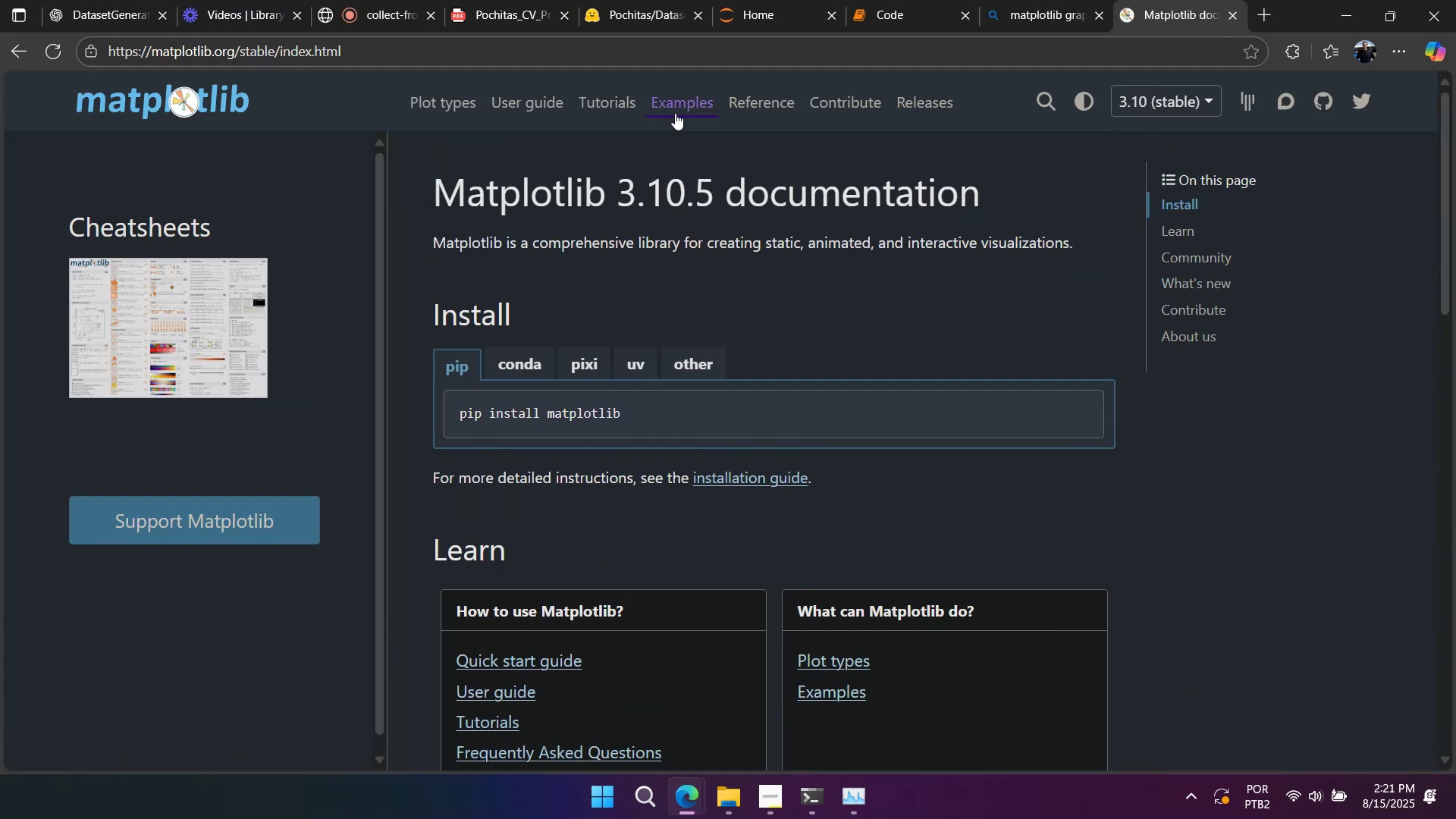 
left_click([677, 110])
 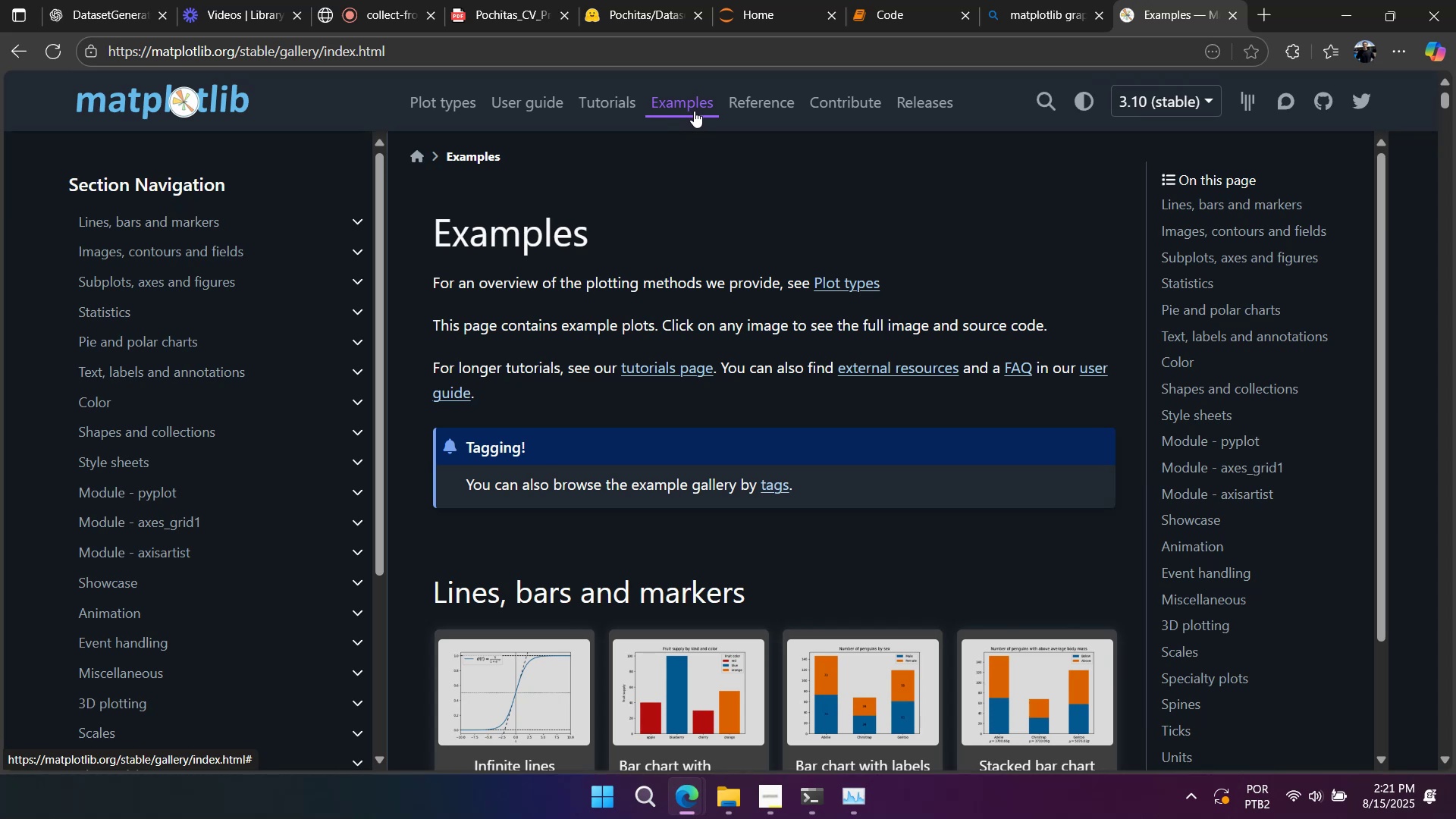 
wait(6.98)
 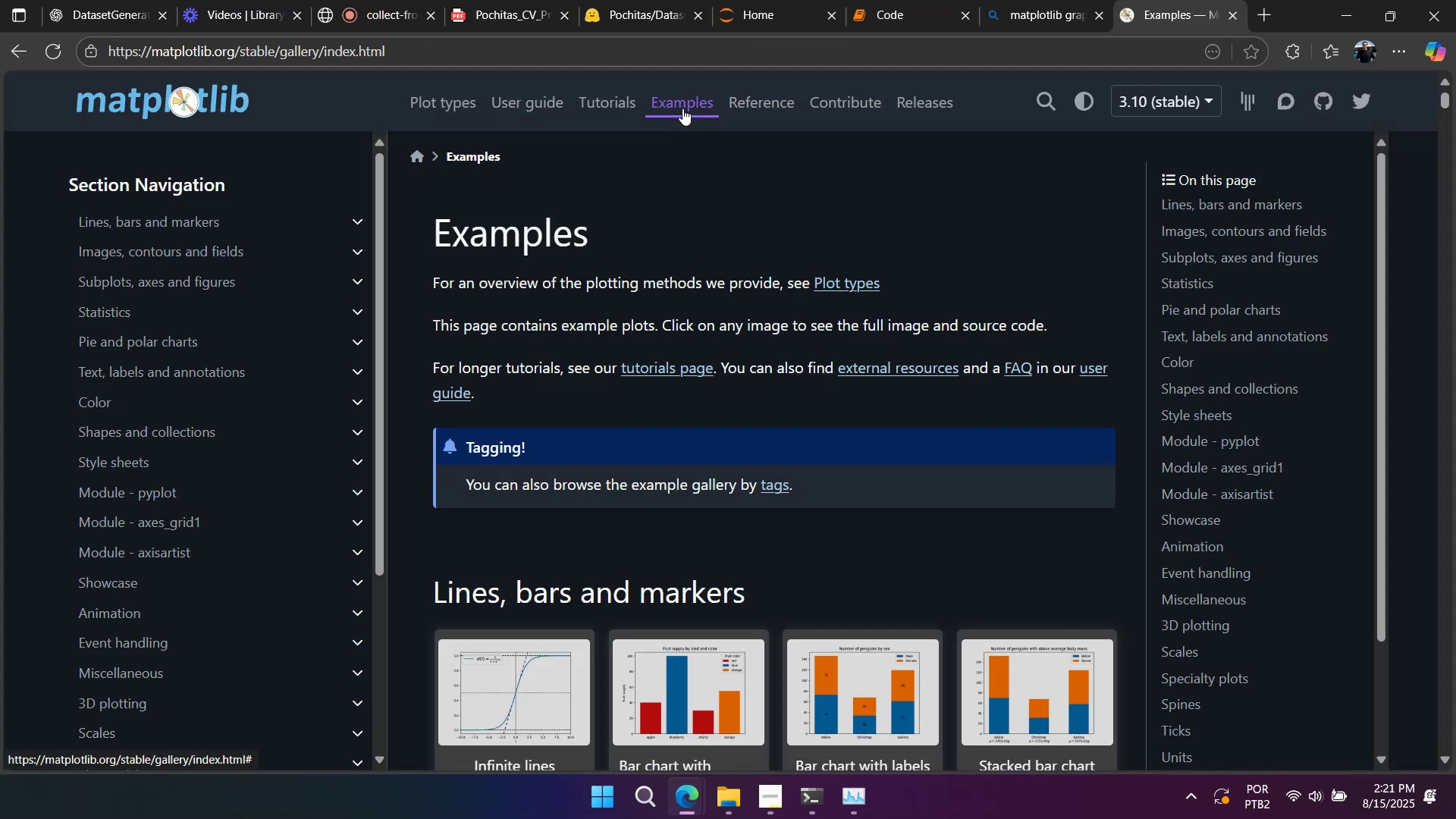 
scroll: coordinate [681, 231], scroll_direction: down, amount: 6.0
 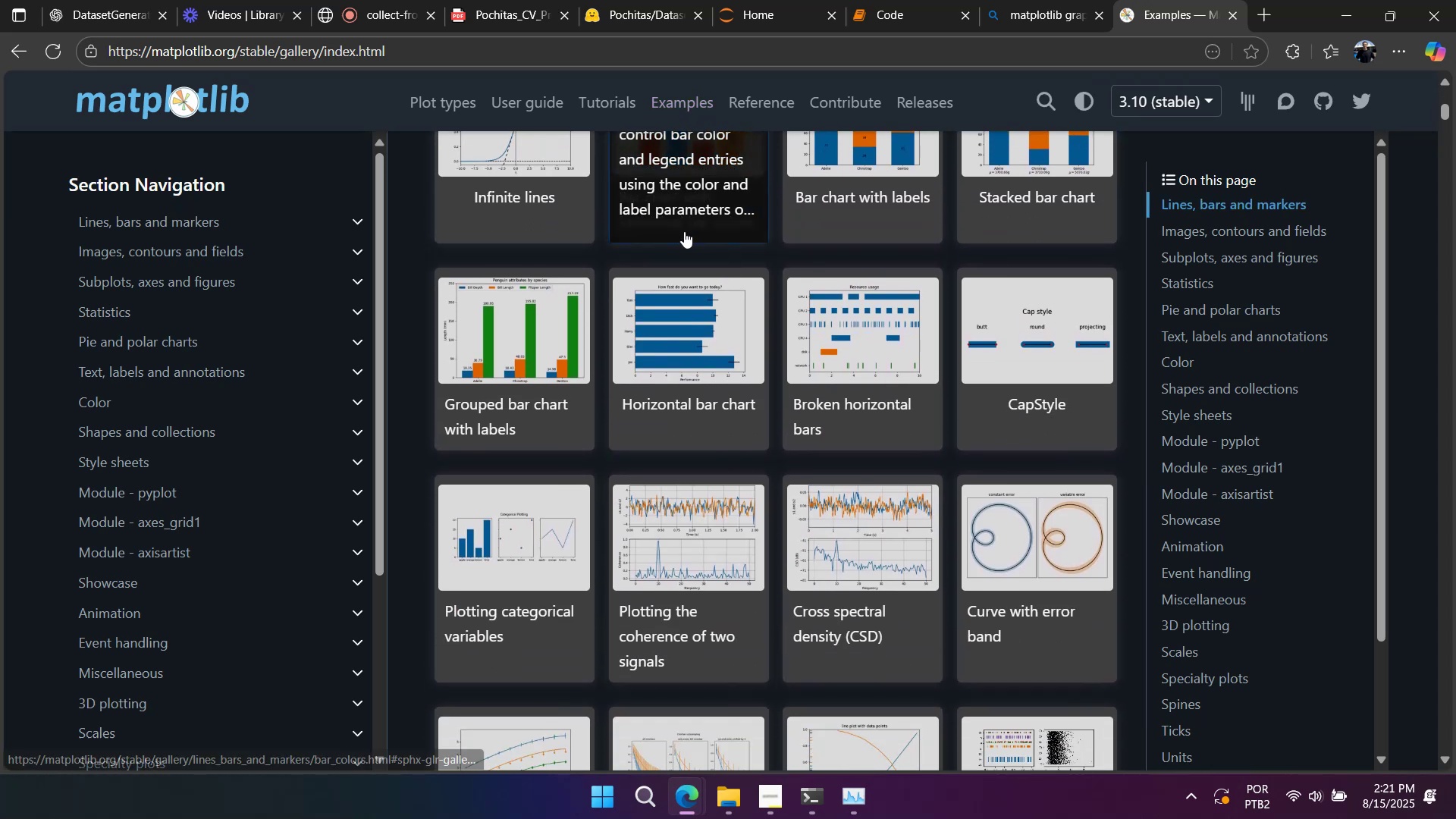 
scroll: coordinate [684, 231], scroll_direction: up, amount: 2.0
 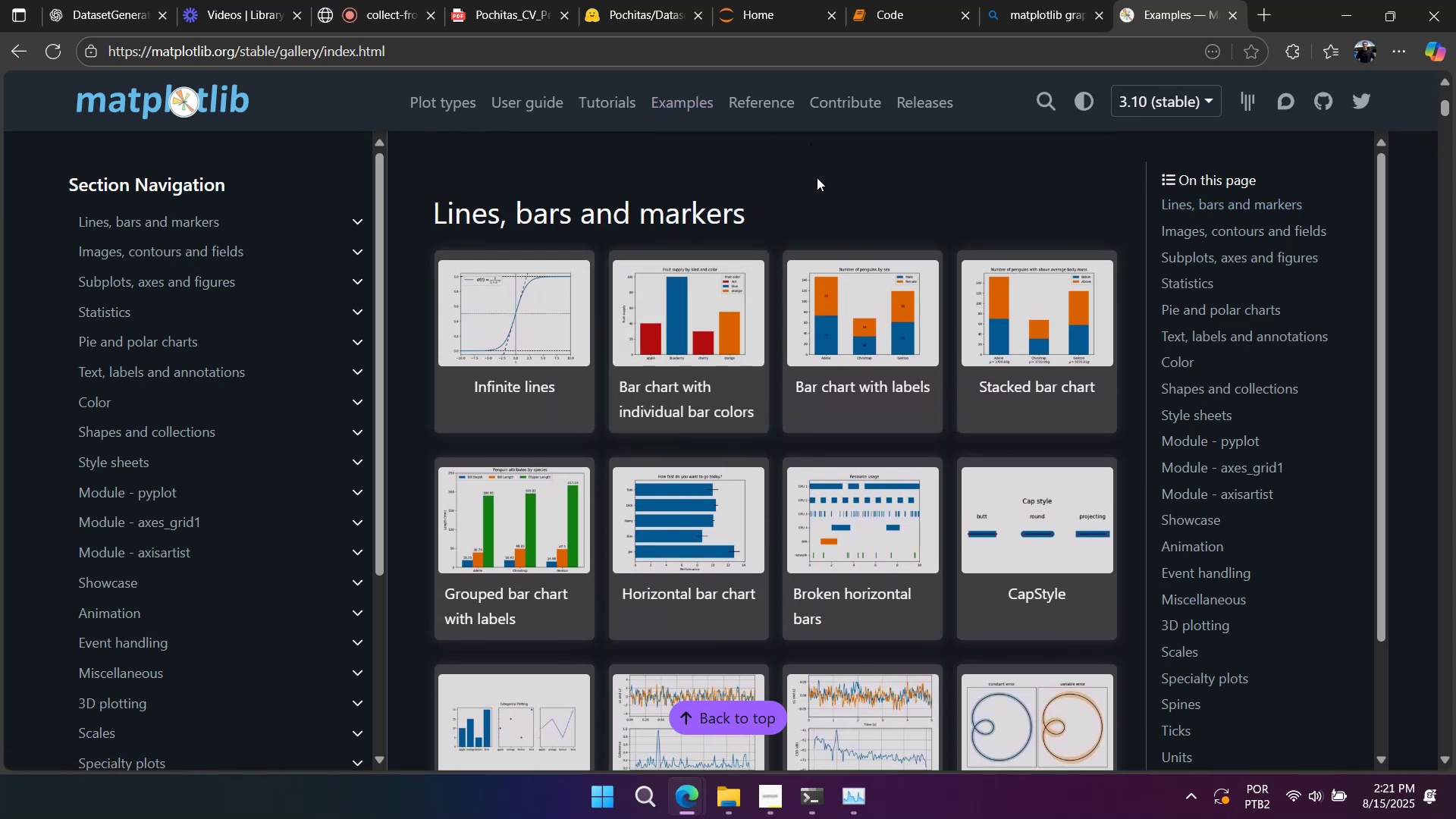 
scroll: coordinate [815, 187], scroll_direction: down, amount: 4.0
 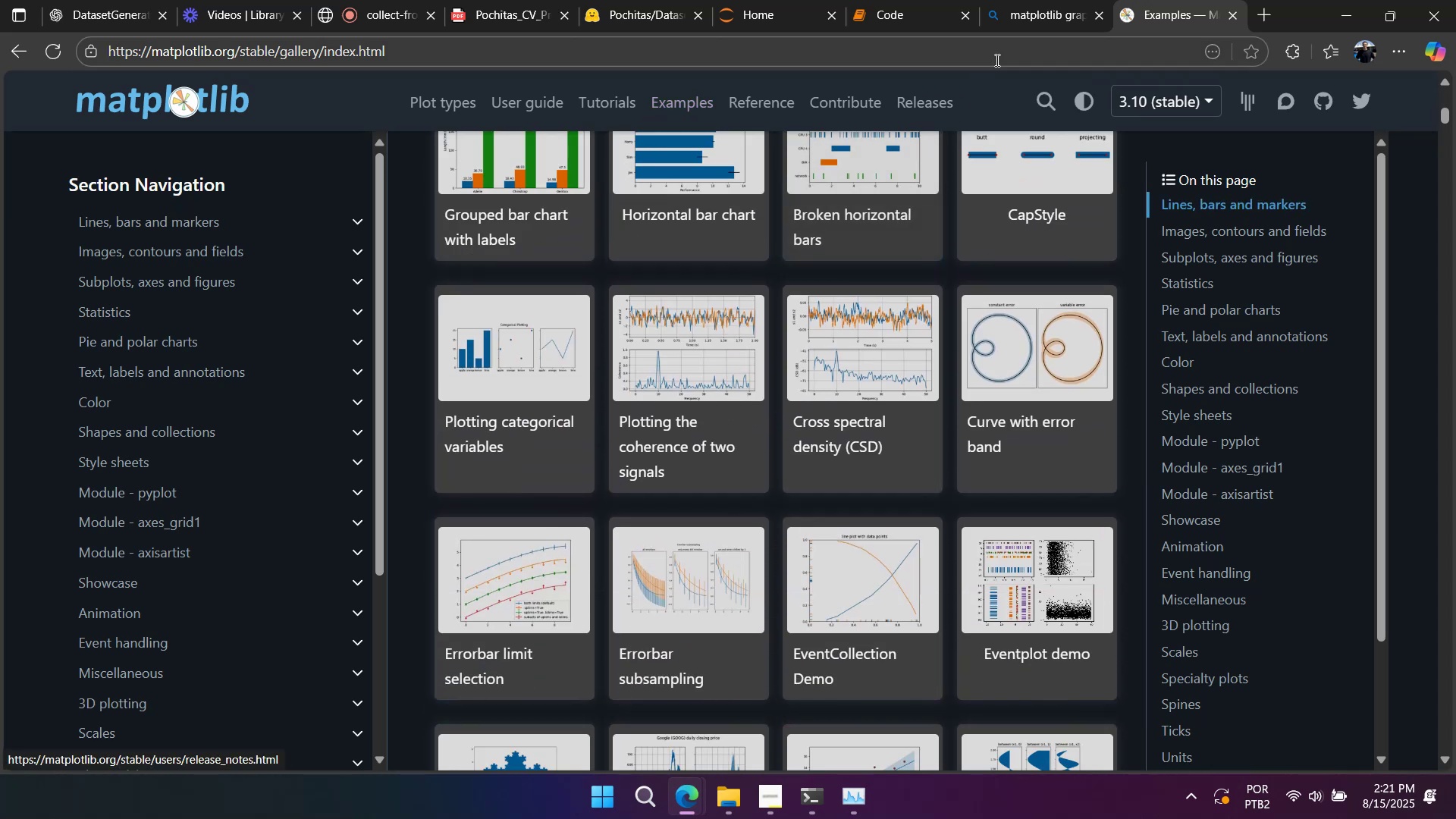 
double_click([1100, 17])
 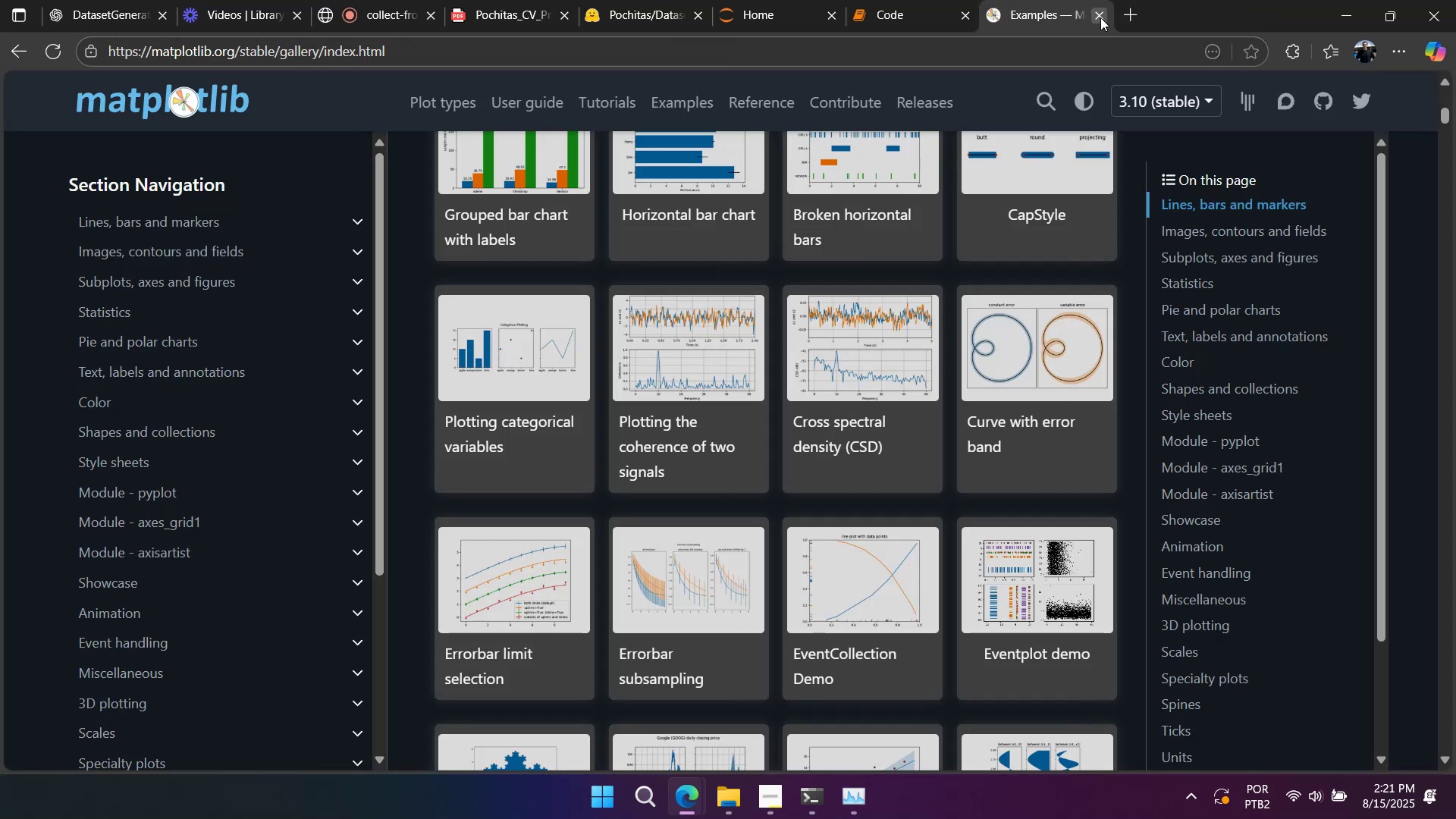 
triple_click([1100, 17])
 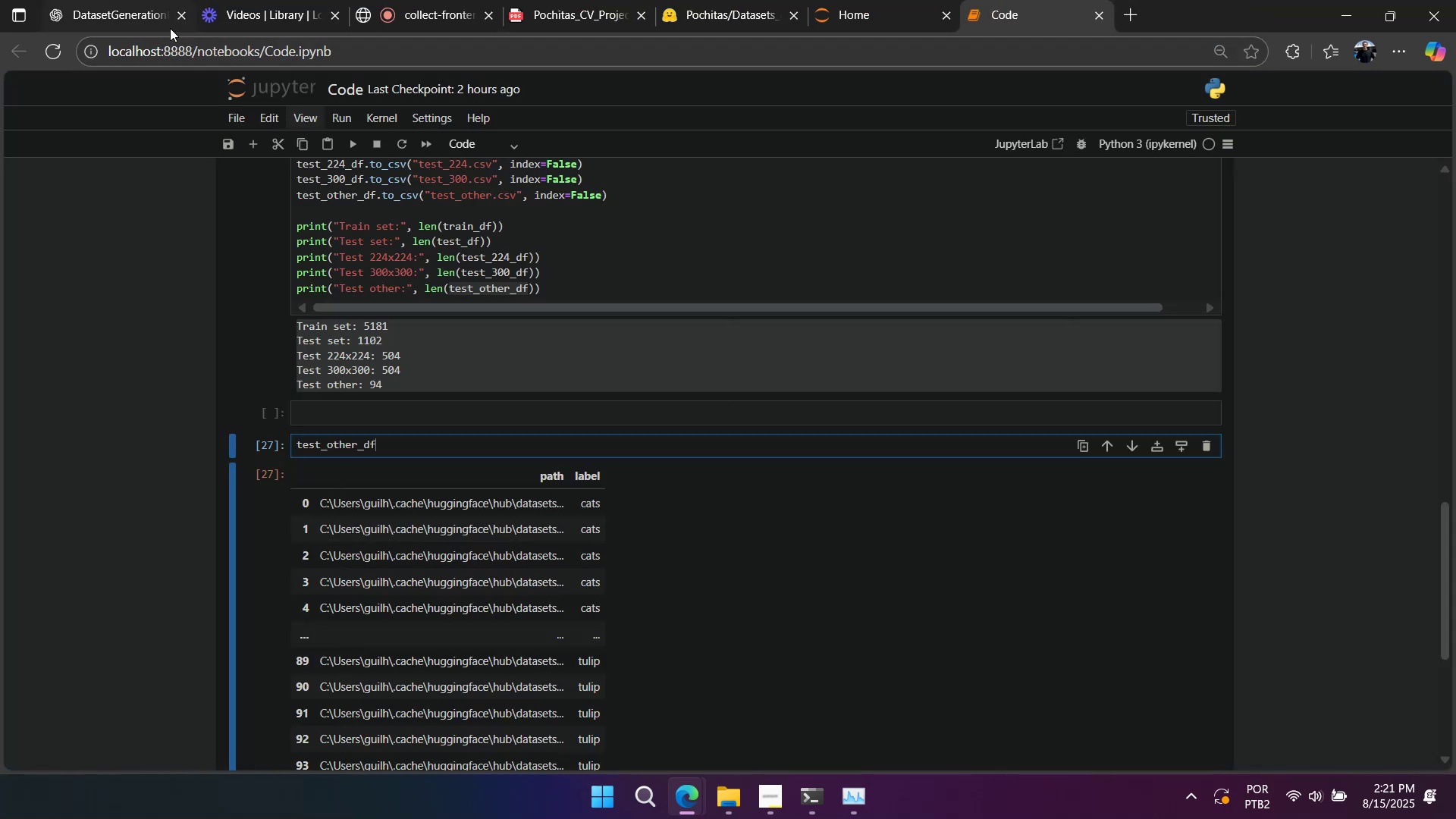 
left_click([160, 27])
 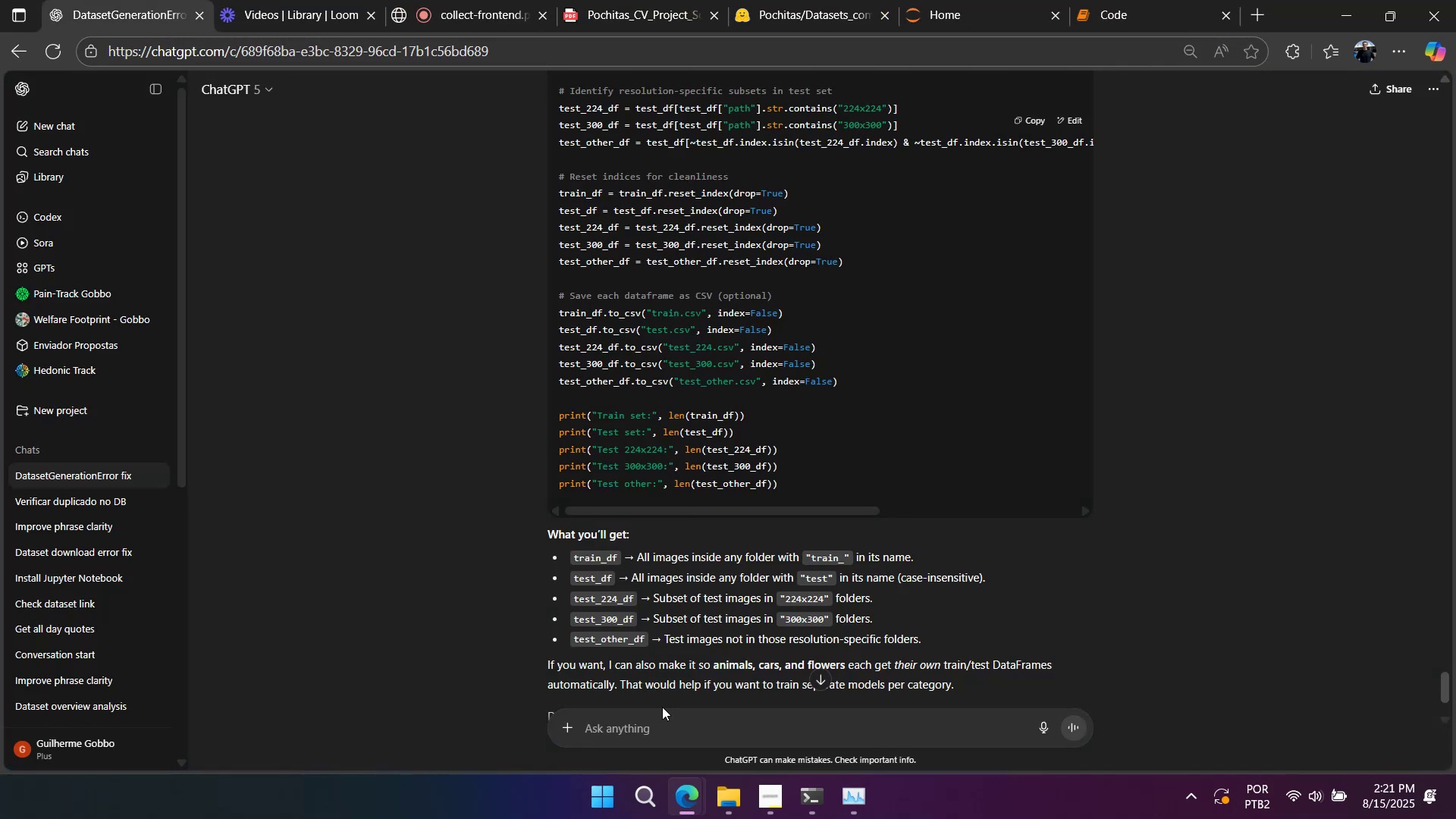 
left_click([670, 730])
 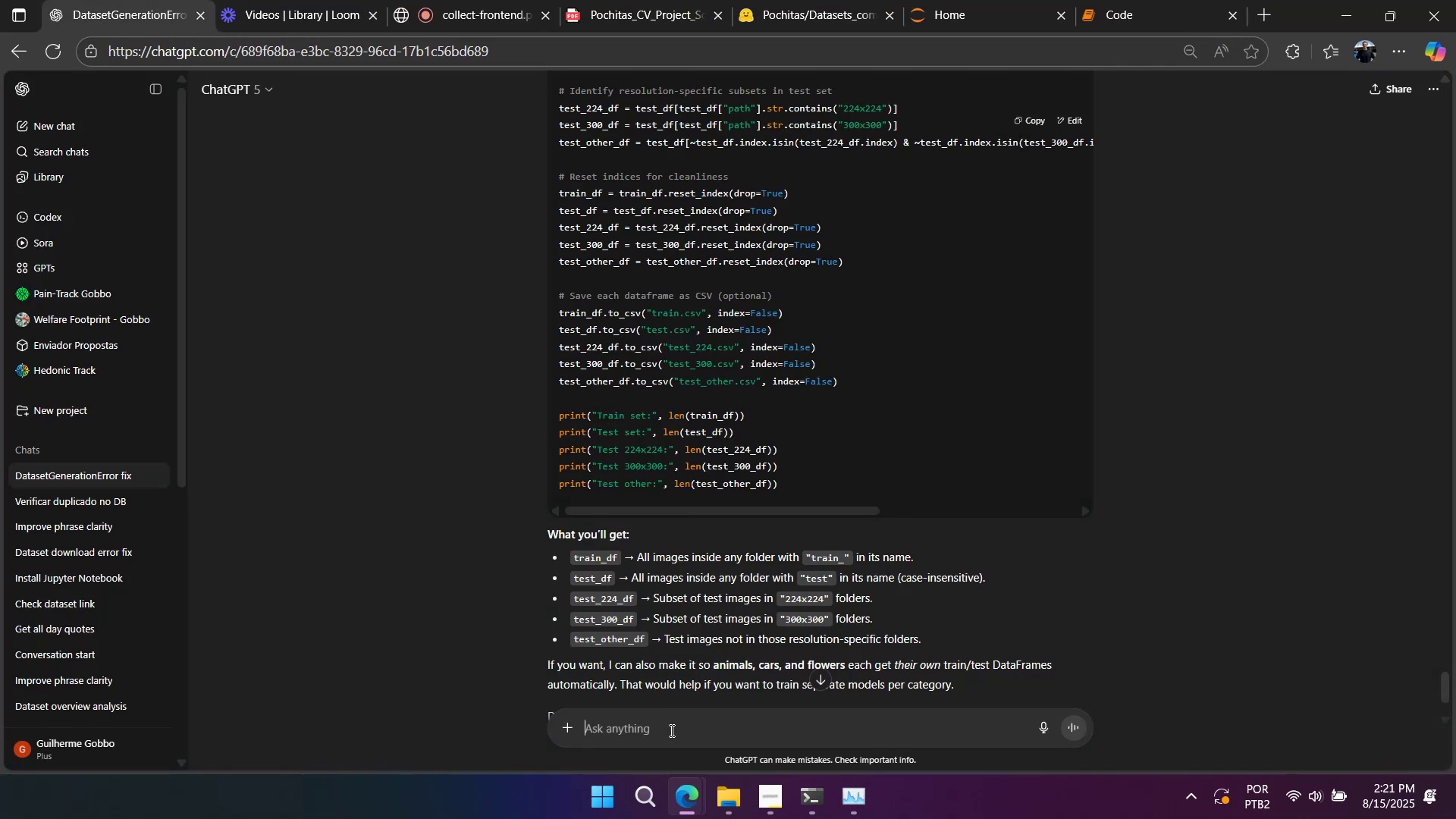 
type(now, using this datasets)
key(Backspace)
key(Backspace)
type(ese datast)
key(Backspace)
type(ets, I want to create a brif data analisys u)
key(Backspace)
 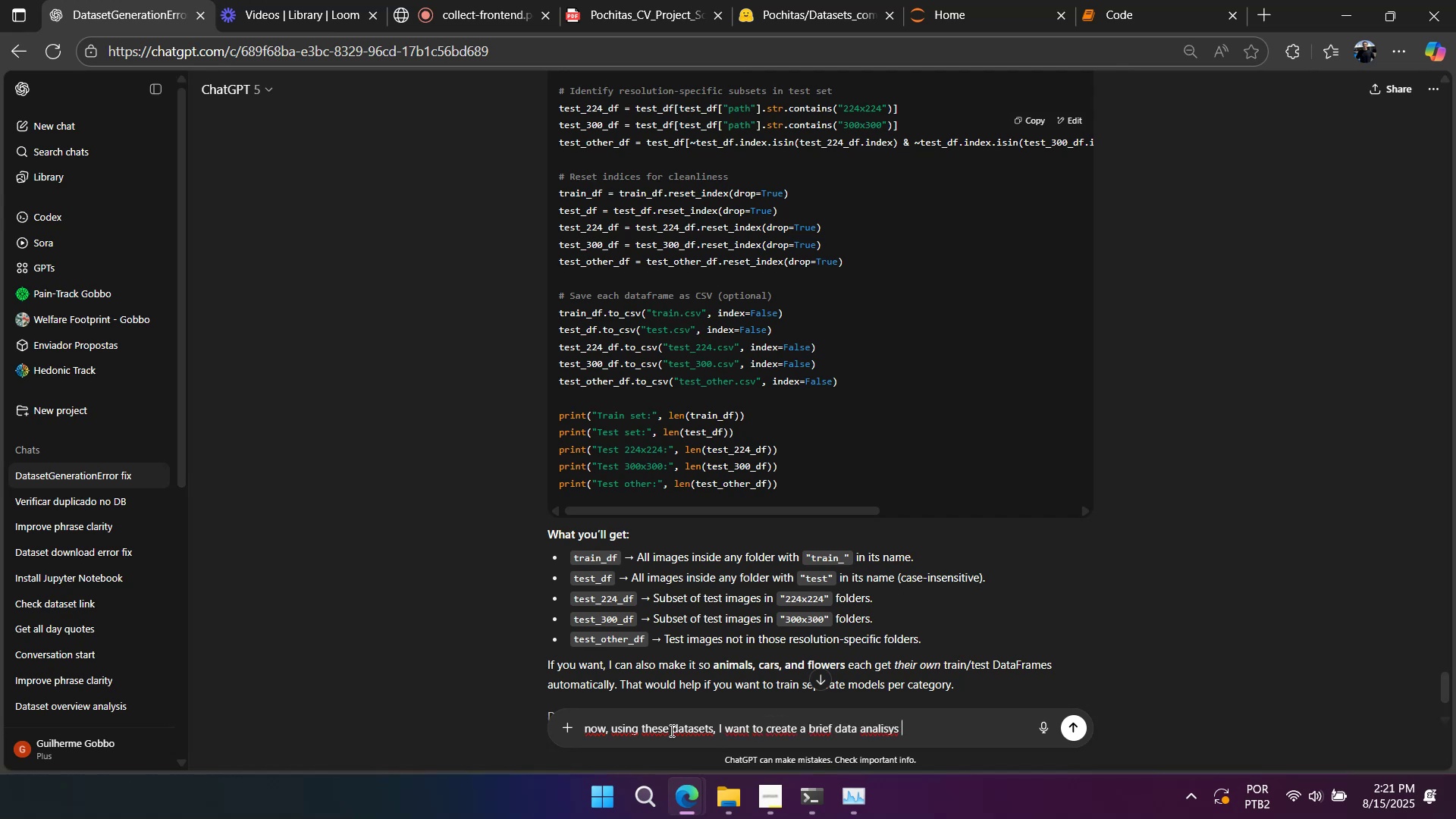 
type(to identify )
 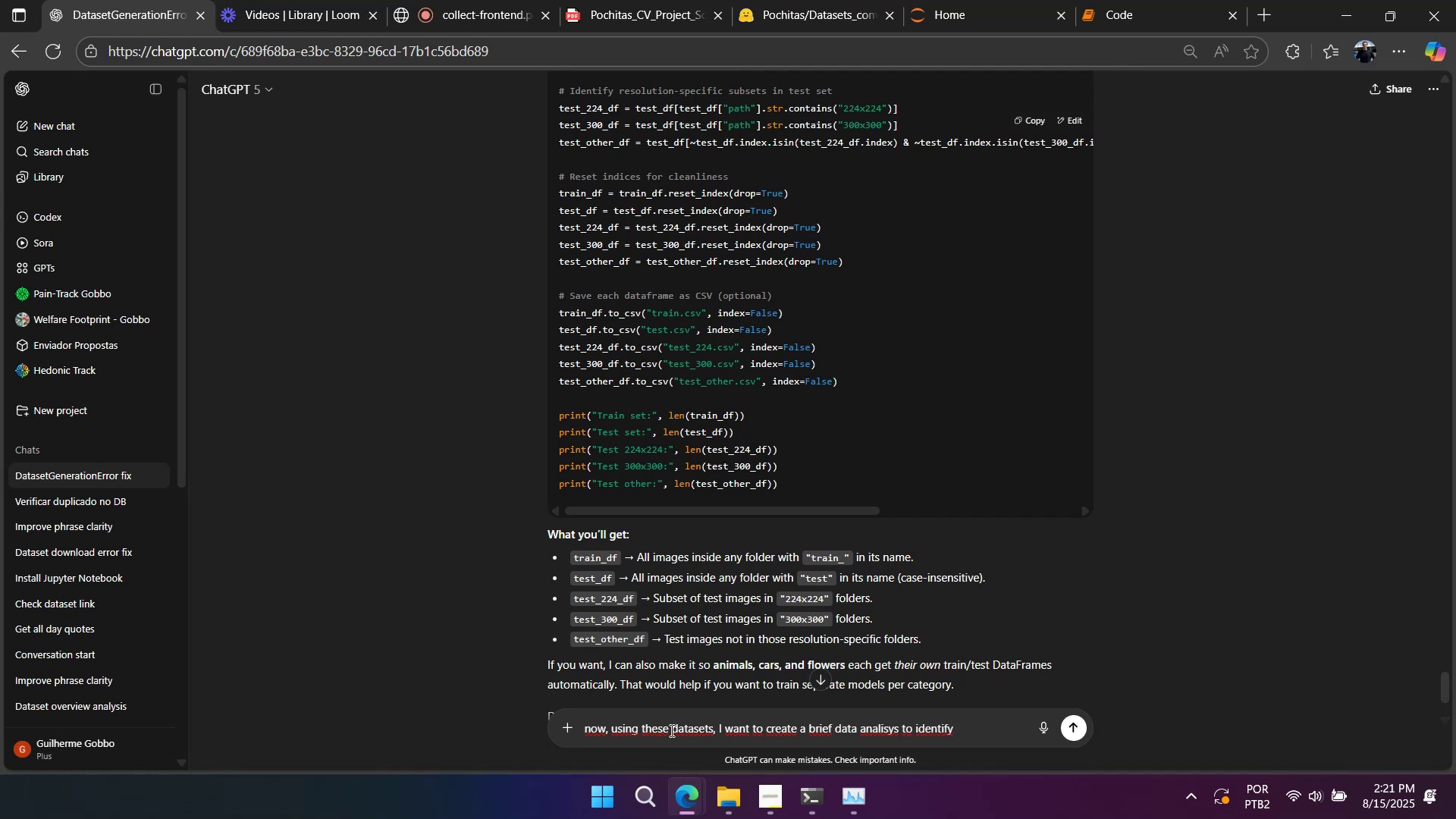 
wait(5.51)
 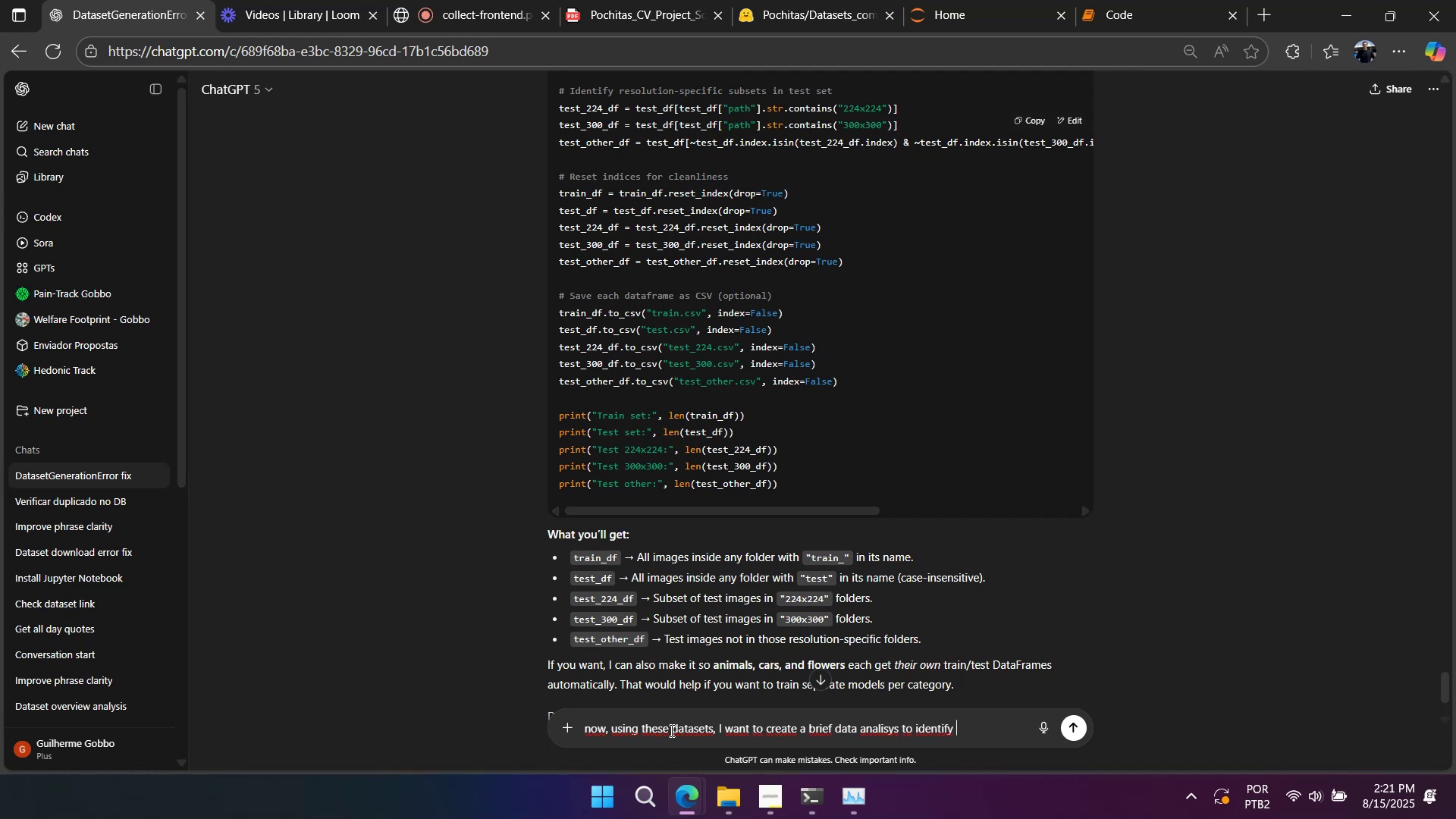 
type(each)
 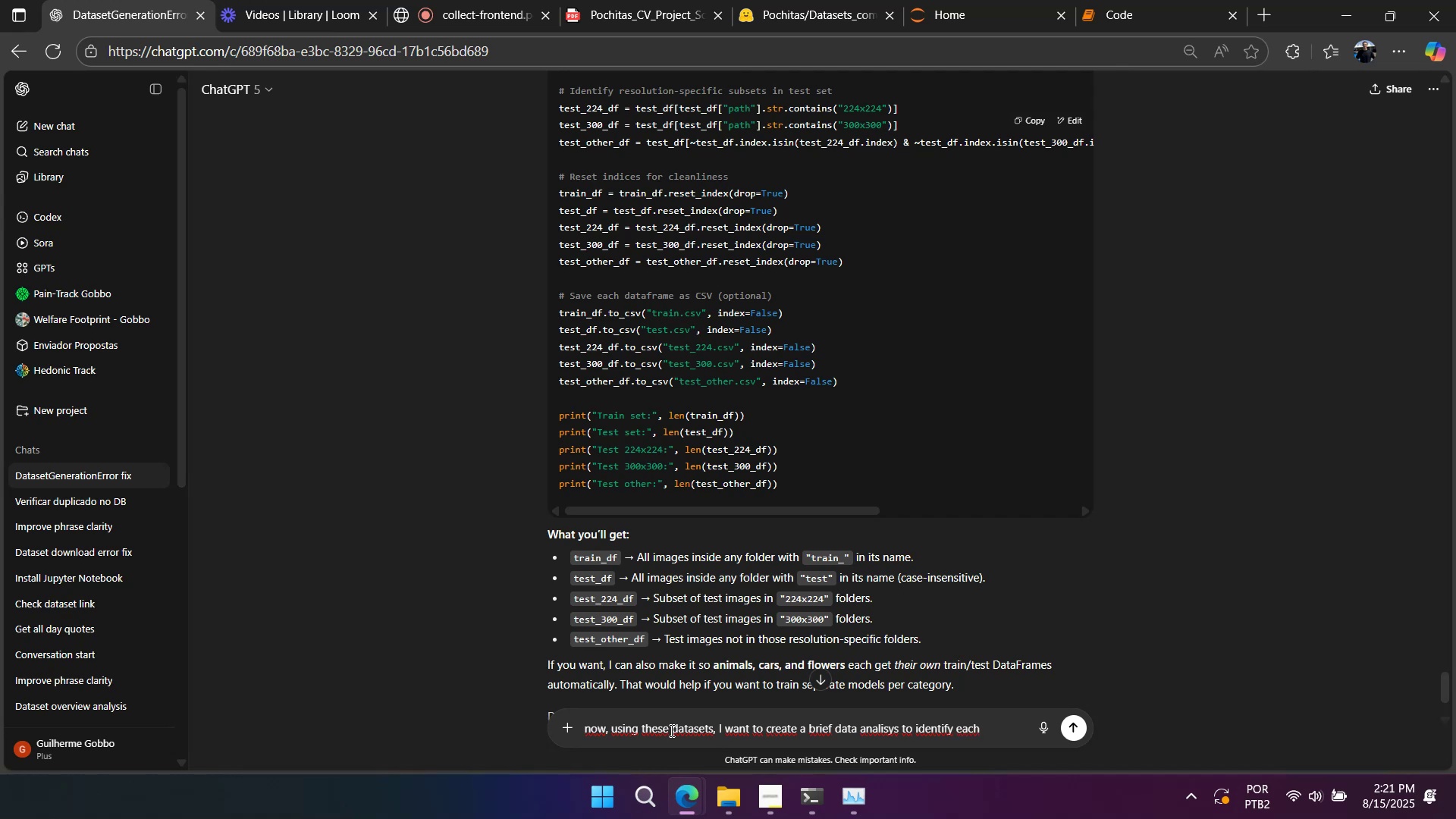 
wait(9.07)
 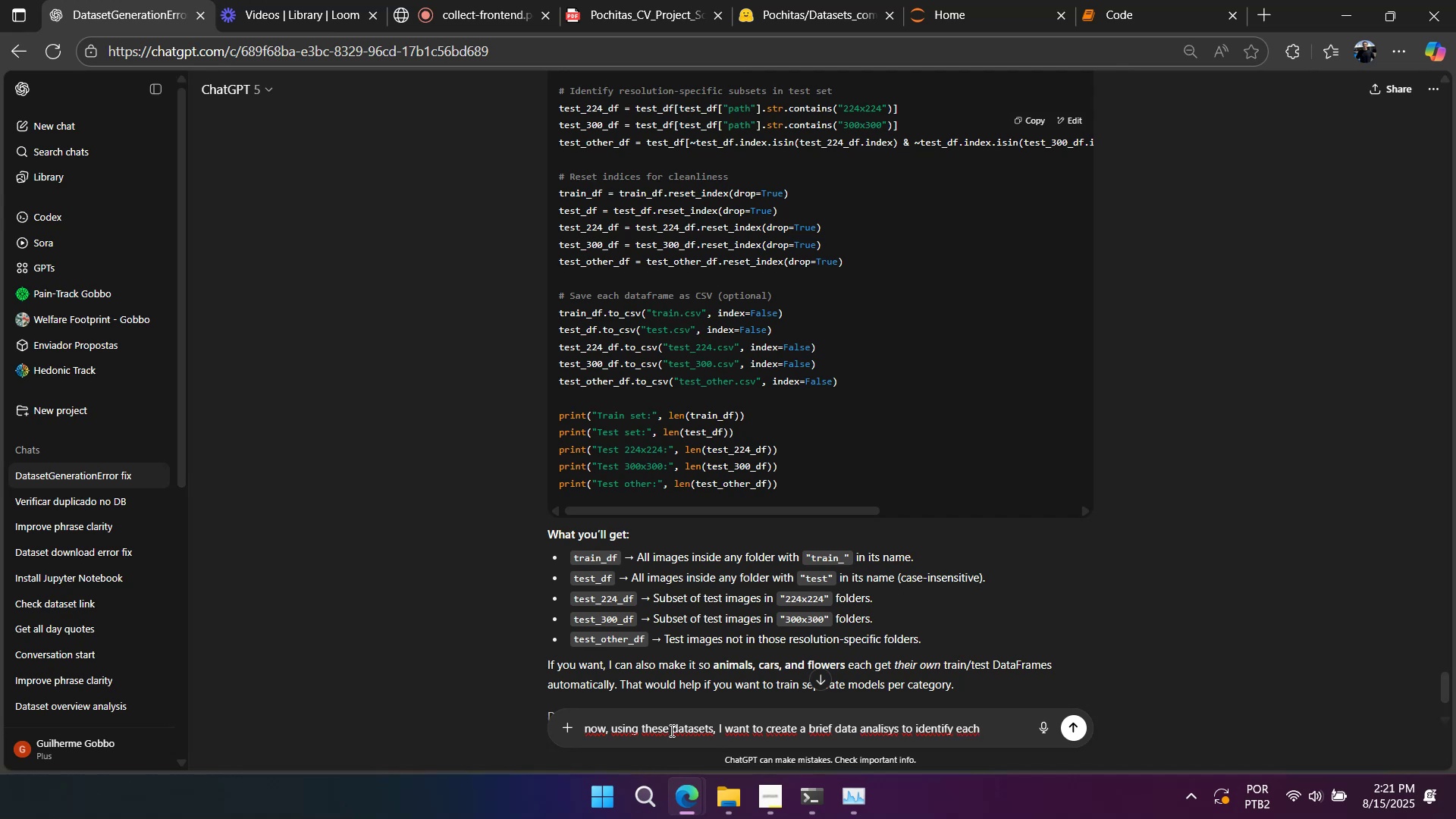 
key(Backspace)
key(Backspace)
key(Backspace)
key(Backspace)
key(Backspace)
type( count of each label in each one, also visualize 3 images of each dataset to compare d)
key(Backspace)
type(i)
key(Backspace)
type(sizes or to)
key(Backspace)
key(Backspace)
type(other things, etc. )
 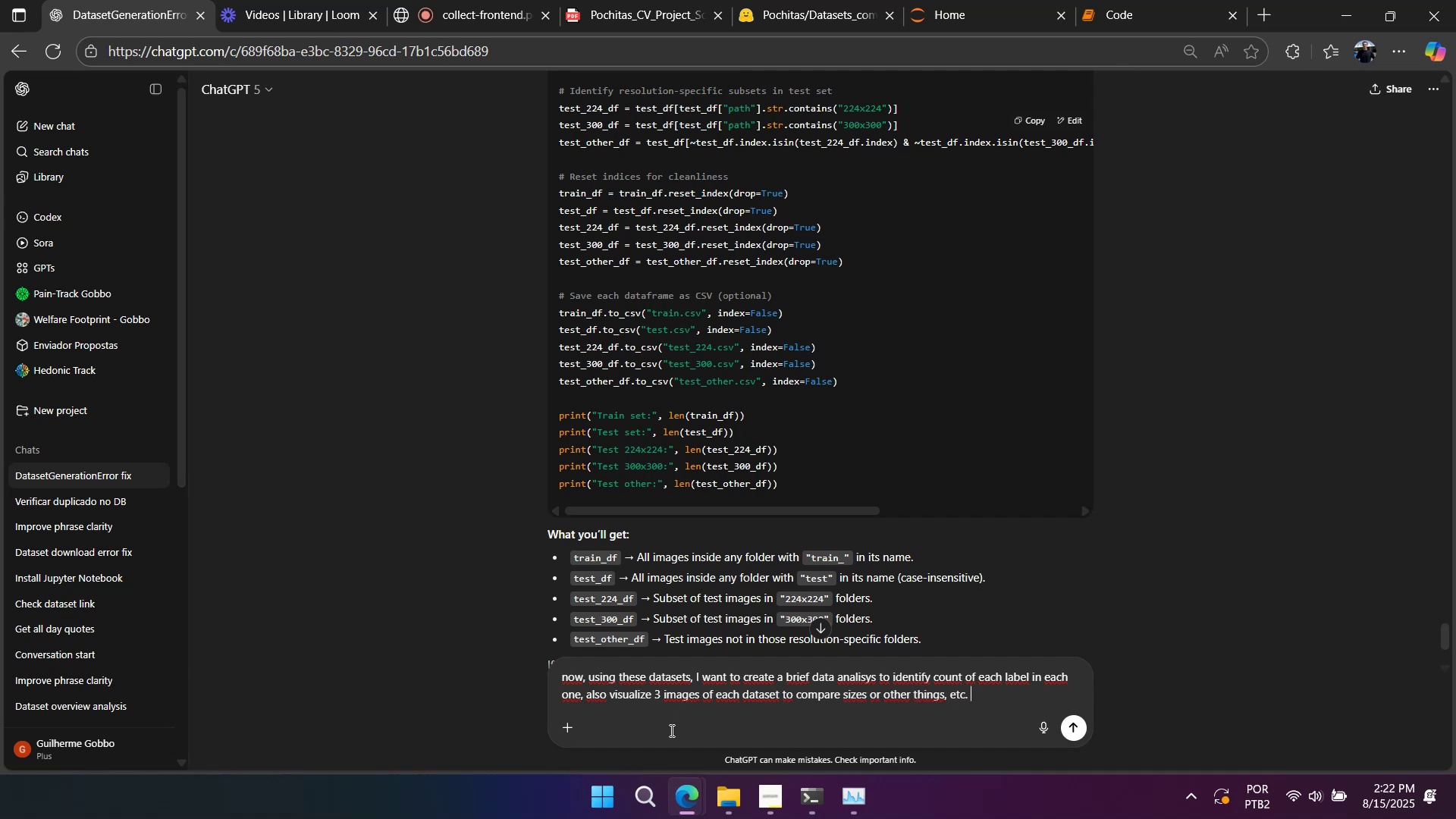 
hold_key(key=ShiftLeft, duration=0.34)
 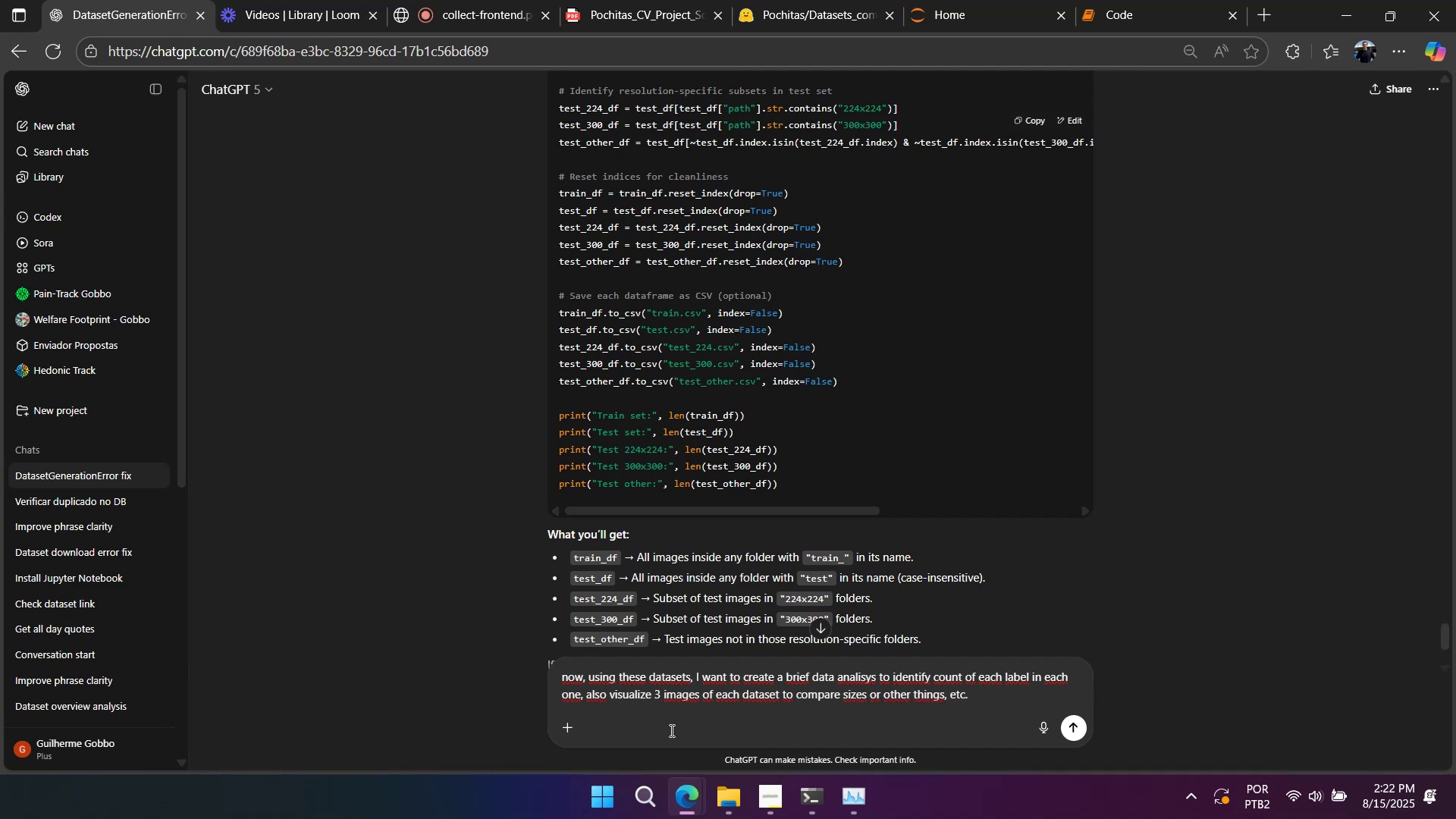 
key(Enter)
 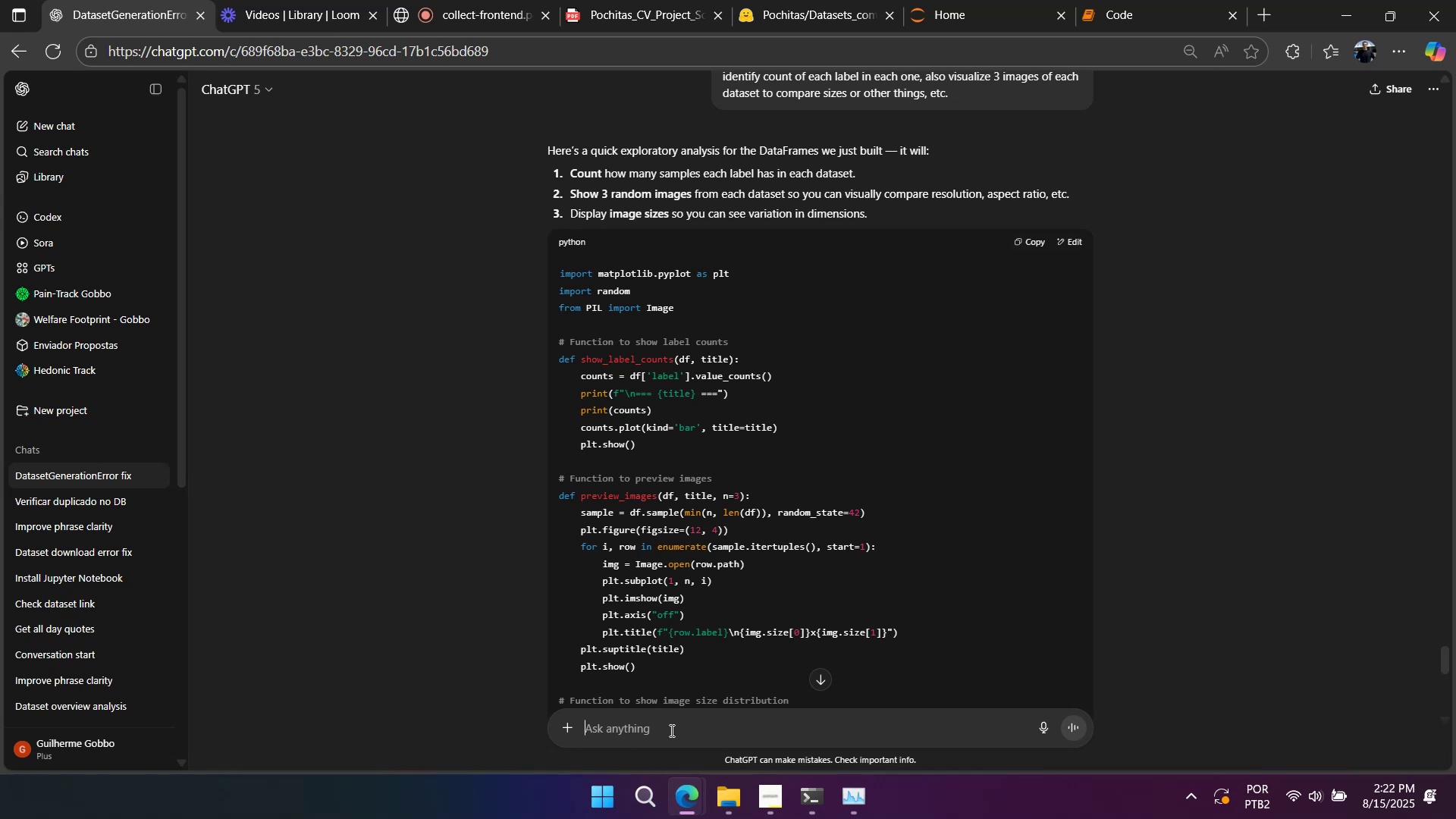 
wait(23.6)
 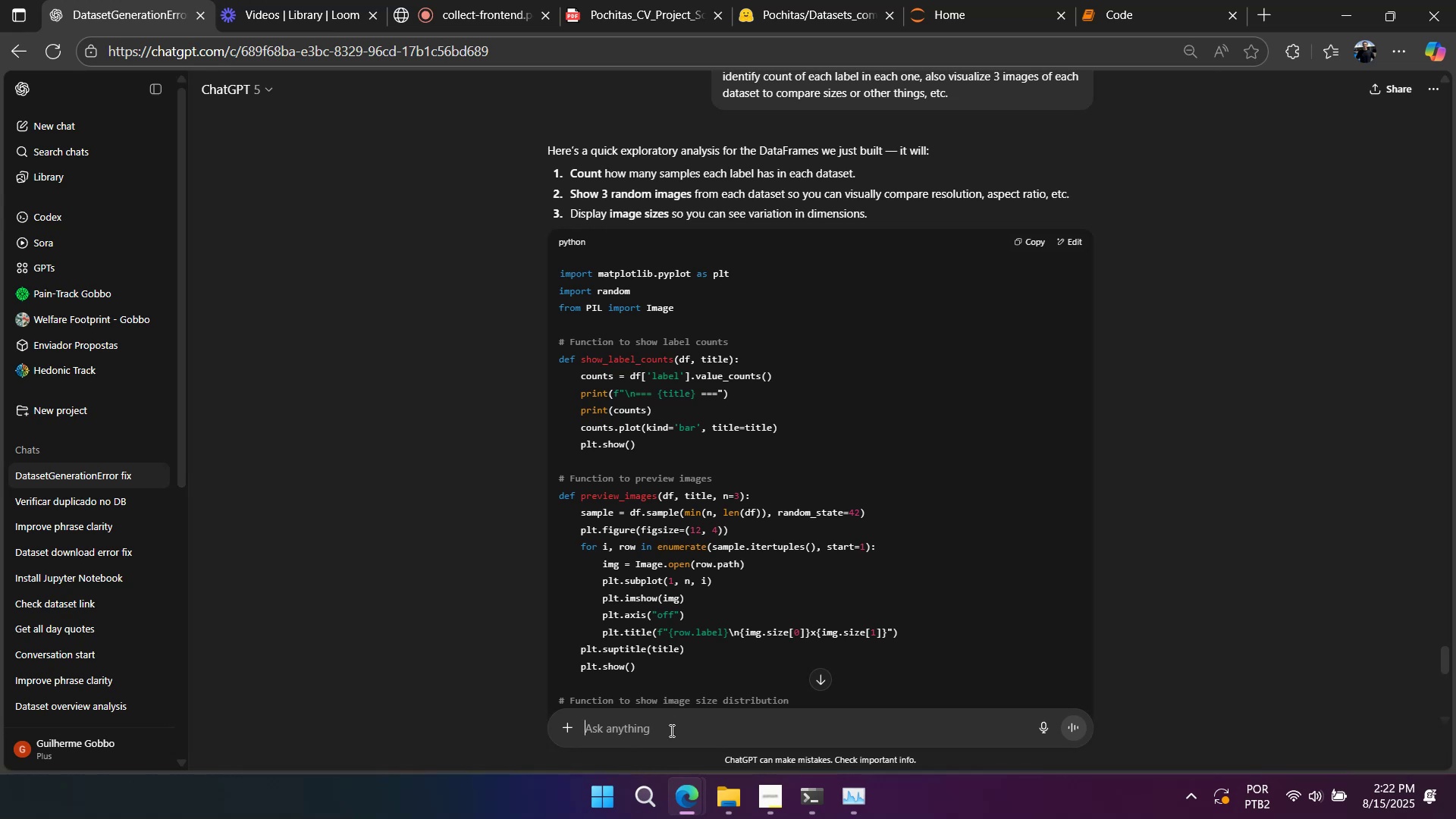 
scroll: coordinate [921, 361], scroll_direction: down, amount: 3.0
 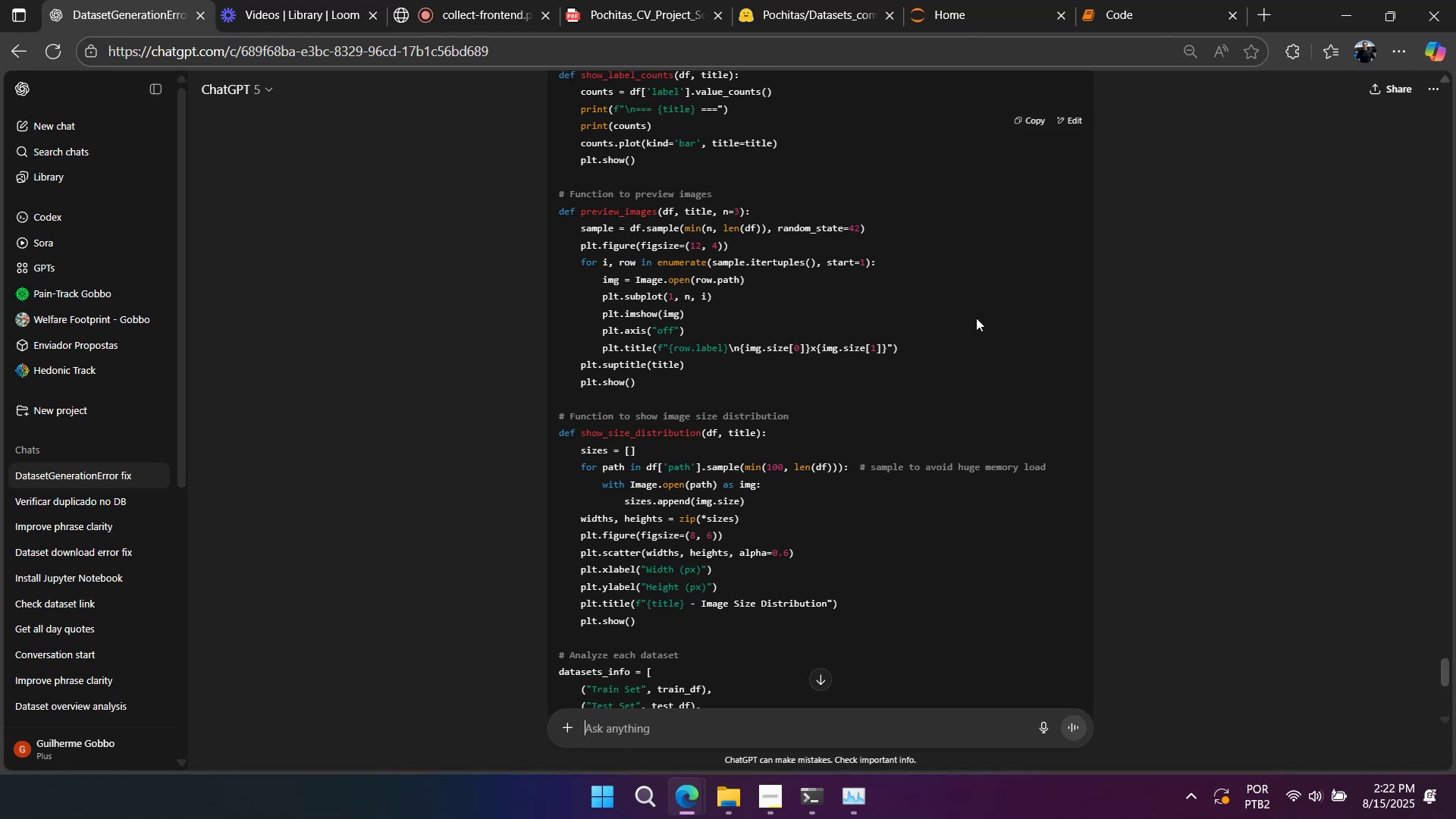 
right_click([1025, 290])
 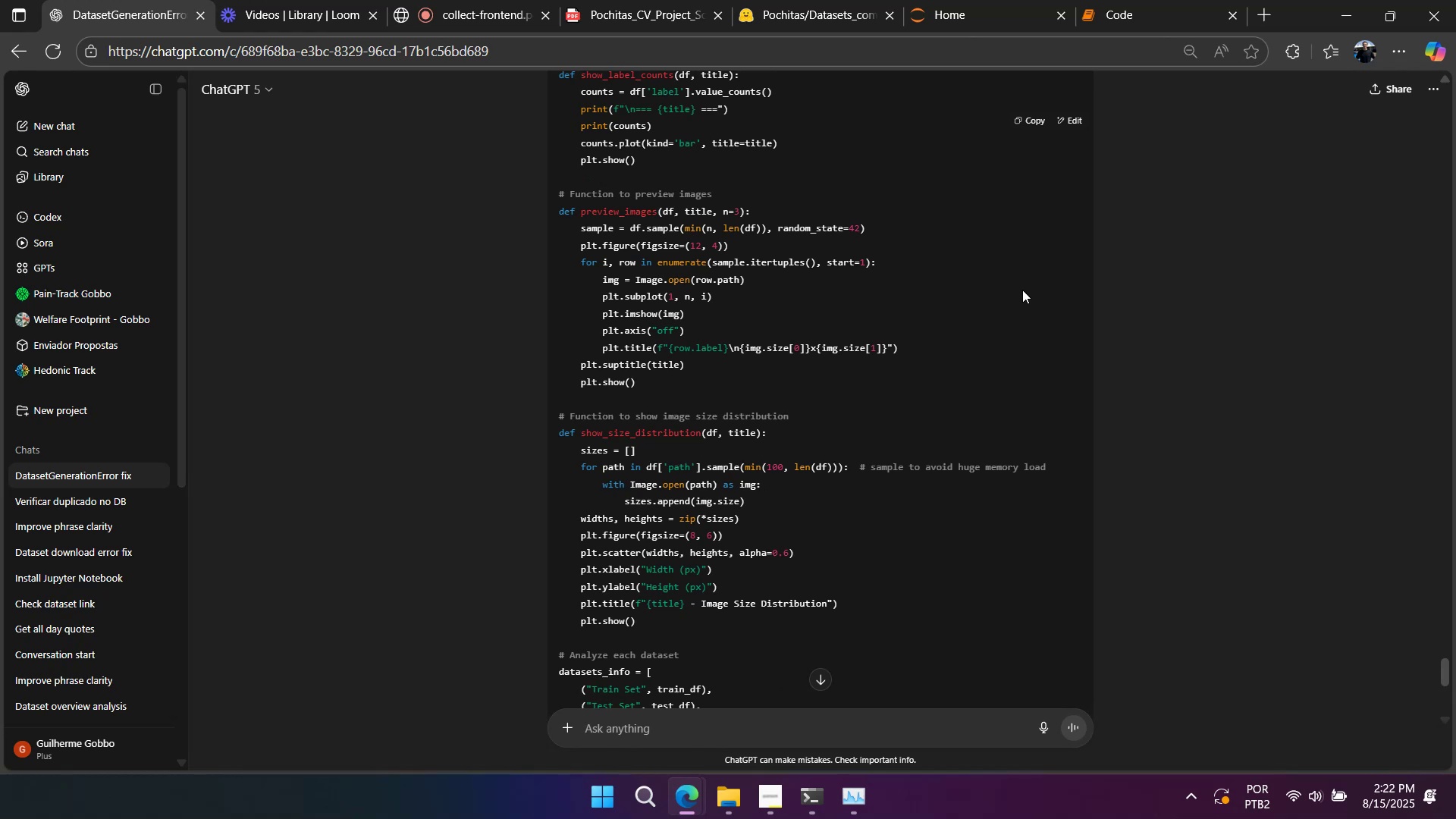 
left_click([1022, 290])
 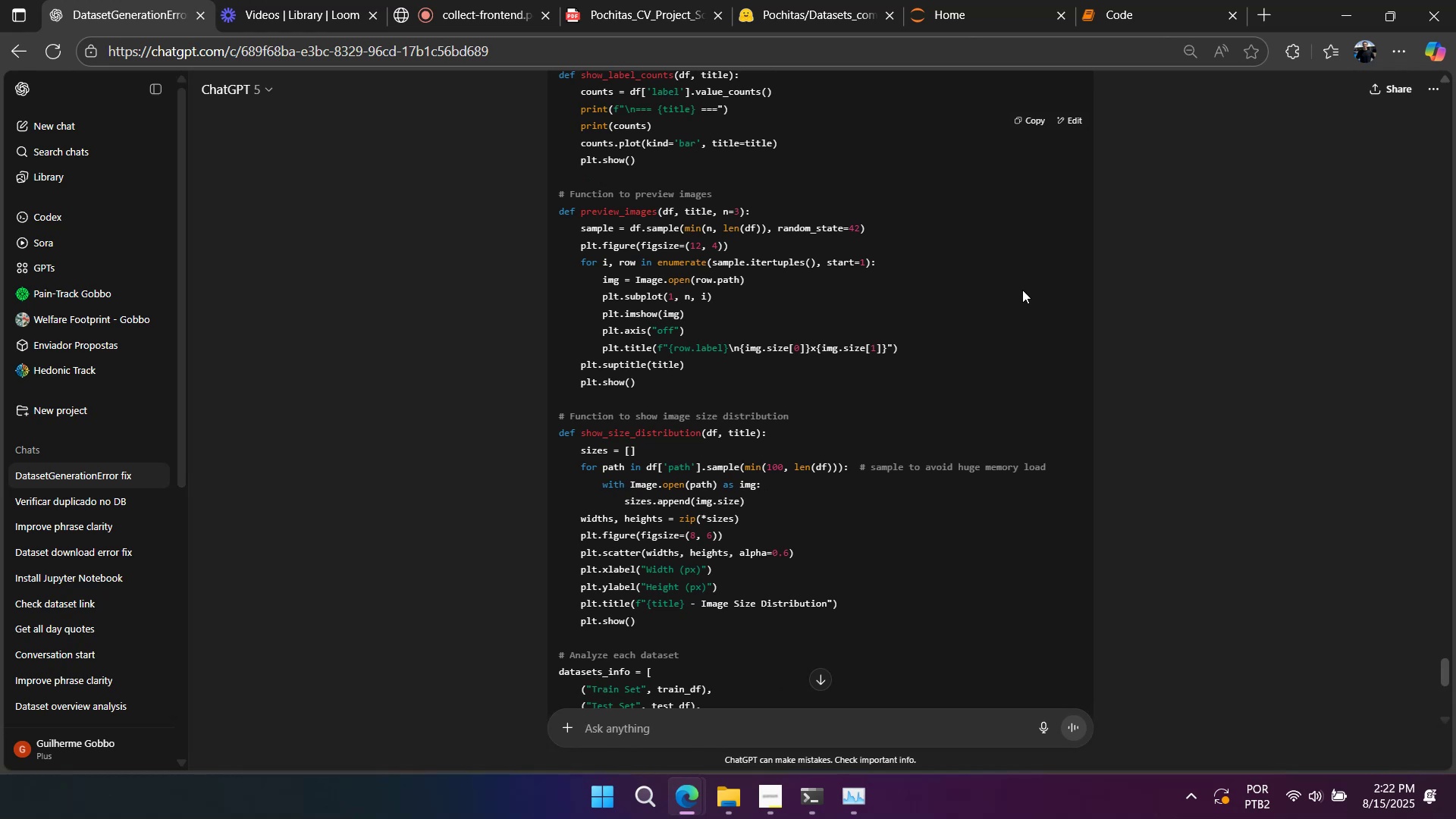 
right_click([1022, 290])
 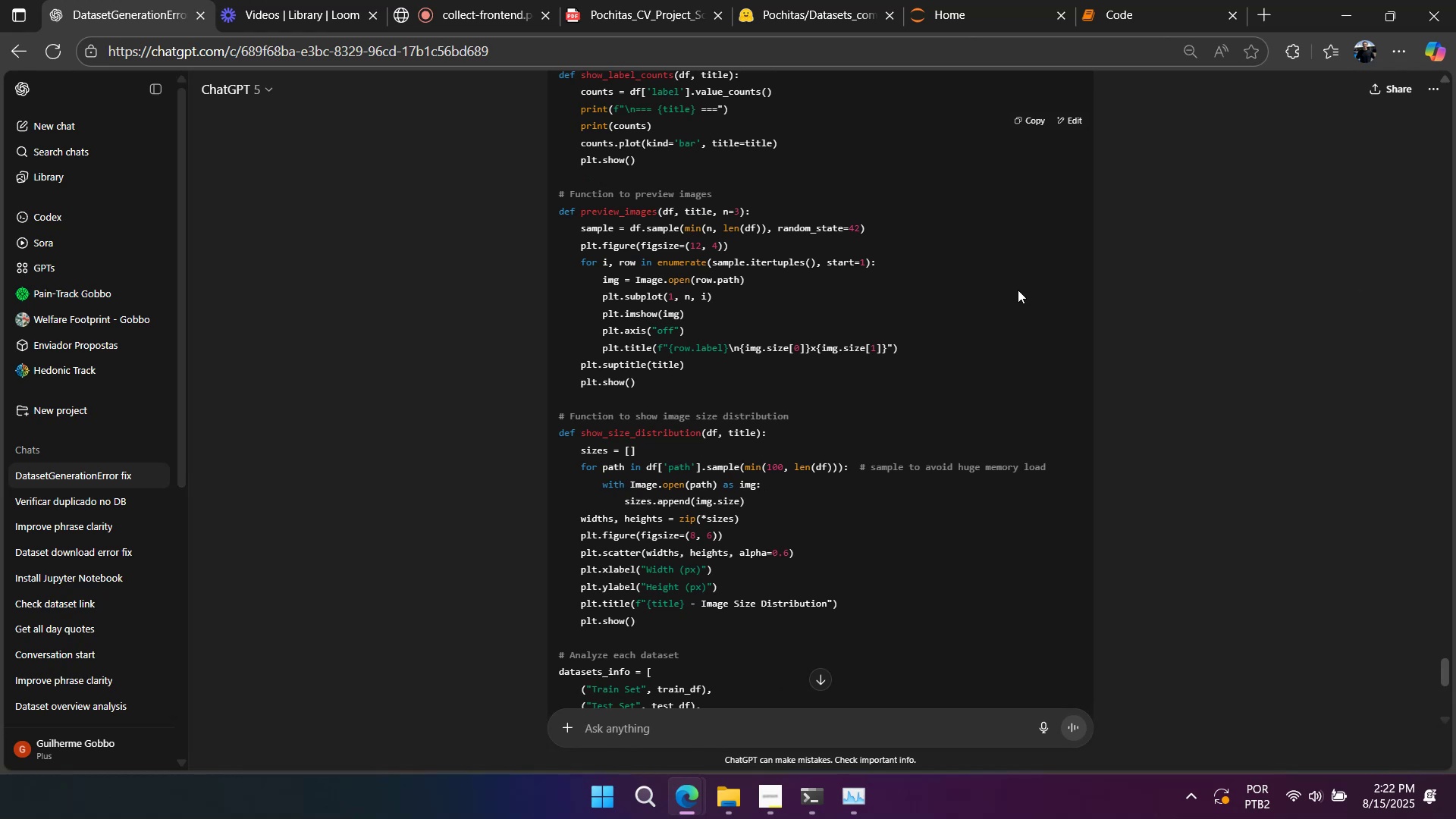 
left_click([1018, 290])
 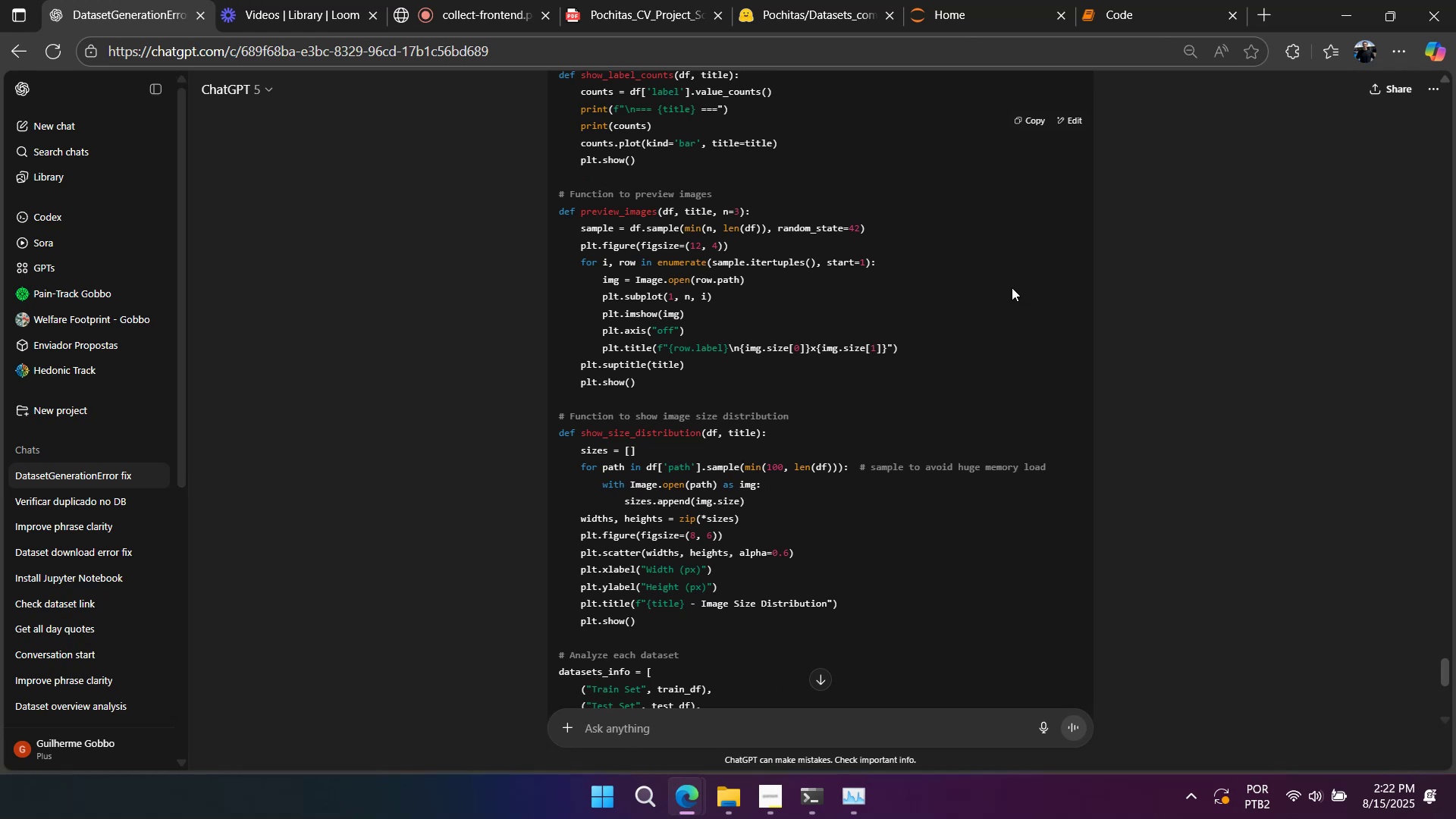 
scroll: coordinate [1019, 299], scroll_direction: up, amount: 3.0
 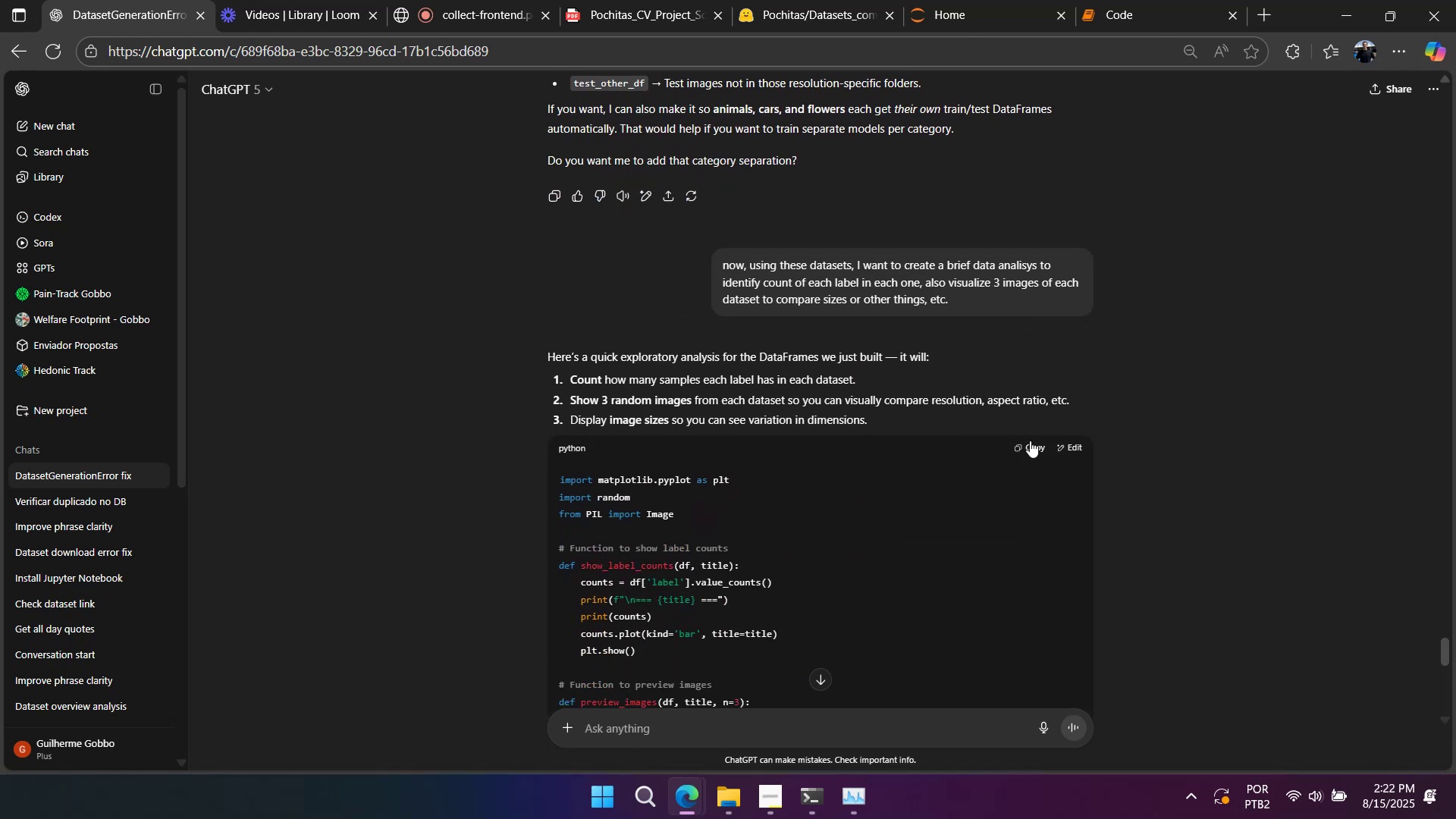 
left_click([1028, 443])
 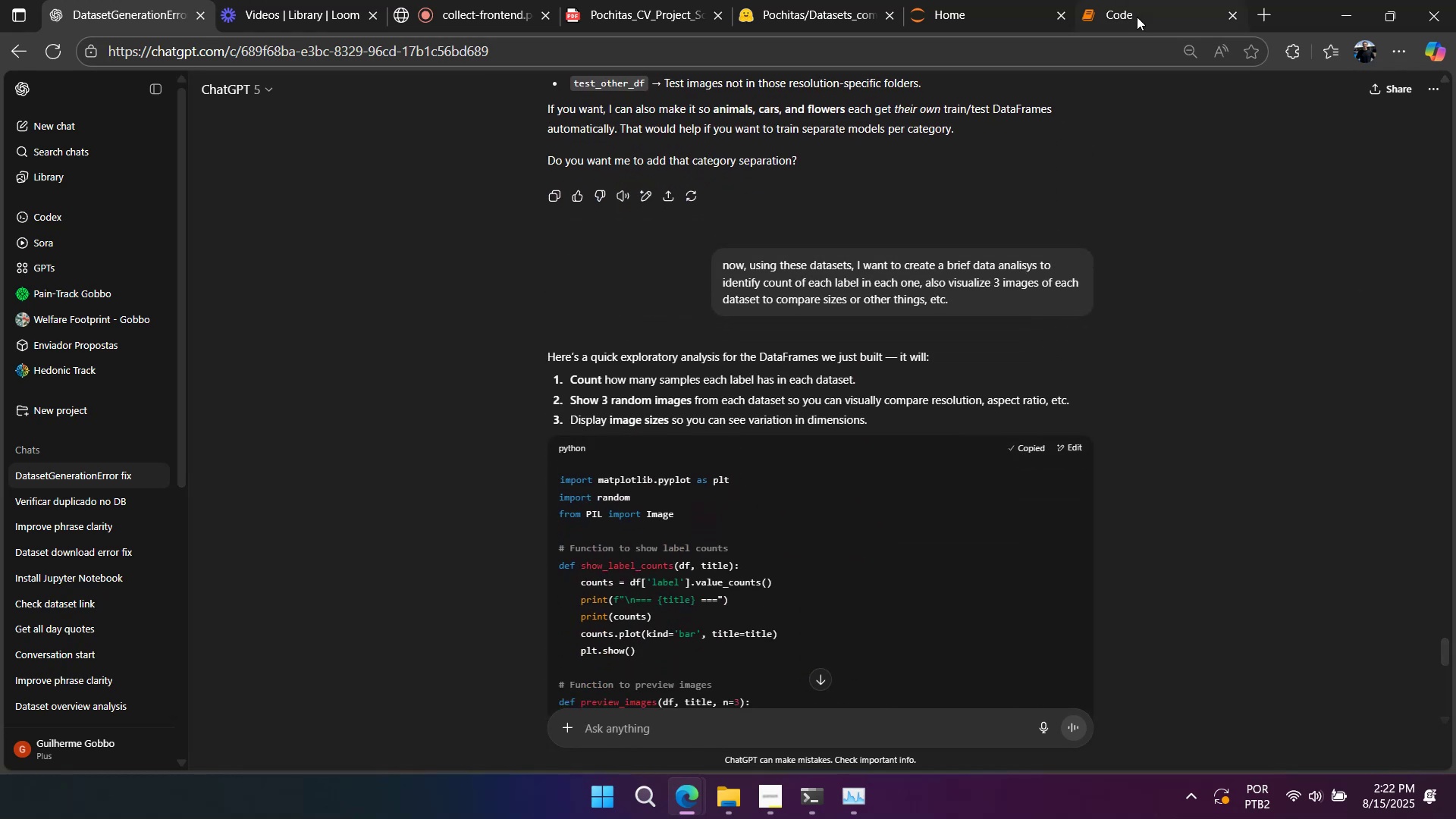 
left_click([1137, 17])
 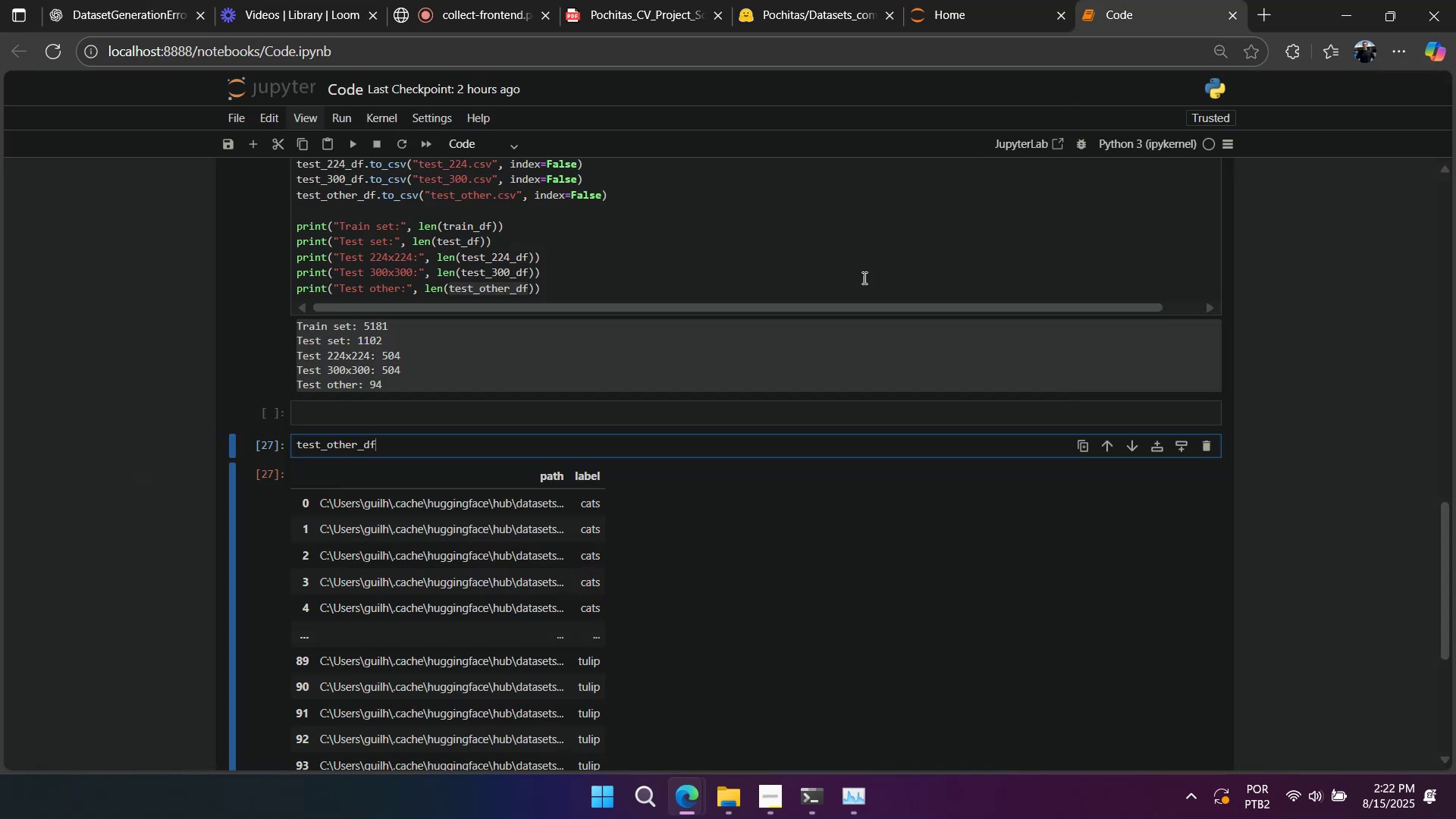 
scroll: coordinate [824, 340], scroll_direction: down, amount: 2.0
 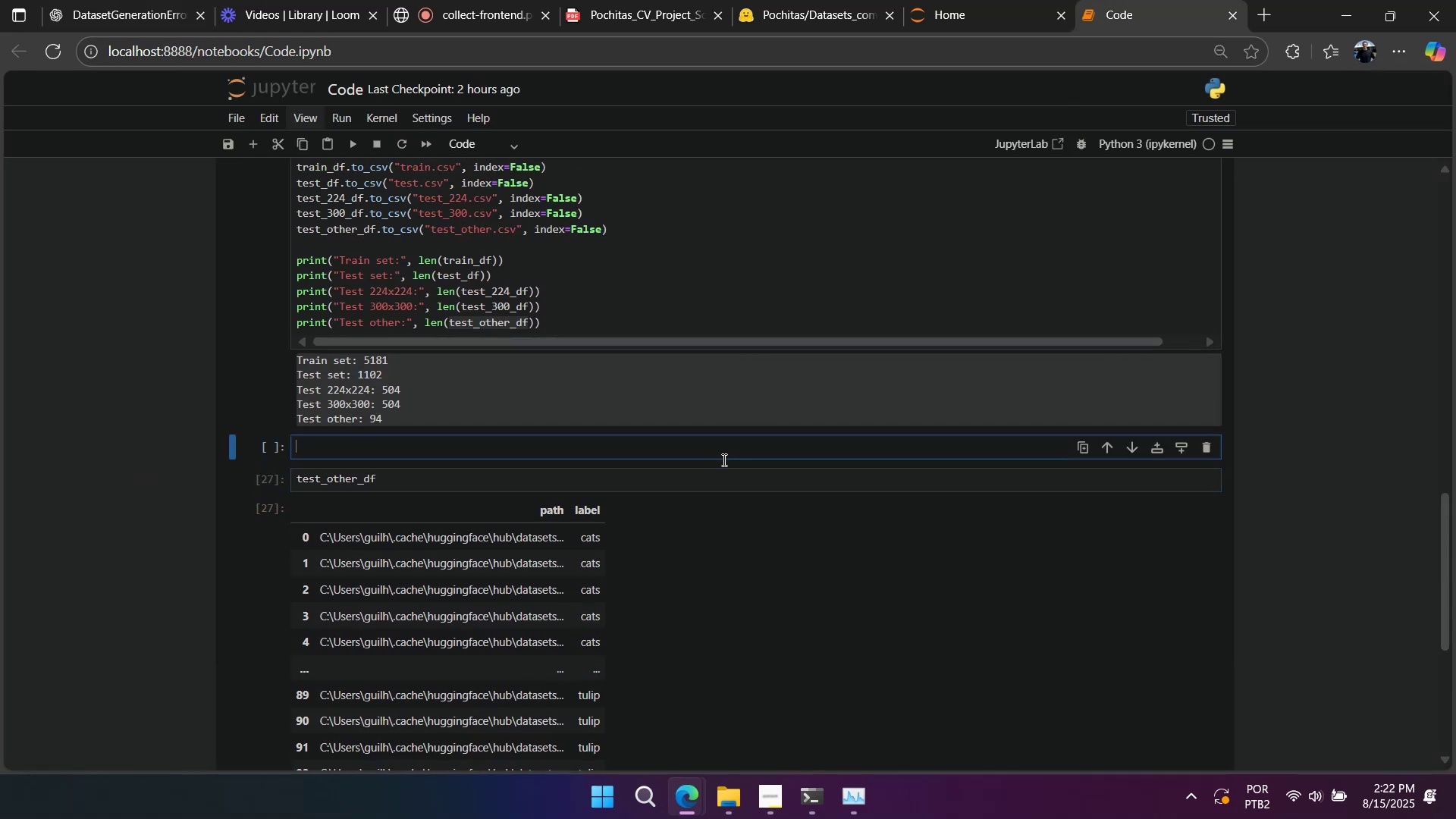 
double_click([726, 470])
 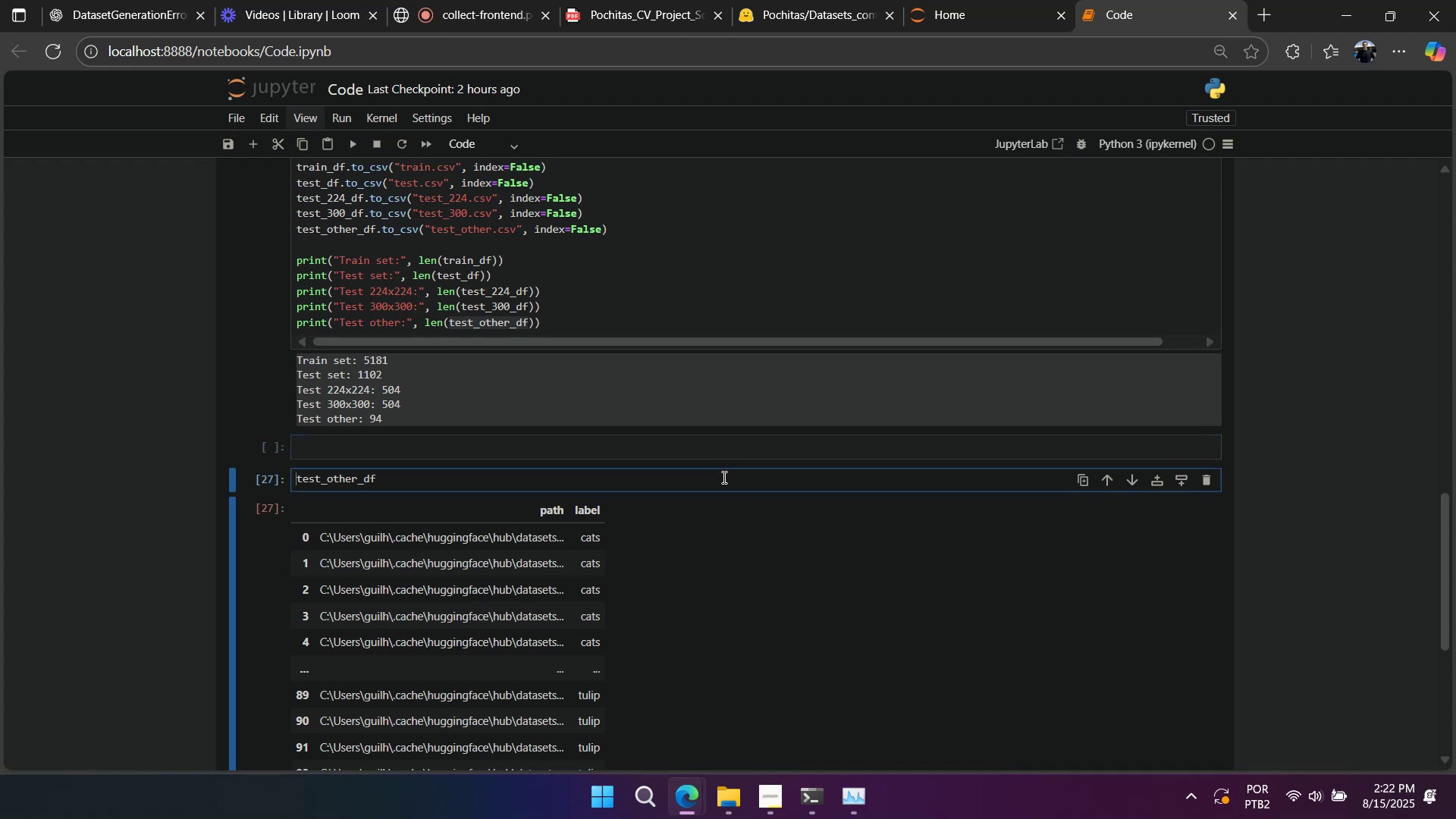 
scroll: coordinate [723, 477], scroll_direction: down, amount: 5.0
 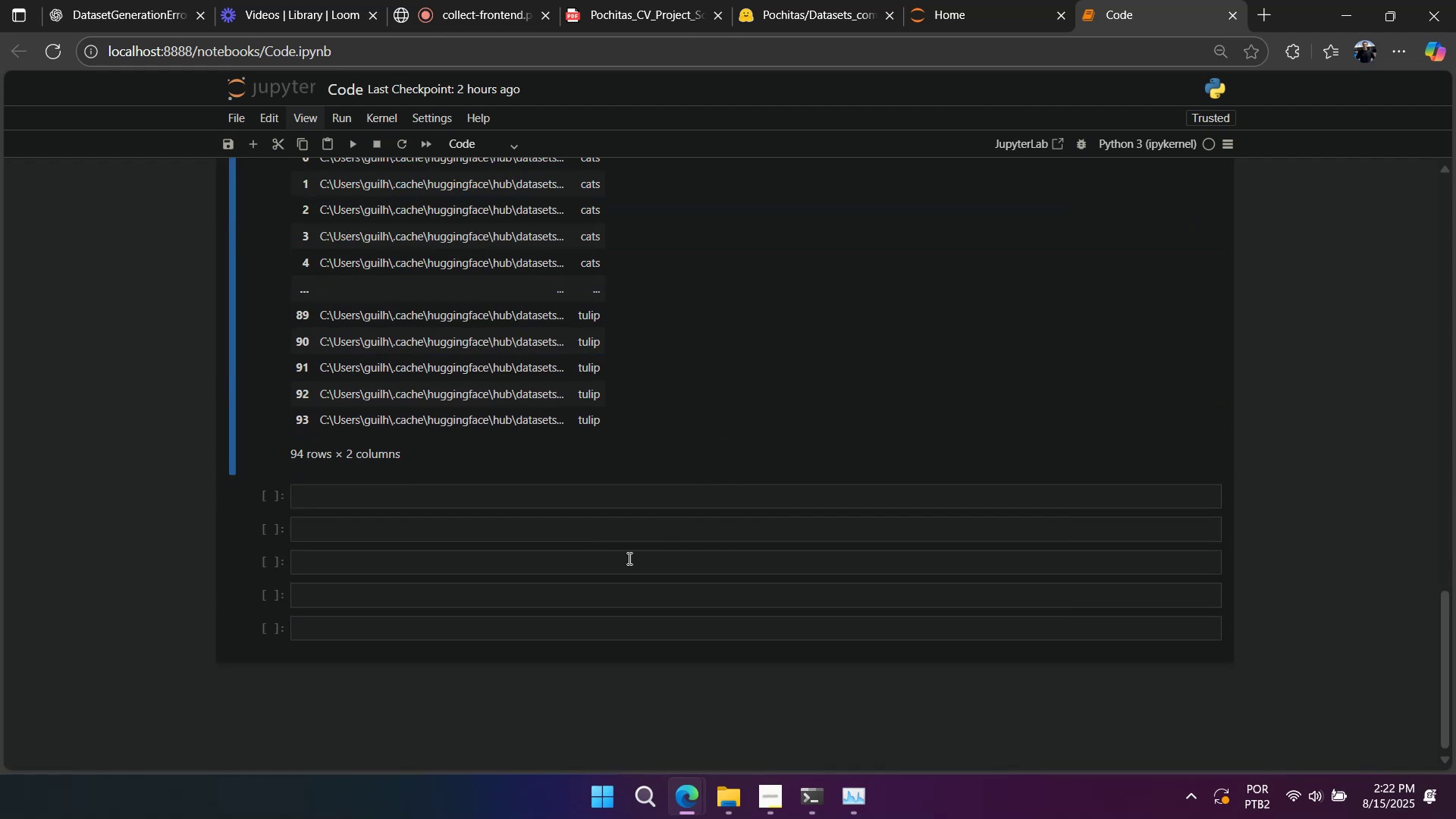 
left_click([611, 575])
 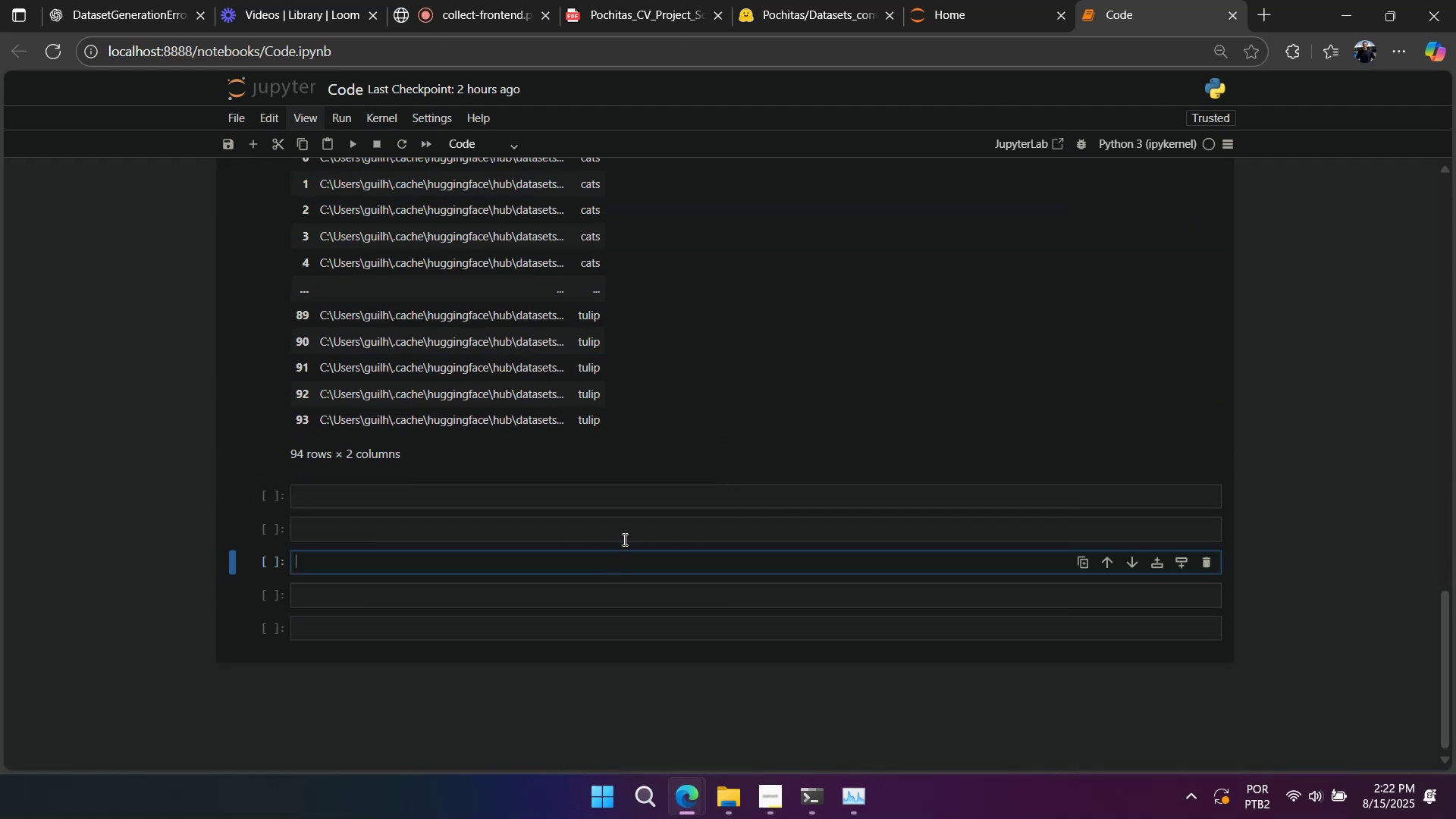 
left_click([624, 535])
 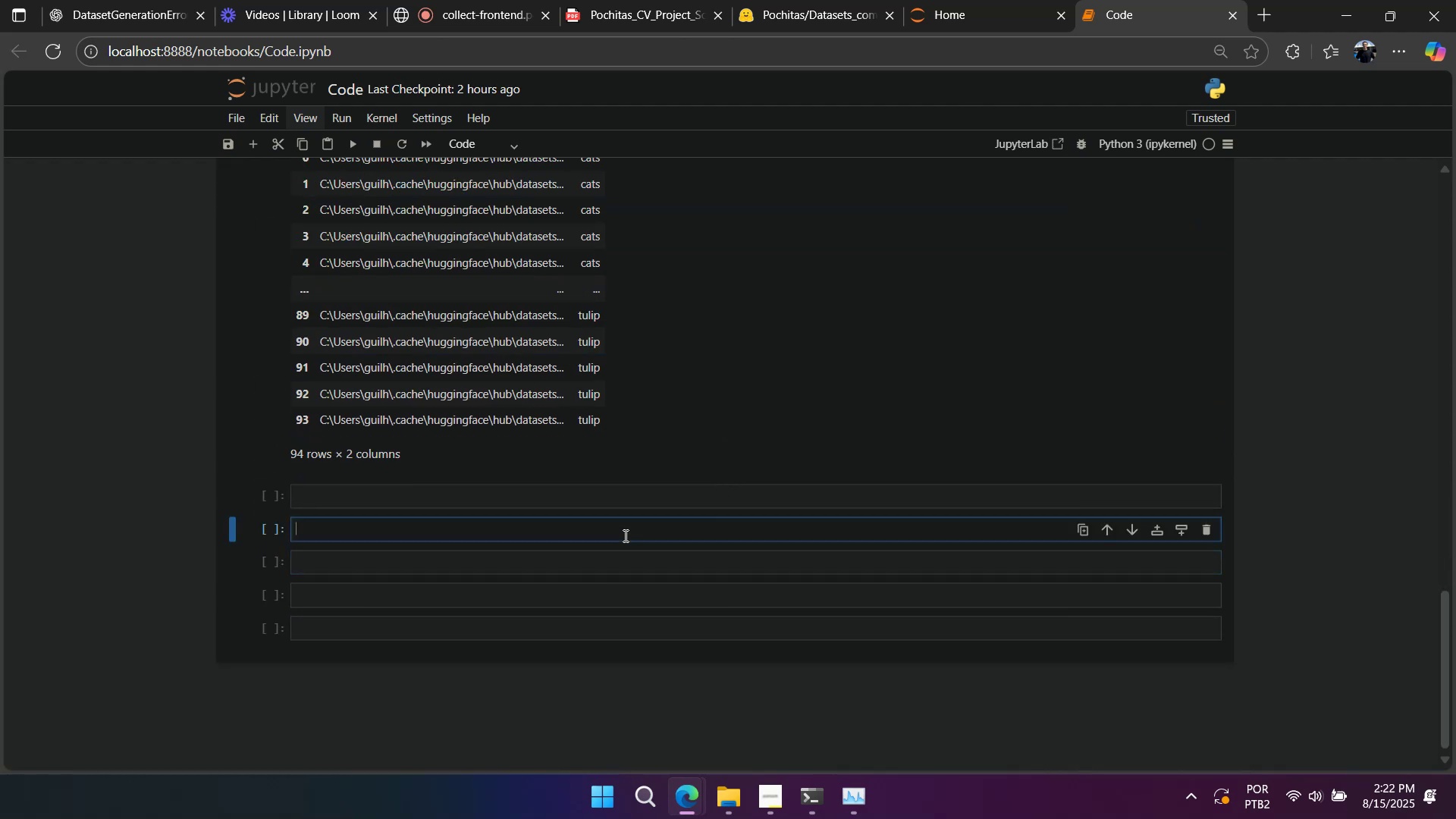 
key(Control+ControlLeft)
 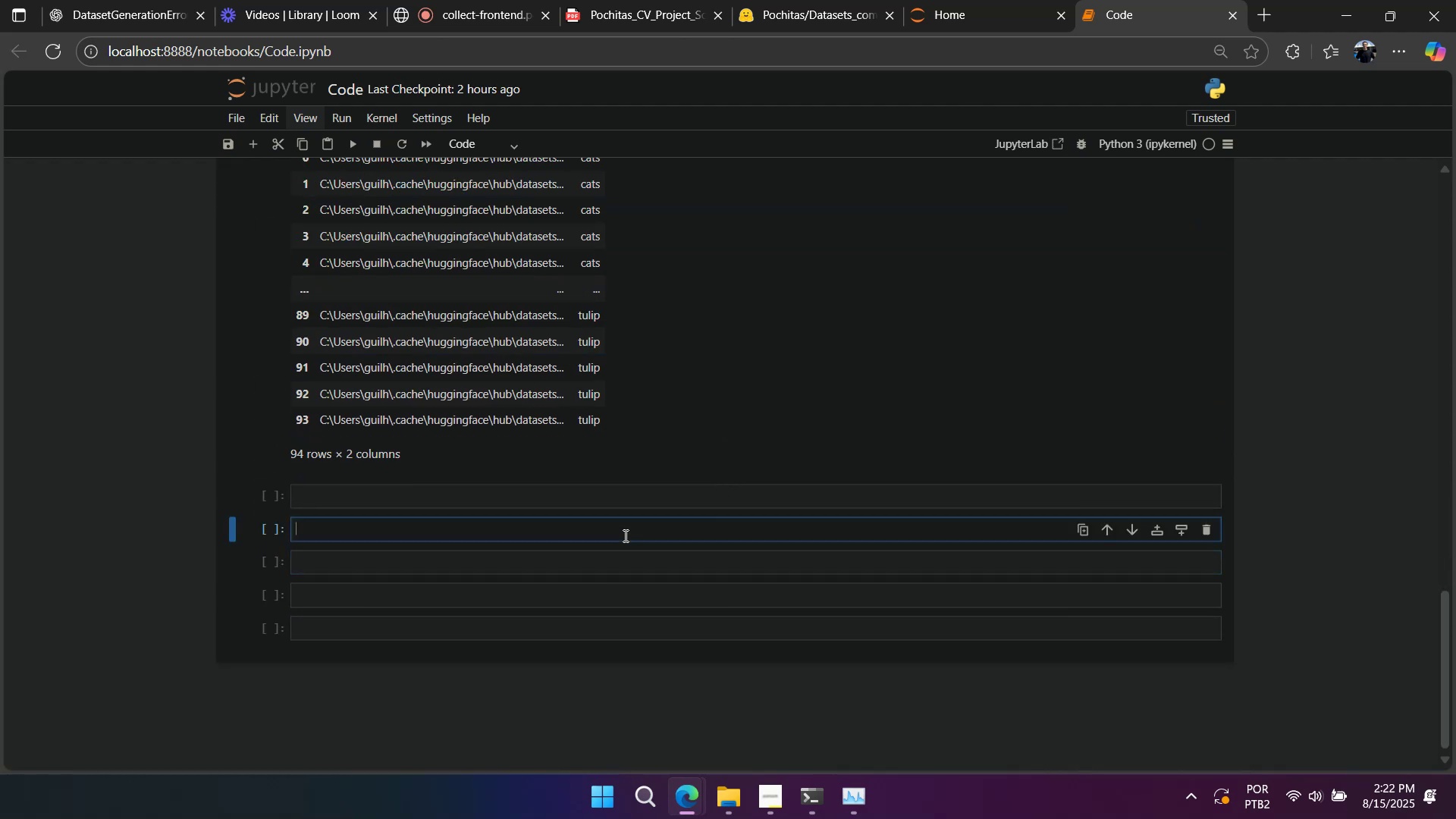 
key(Control+V)
 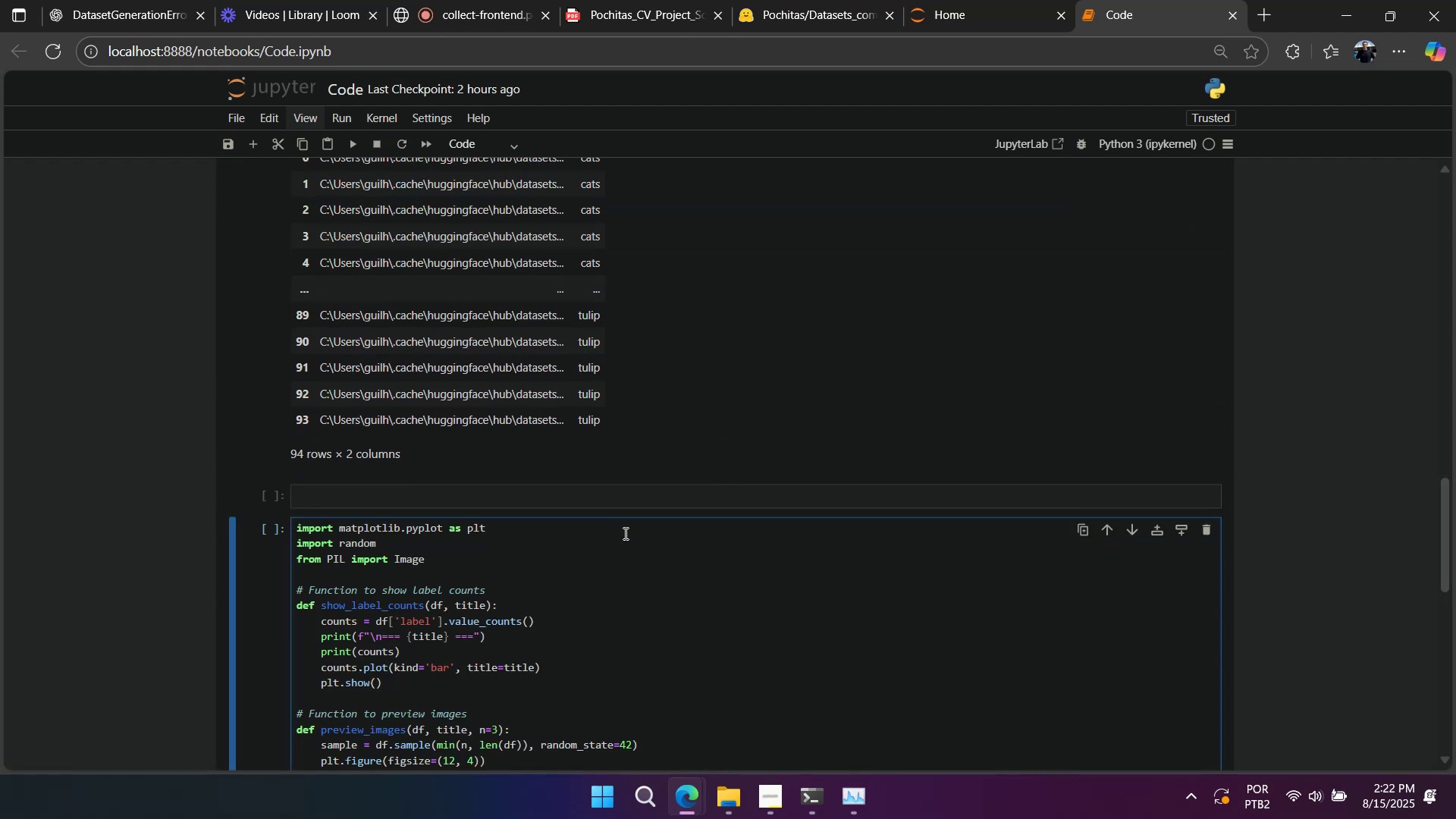 
key(Shift+Enter)
 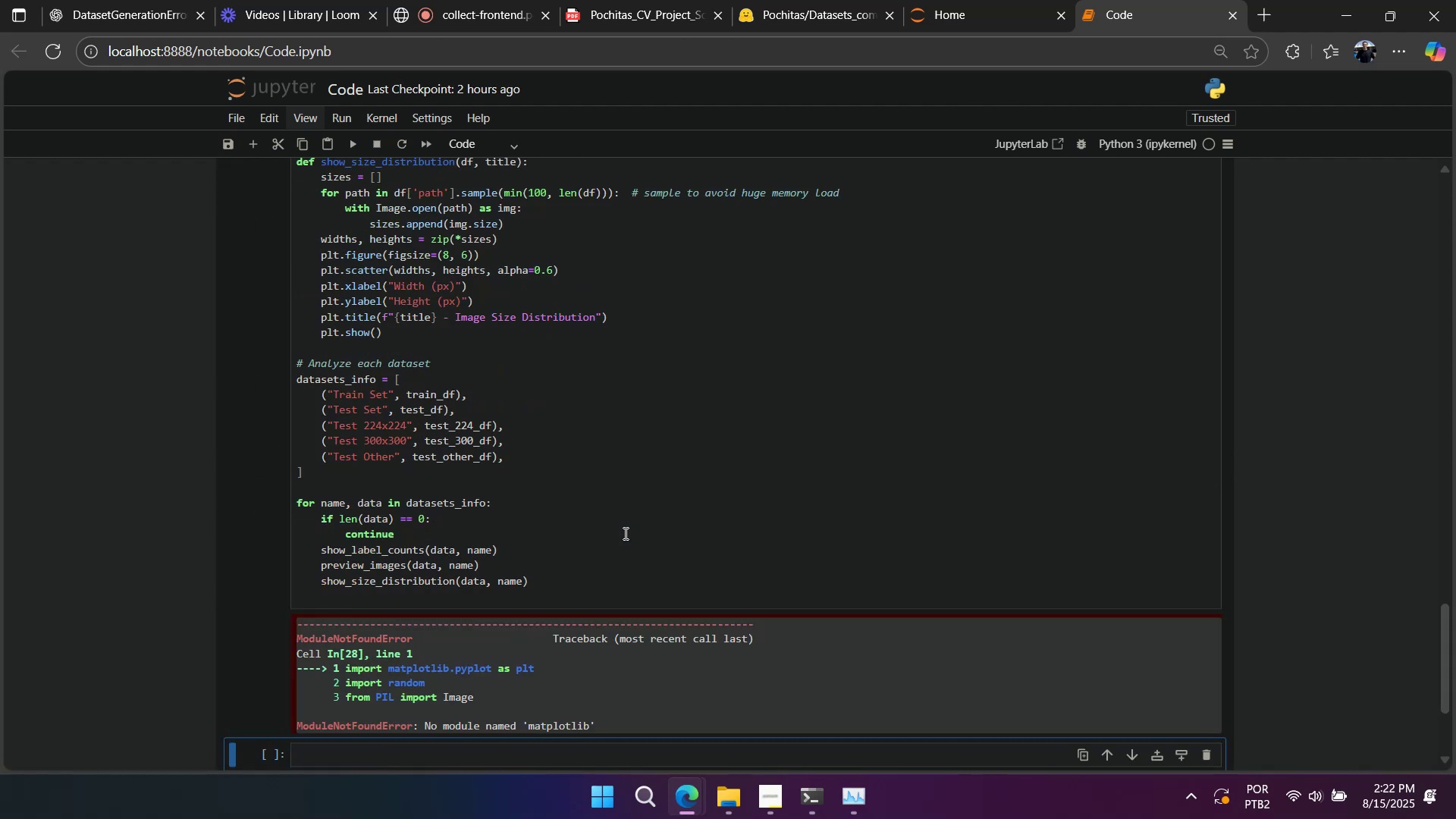 
scroll: coordinate [645, 566], scroll_direction: up, amount: 7.0
 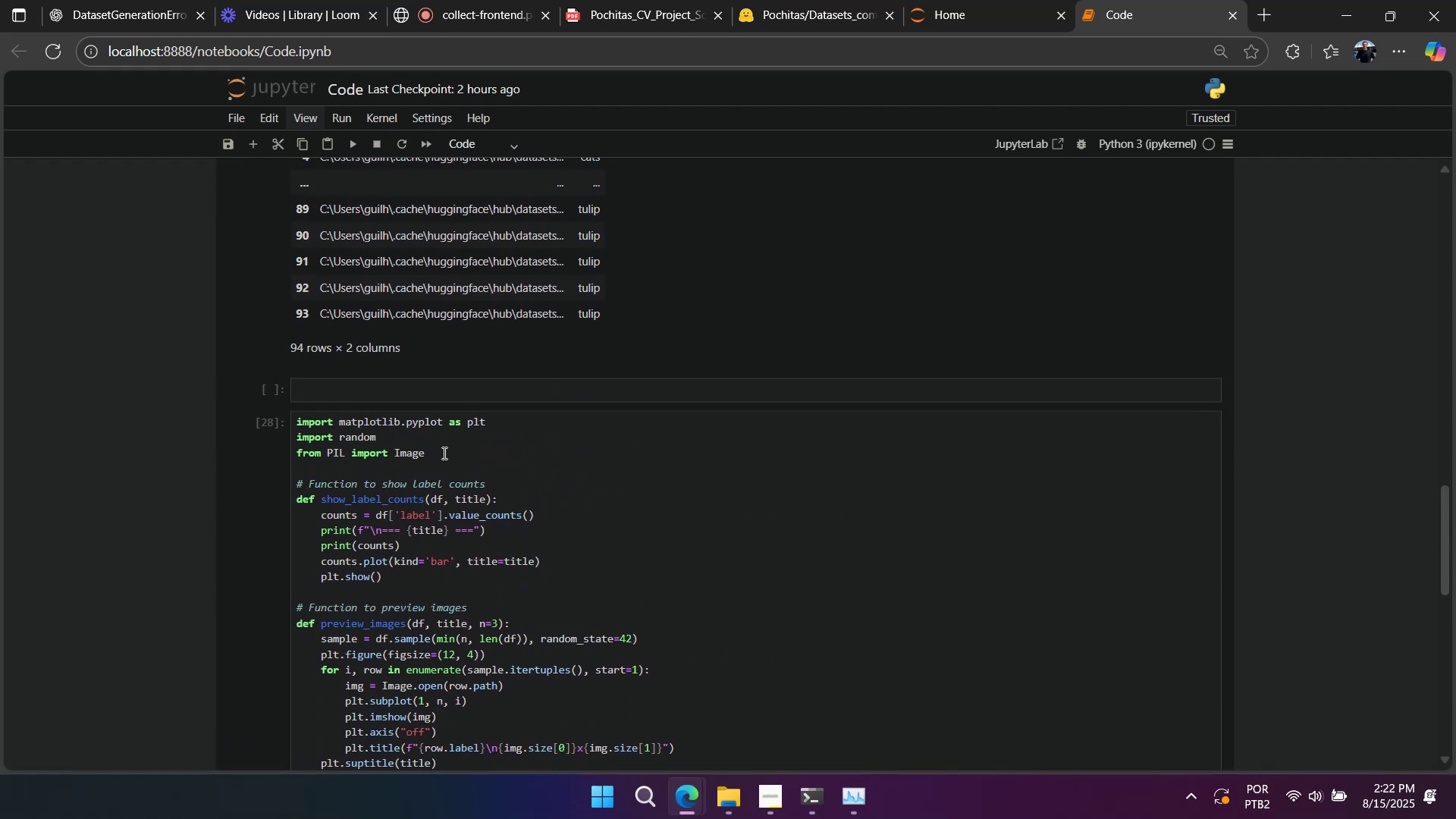 
key(Control+X)
 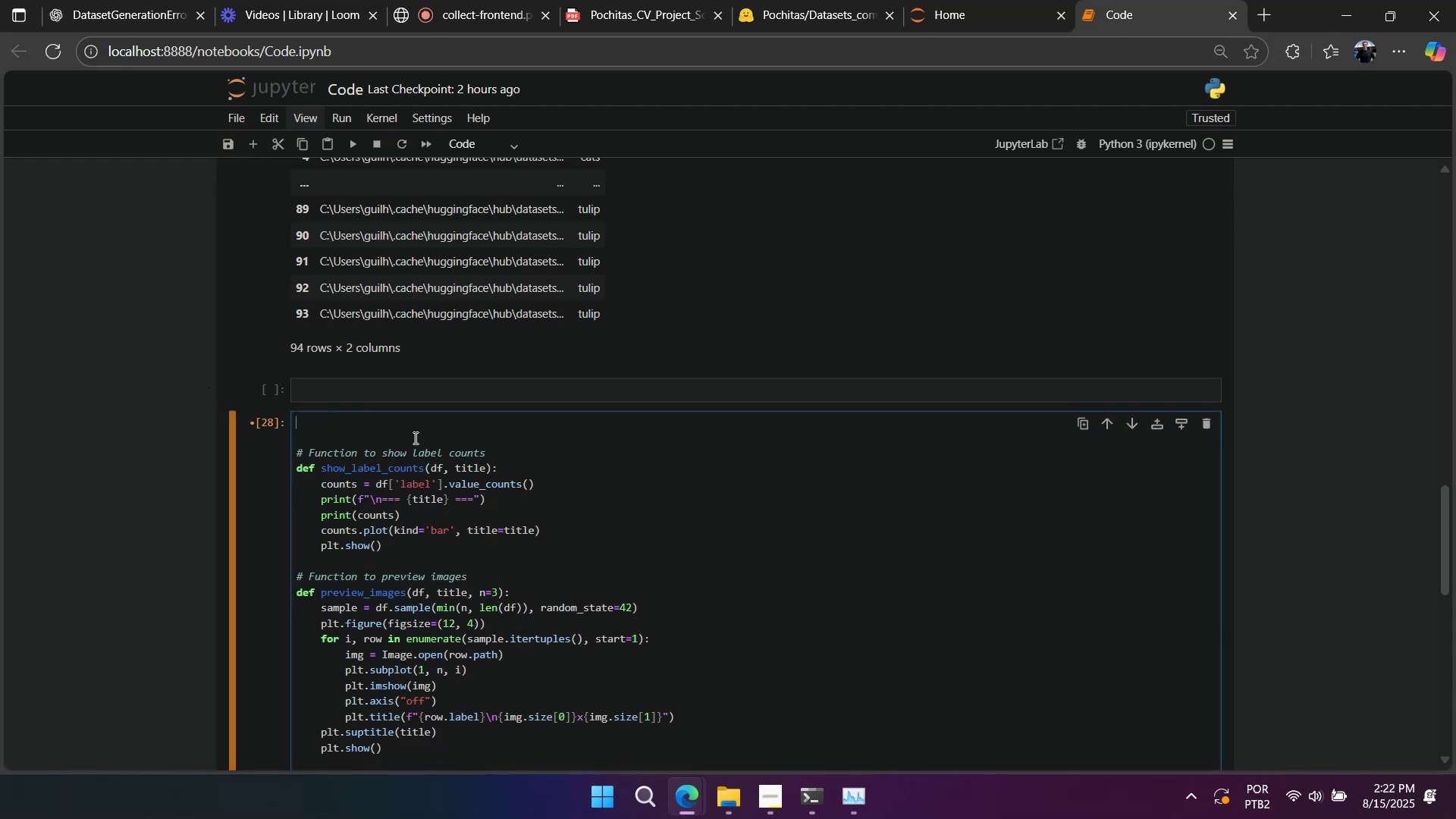 
scroll: coordinate [461, 430], scroll_direction: up, amount: 24.0
 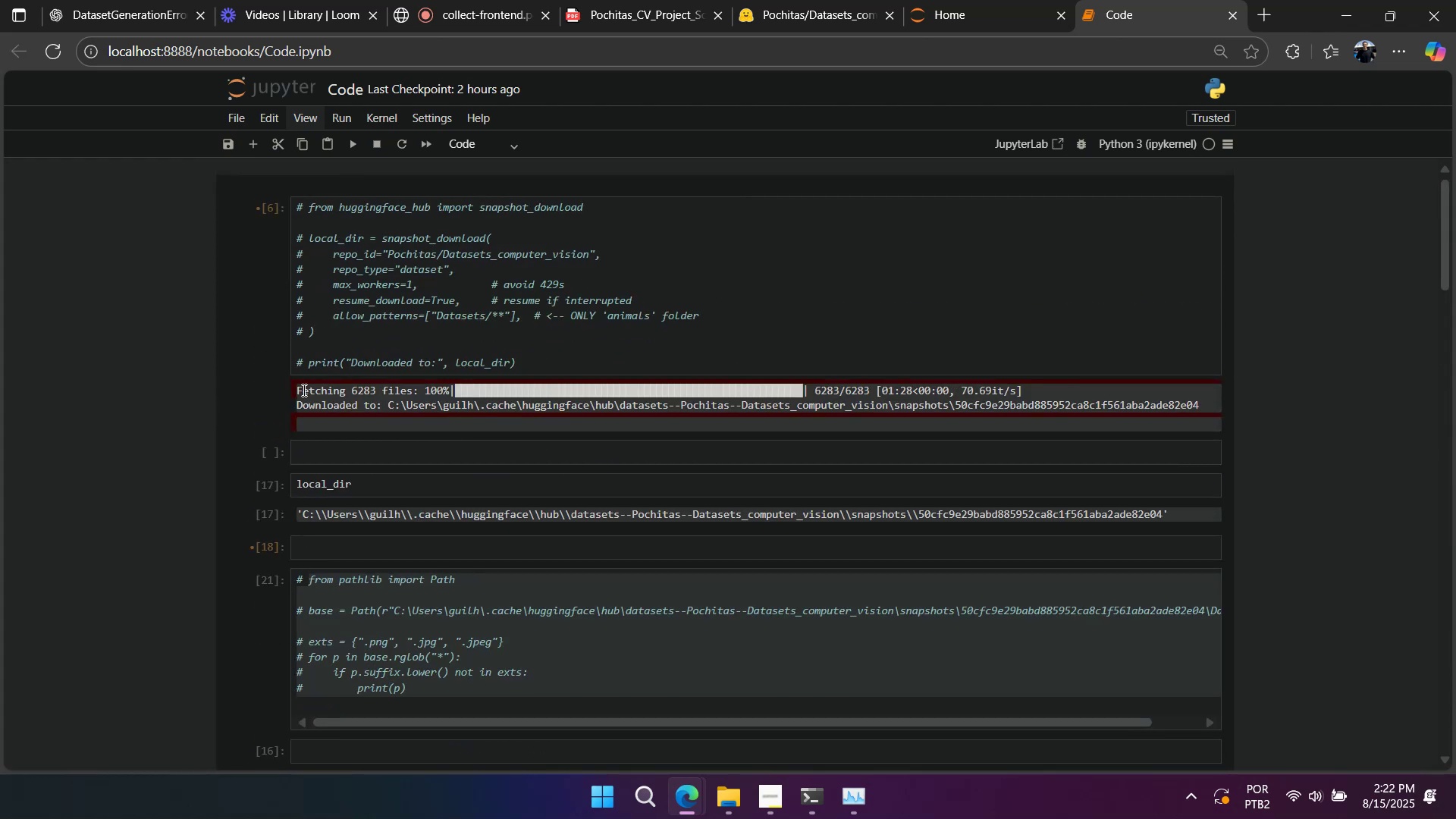 
left_click([275, 275])
 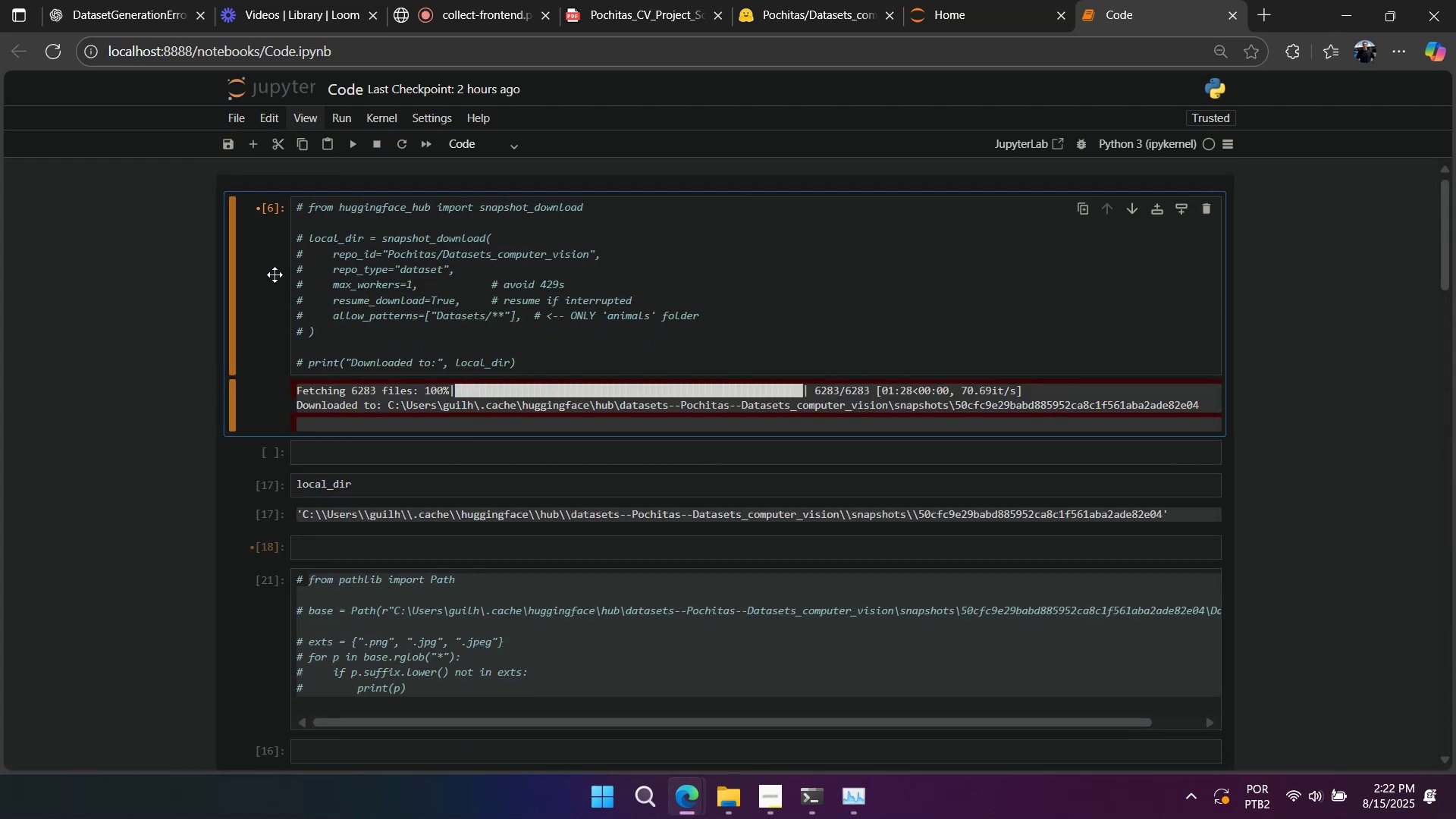 
type(aa)
 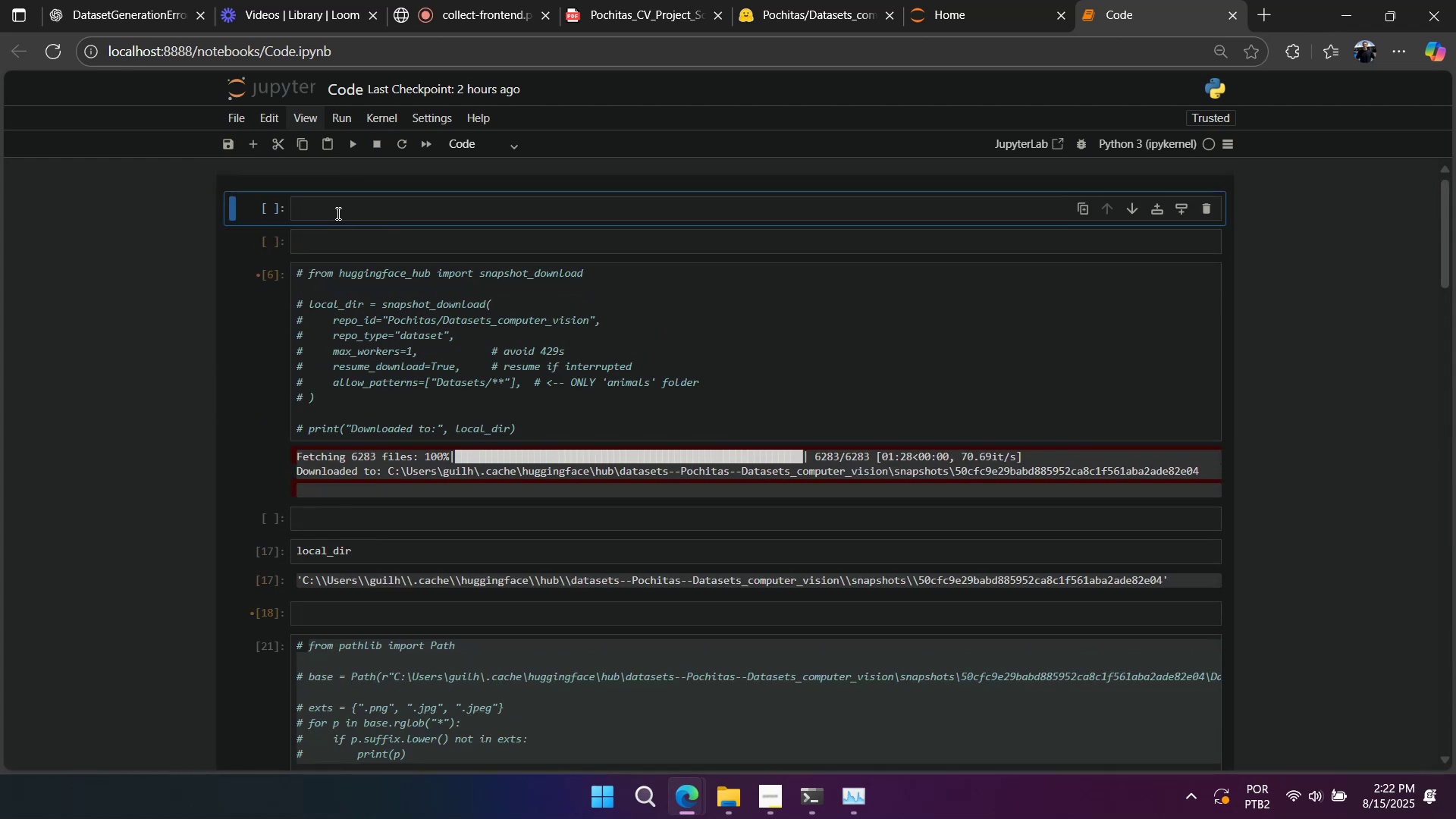 
left_click([337, 213])
 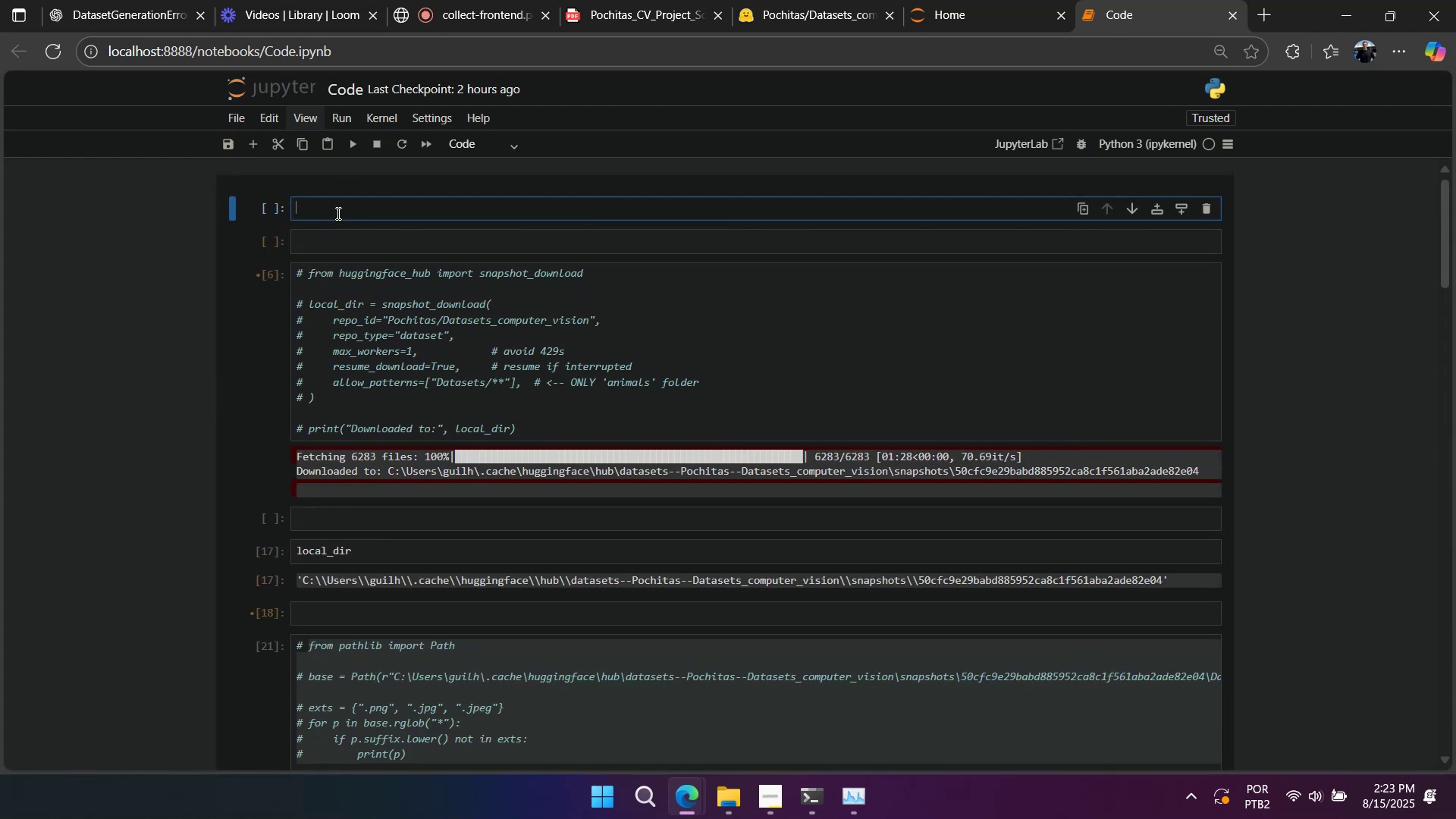 
key(Control+ControlLeft)
 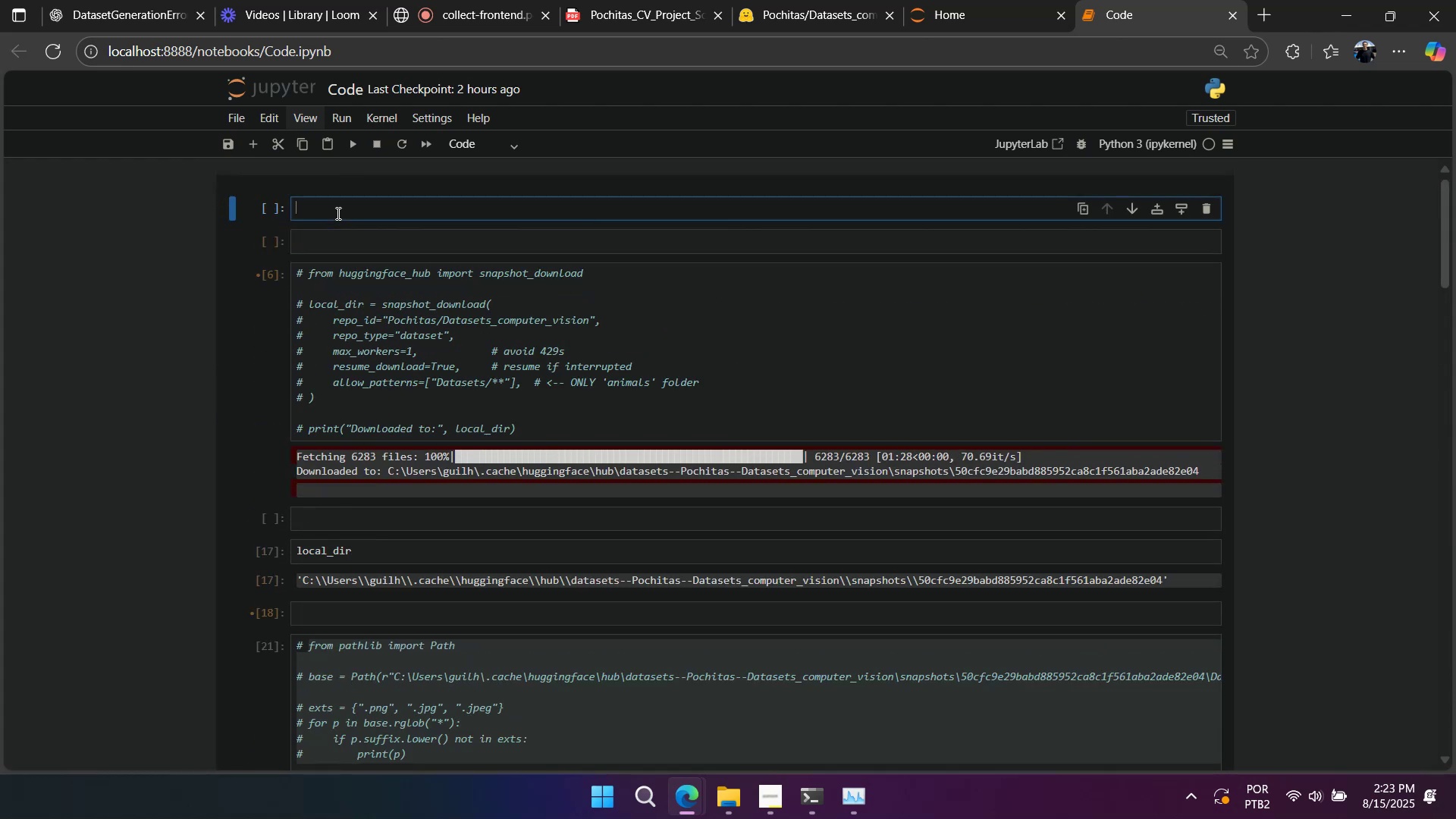 
key(Control+V)
 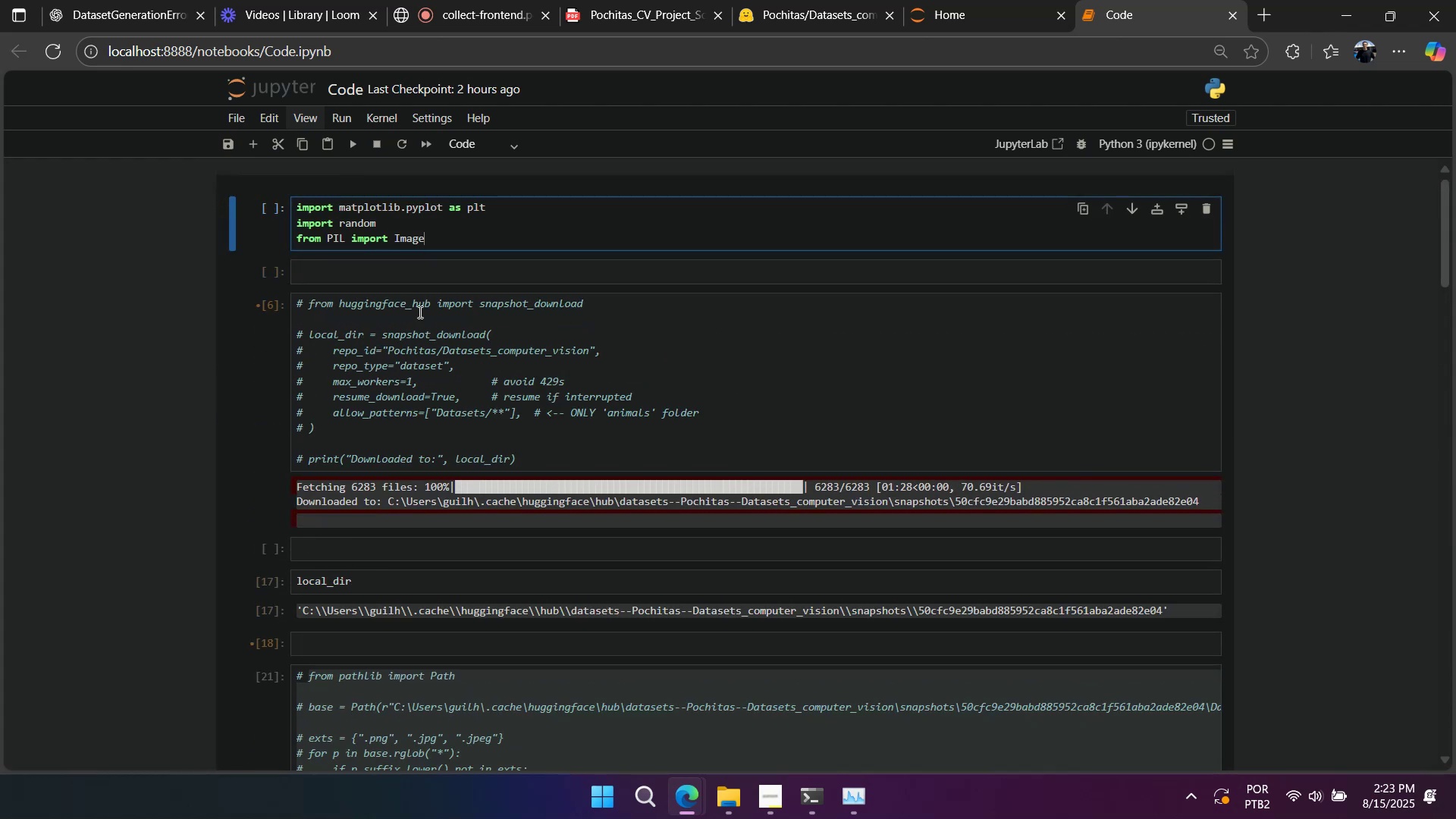 
scroll: coordinate [439, 384], scroll_direction: down, amount: 4.0
 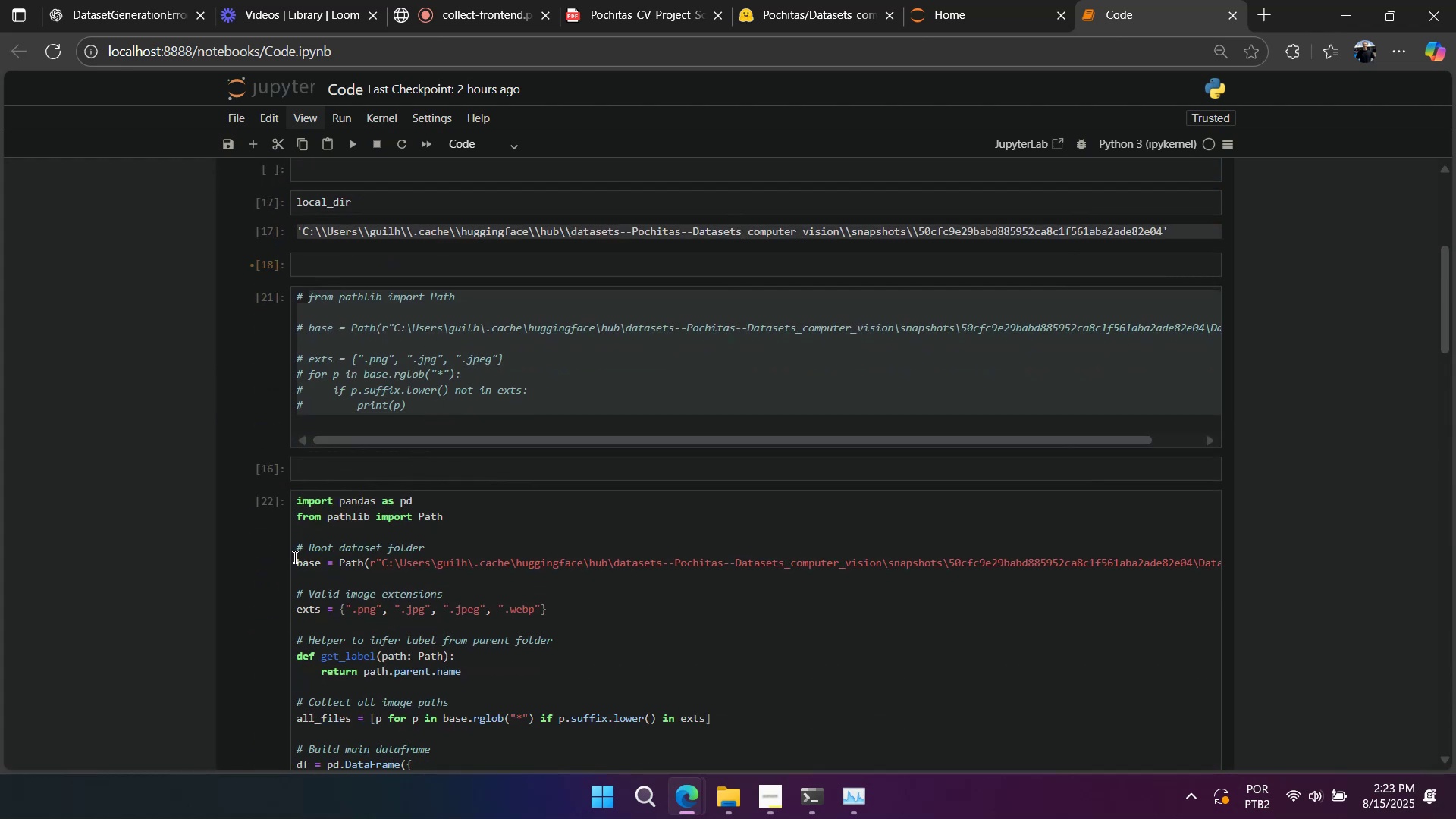 
key(Control+X)
 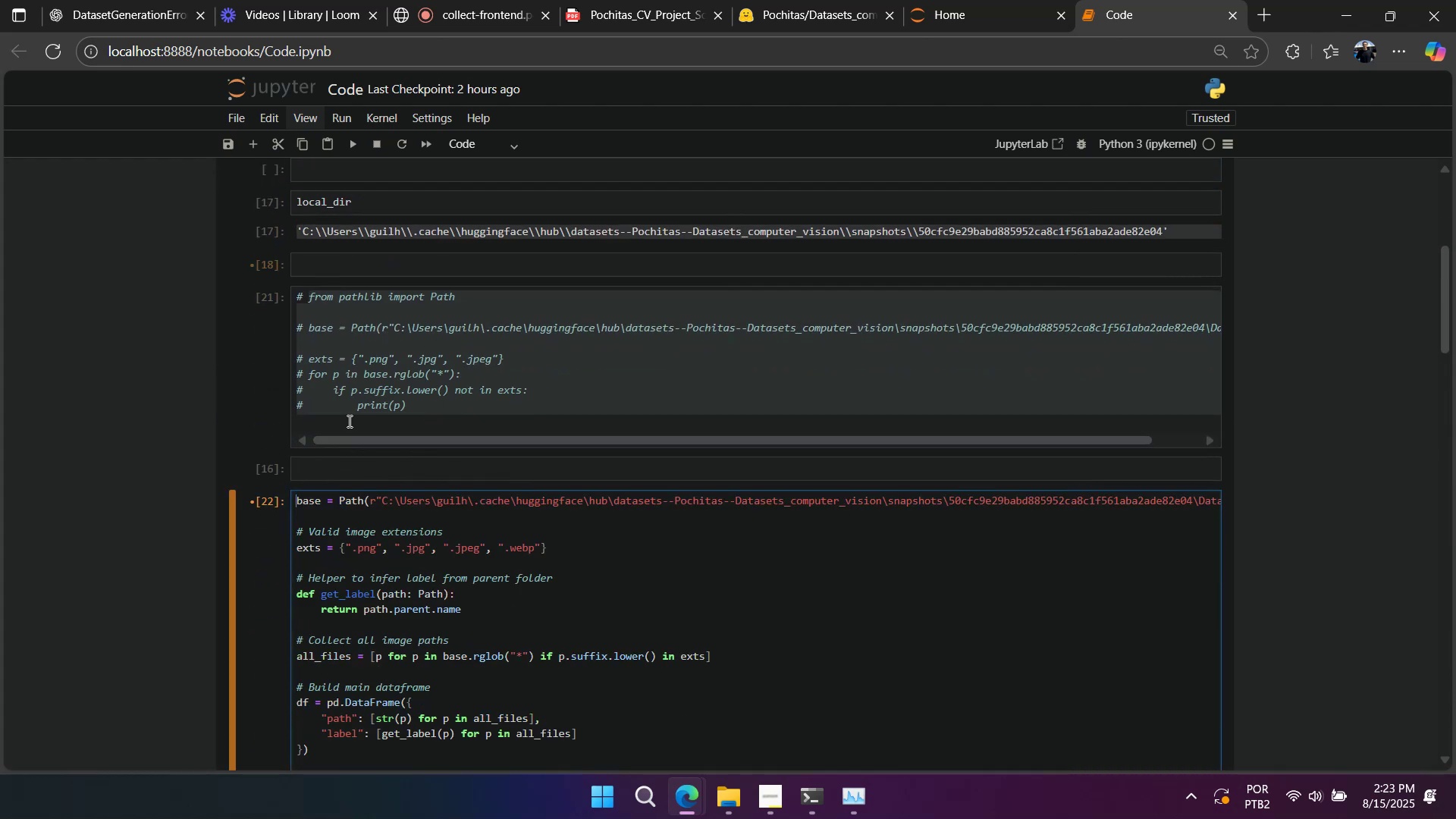 
key(Control+Z)
 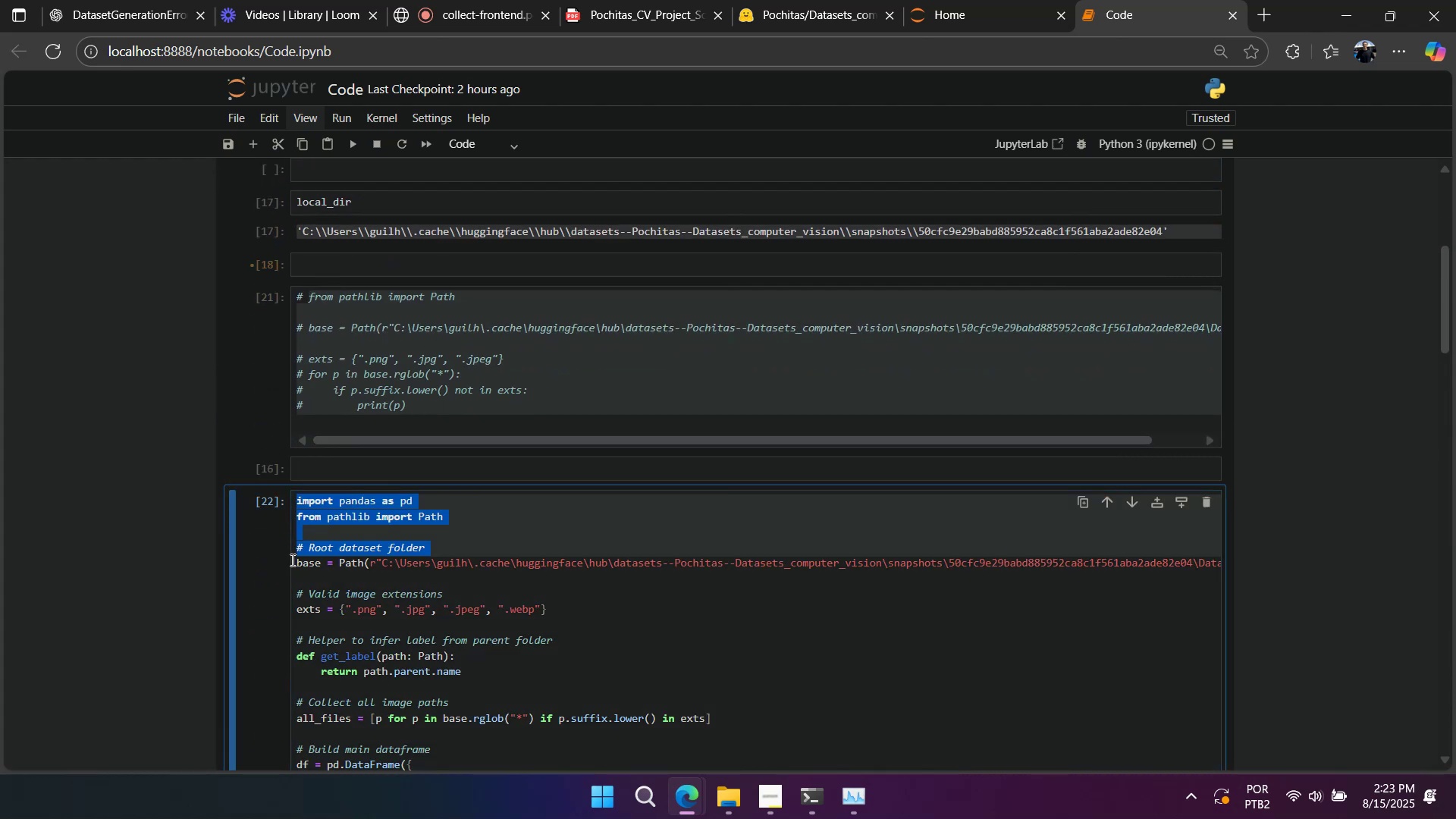 
double_click([293, 554])
 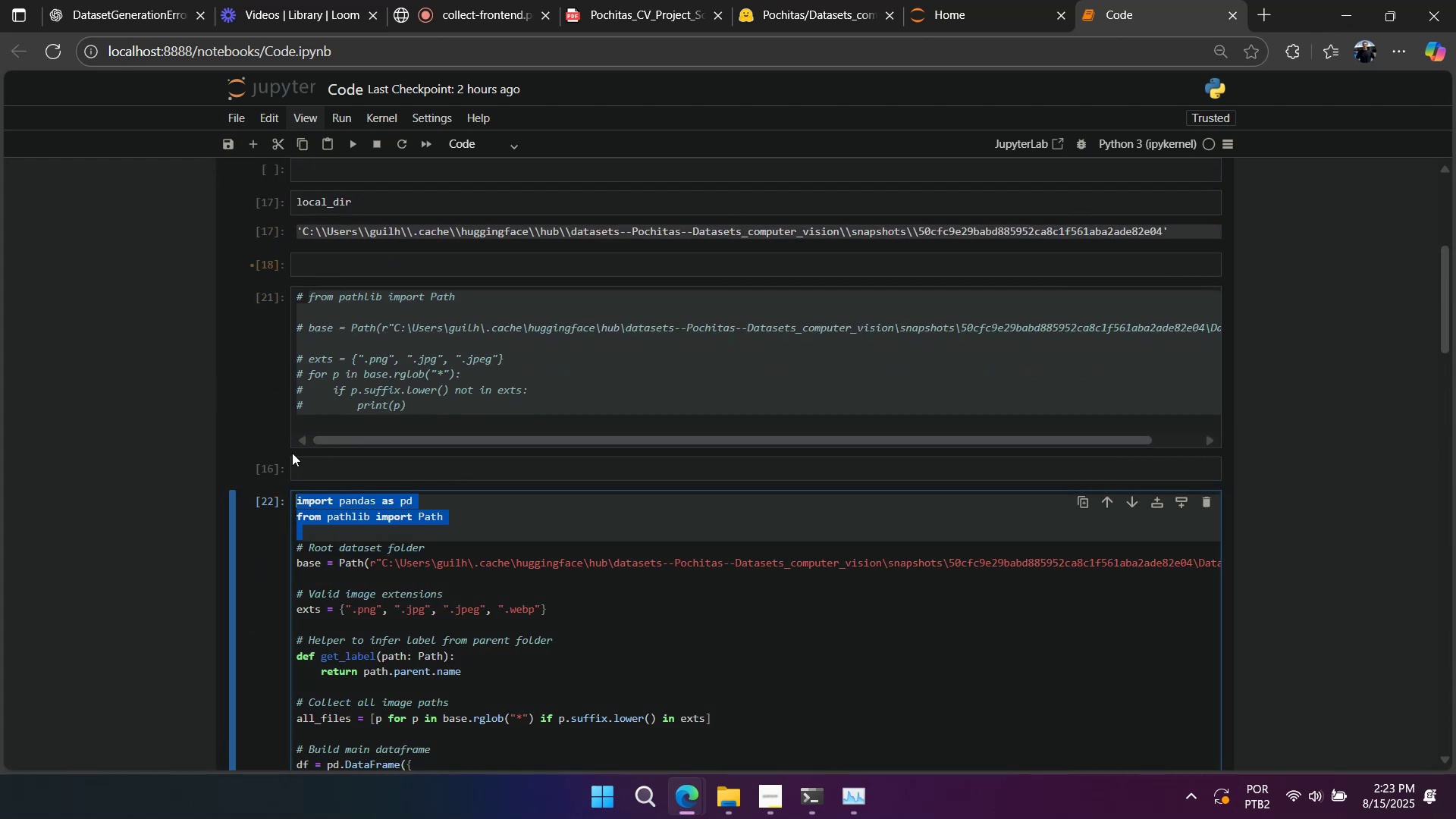 
key(Control+X)
 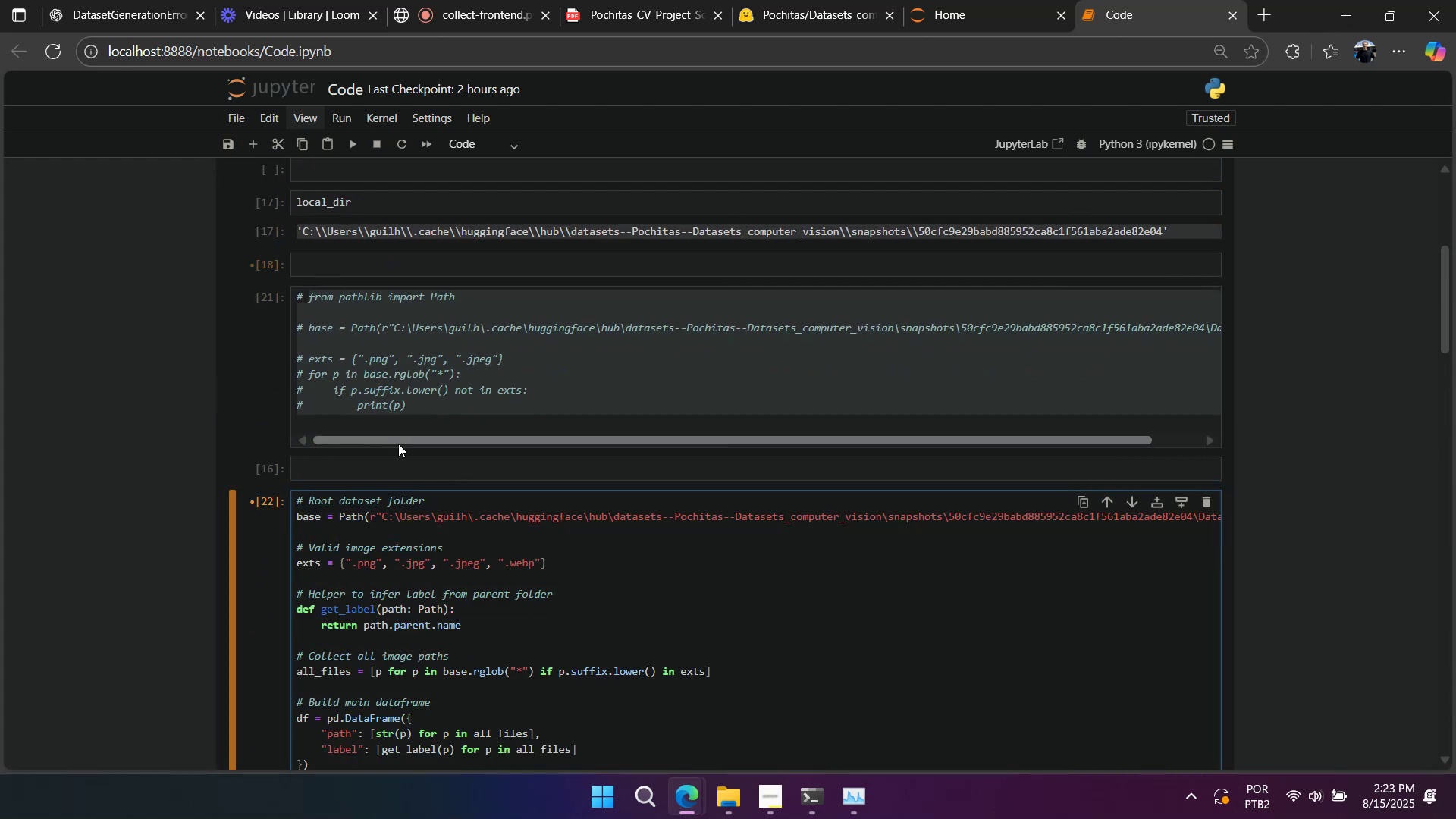 
scroll: coordinate [401, 448], scroll_direction: up, amount: 6.0
 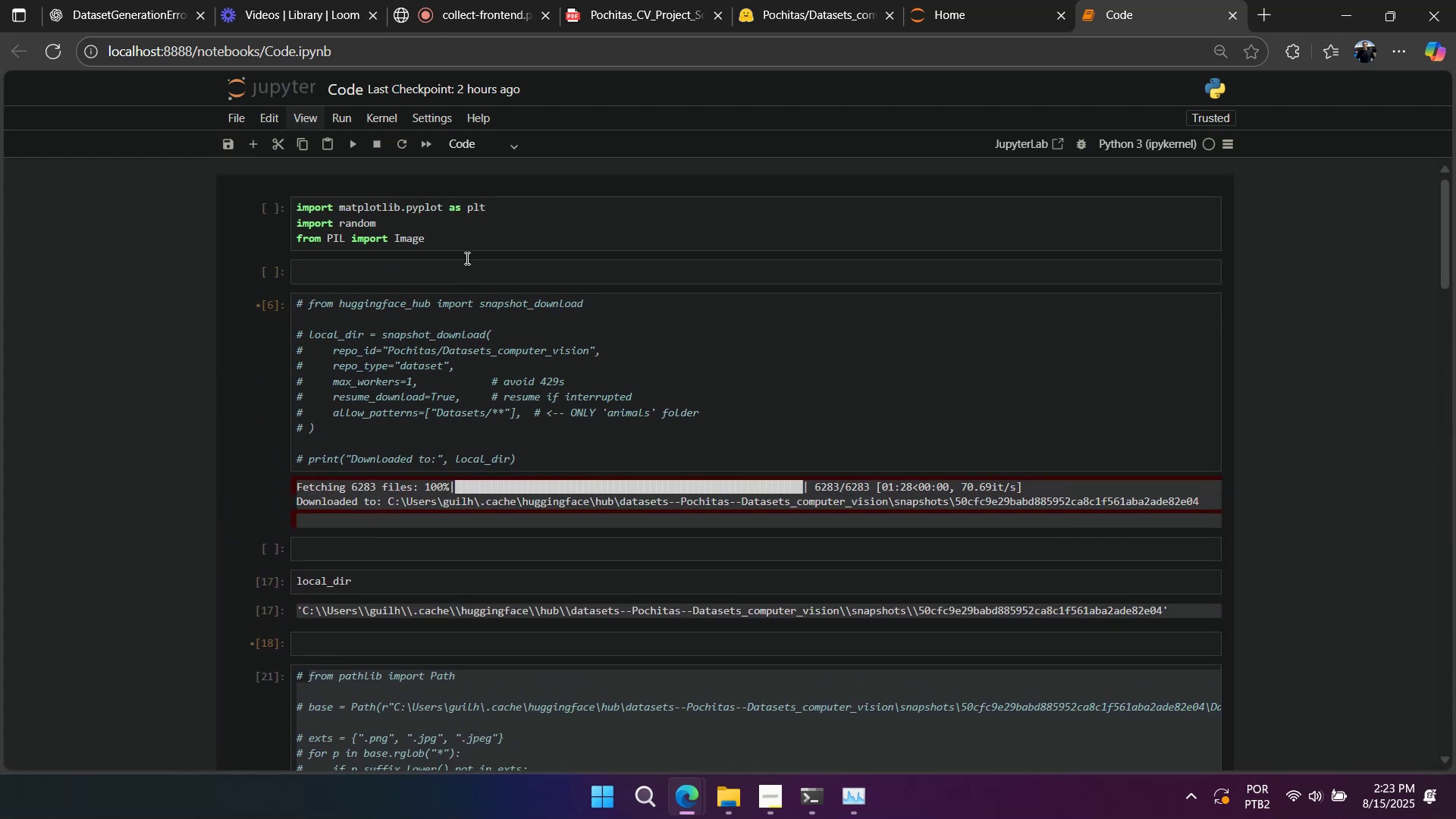 
left_click([465, 256])
 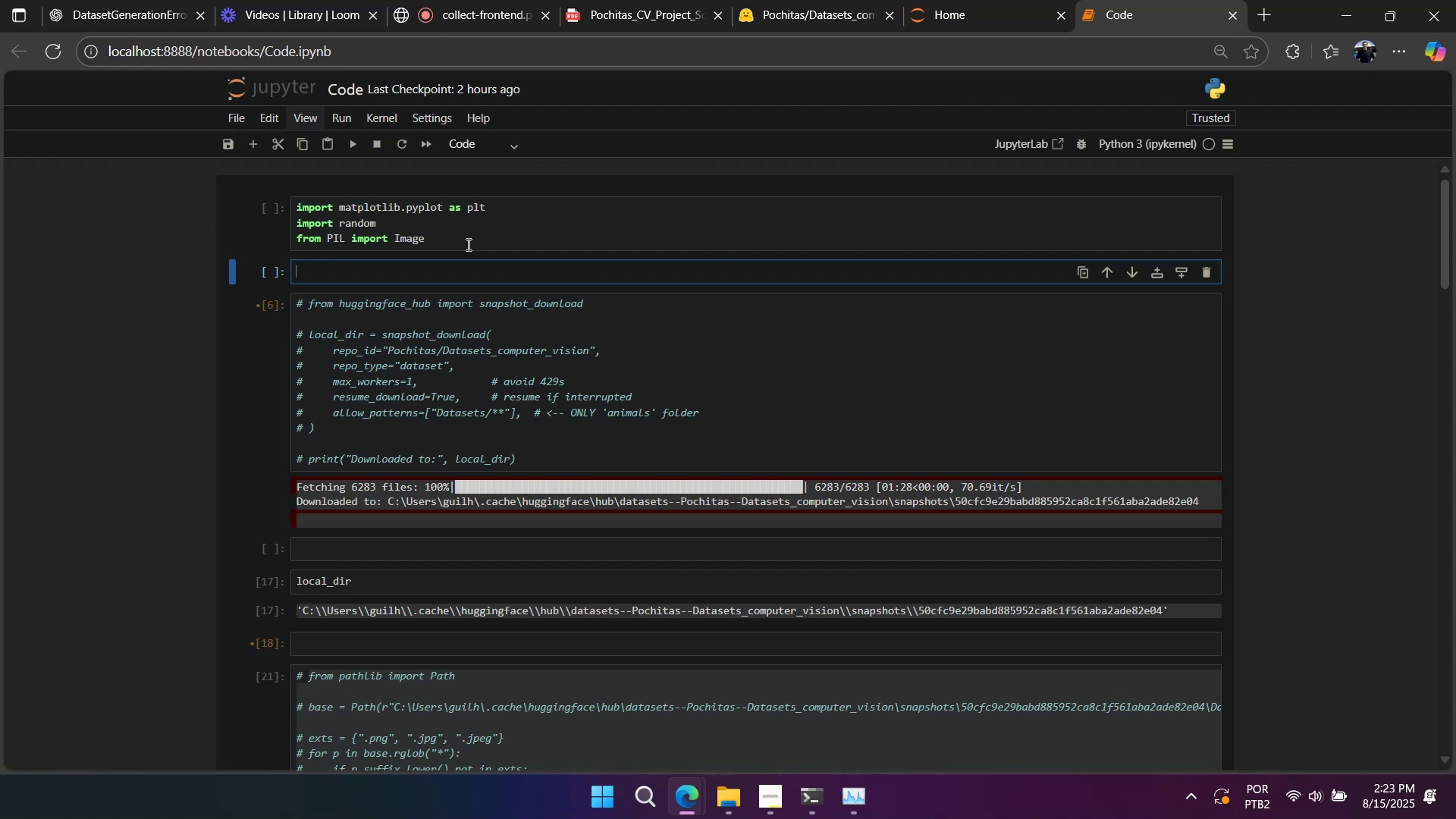 
left_click([467, 244])
 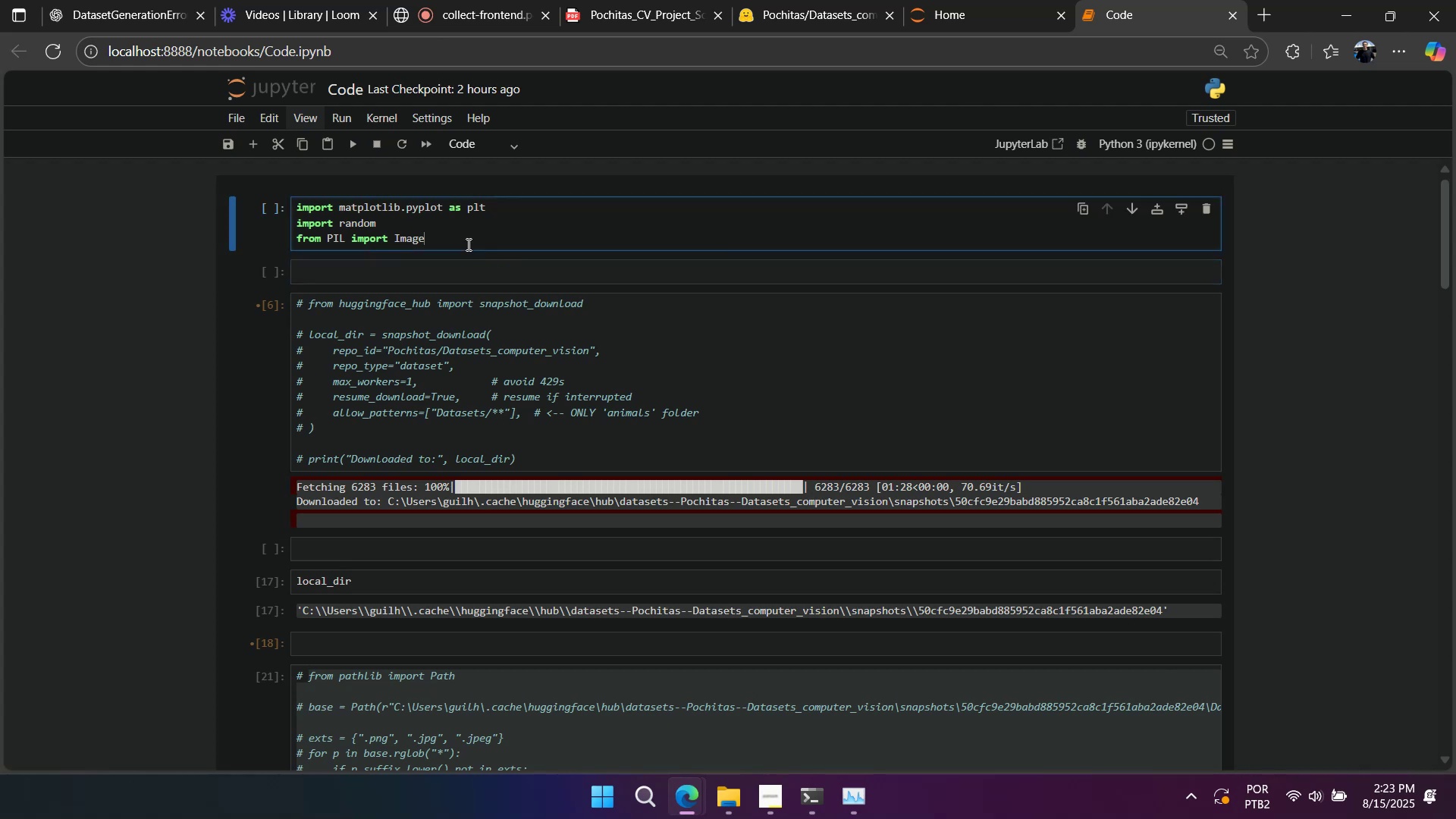 
key(Enter)
 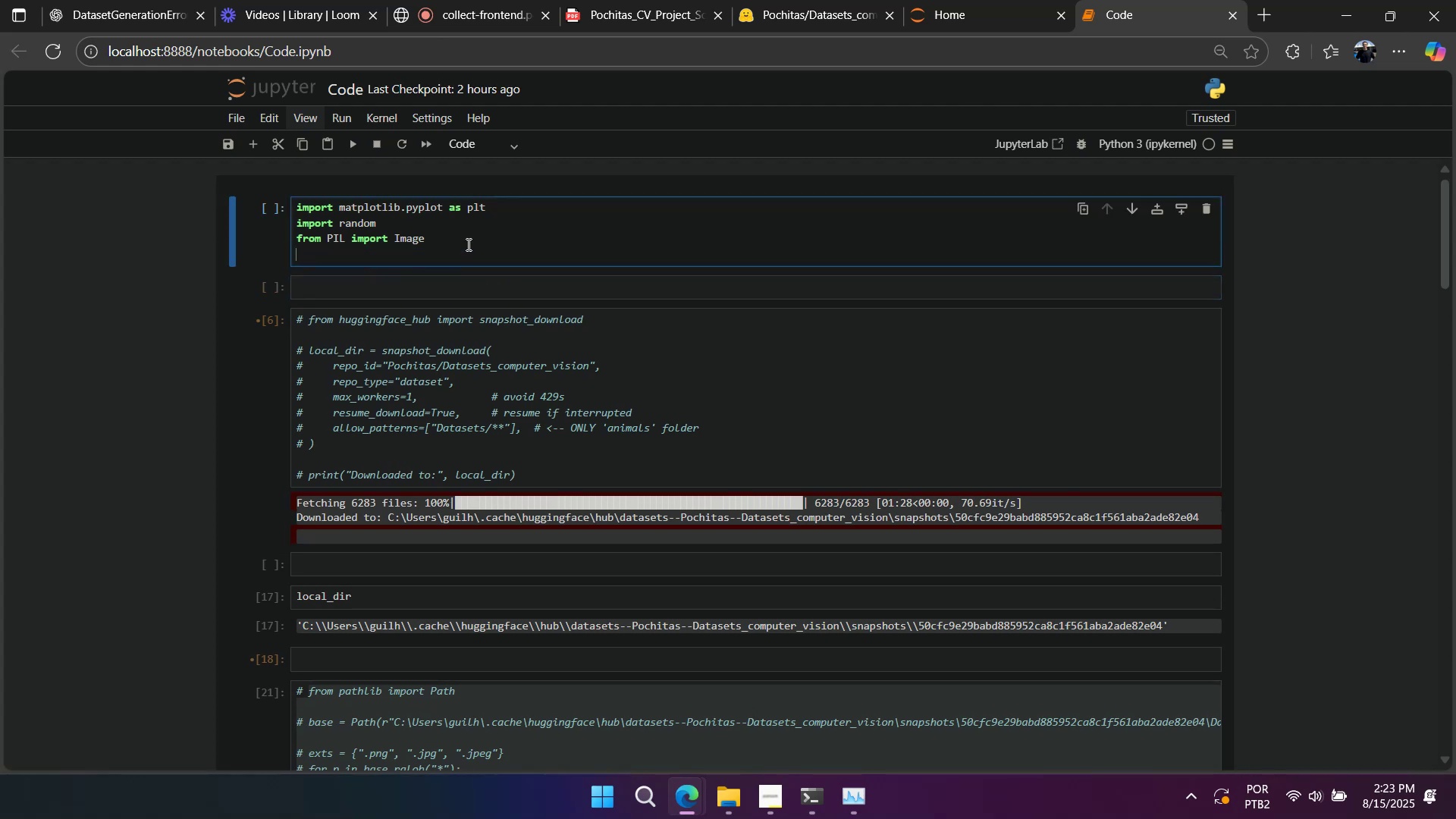 
key(Enter)
 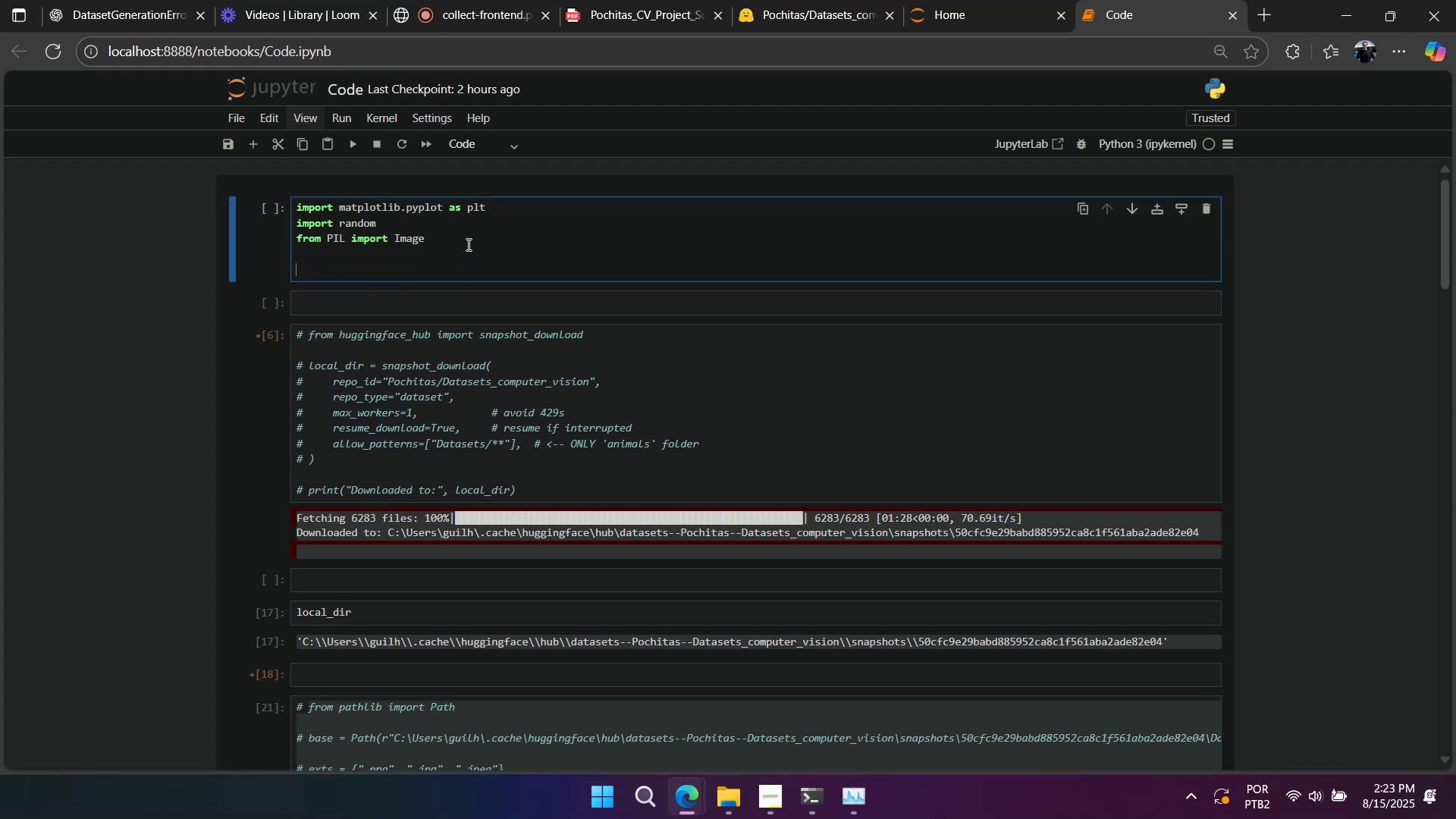 
key(Control+V)
 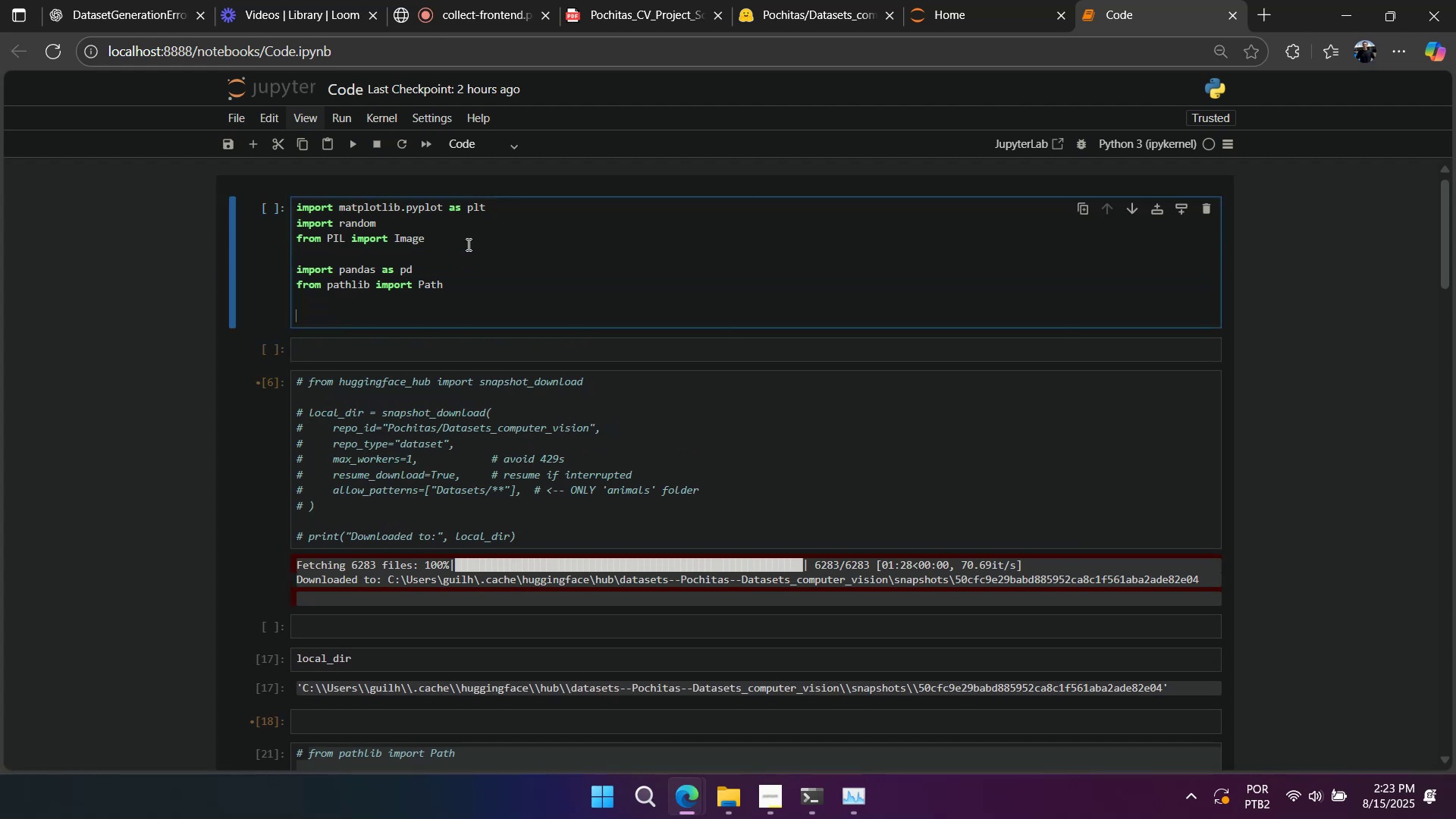 
key(Backspace)
 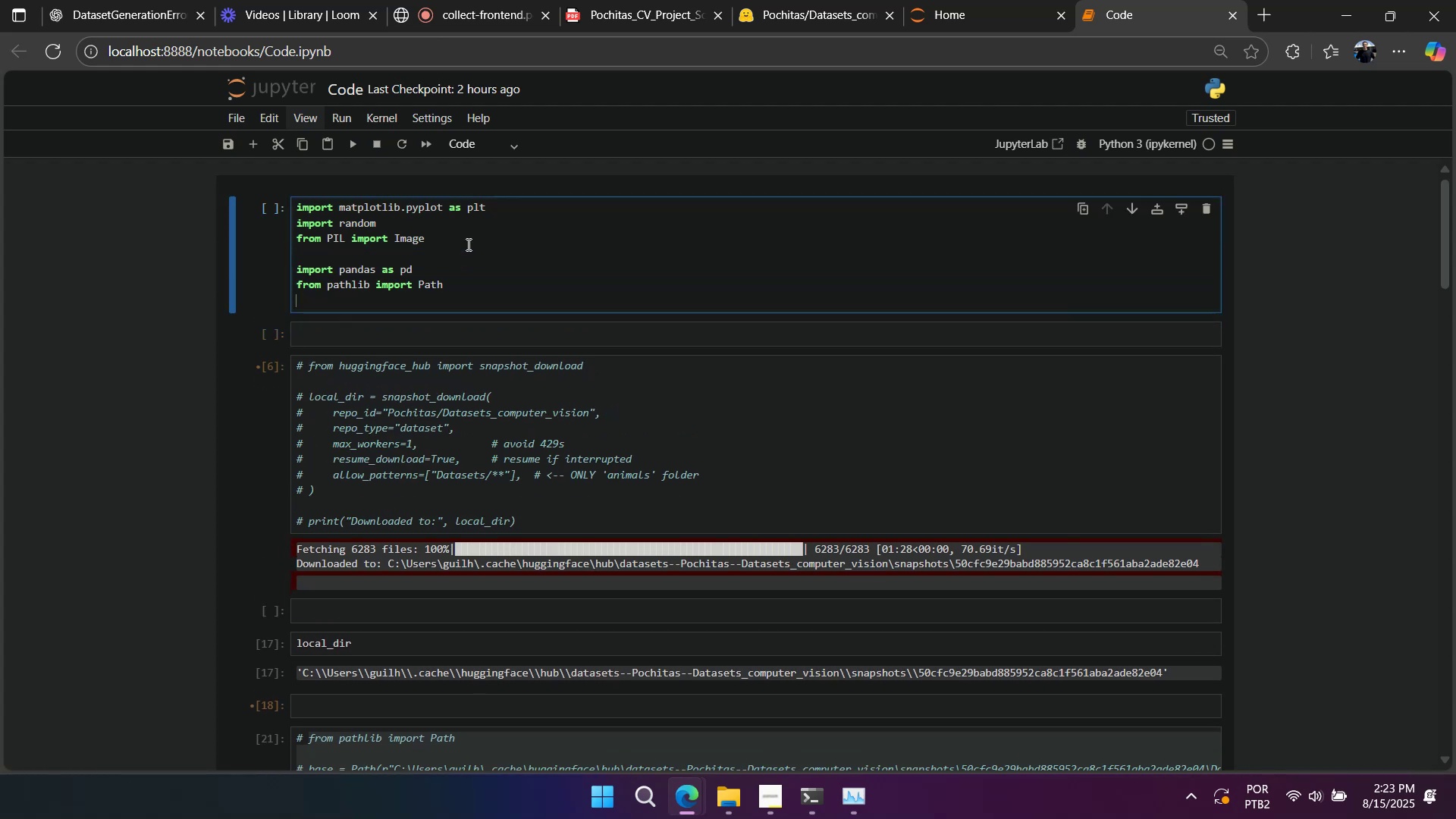 
key(Backspace)
 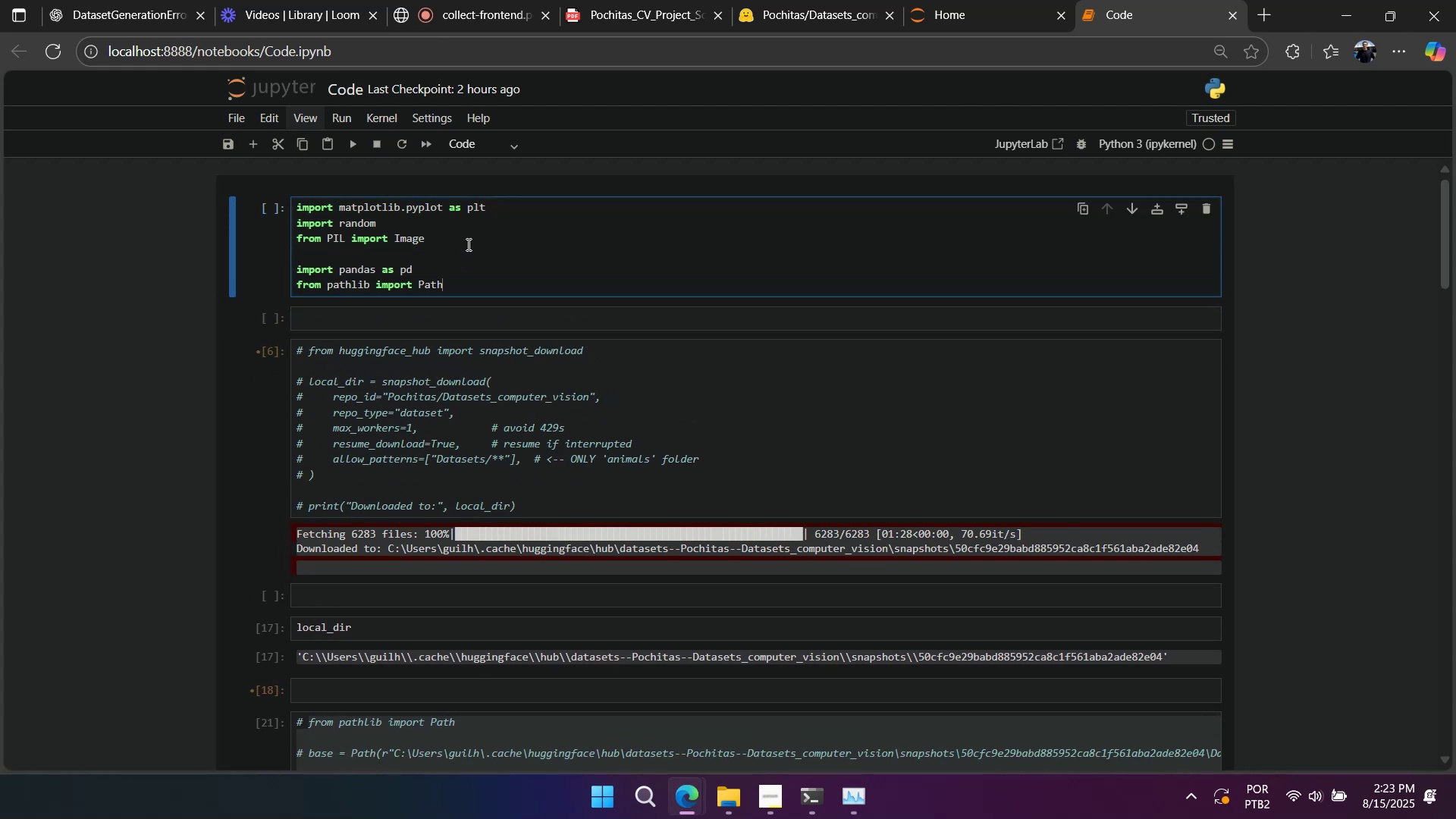 
scroll: coordinate [472, 245], scroll_direction: down, amount: 9.0
 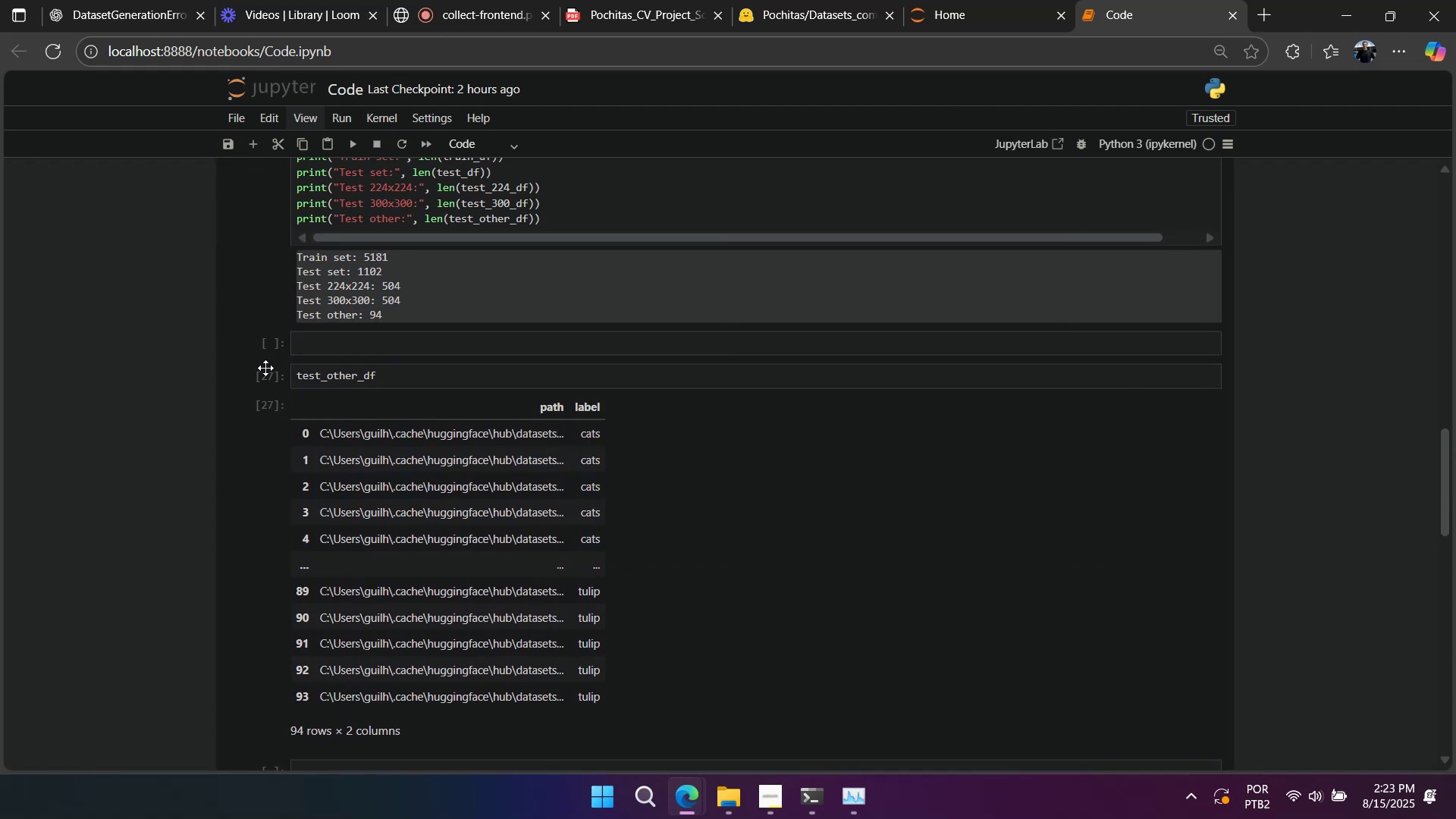 
left_click([265, 376])
 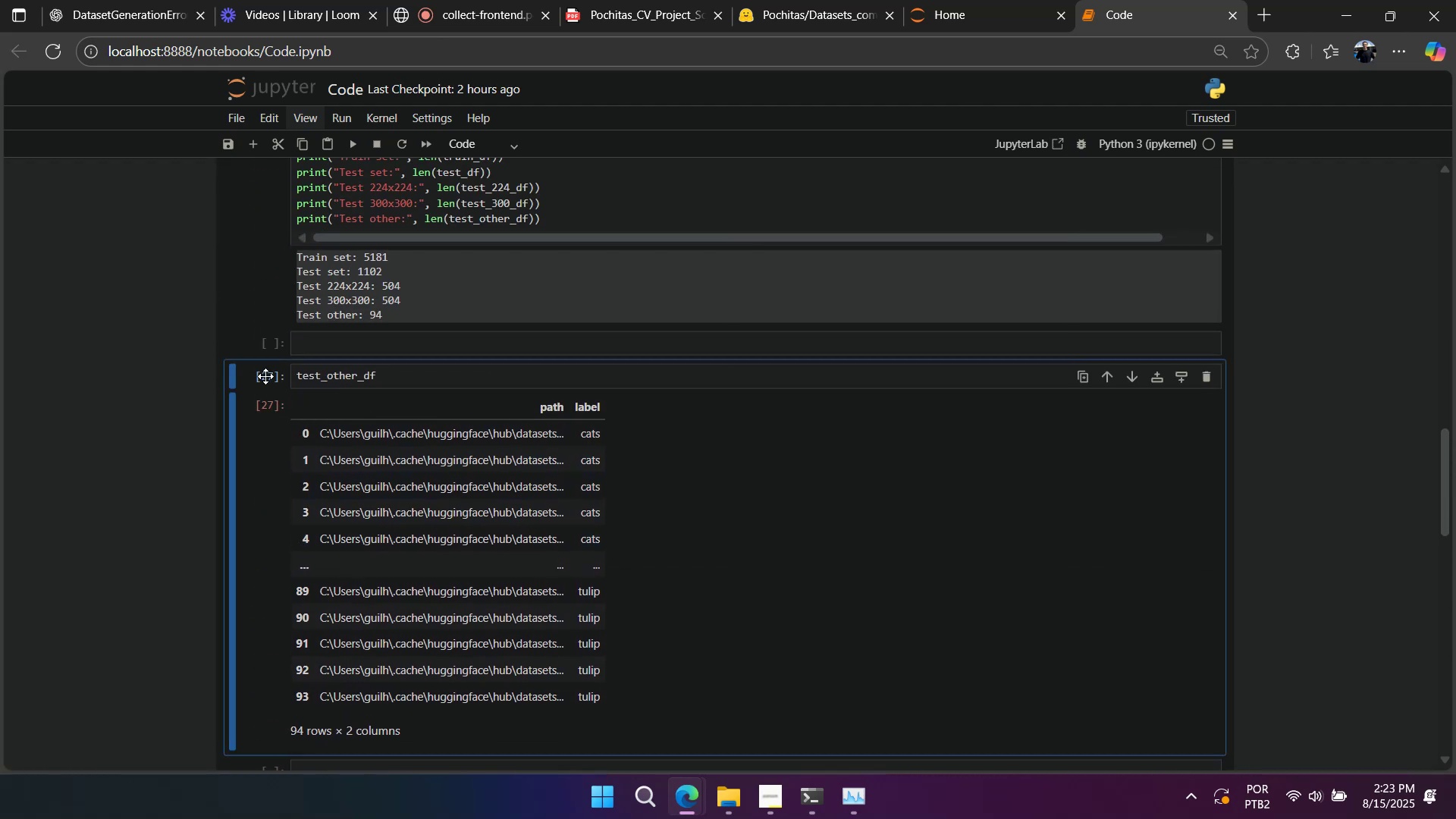 
type(dddd)
 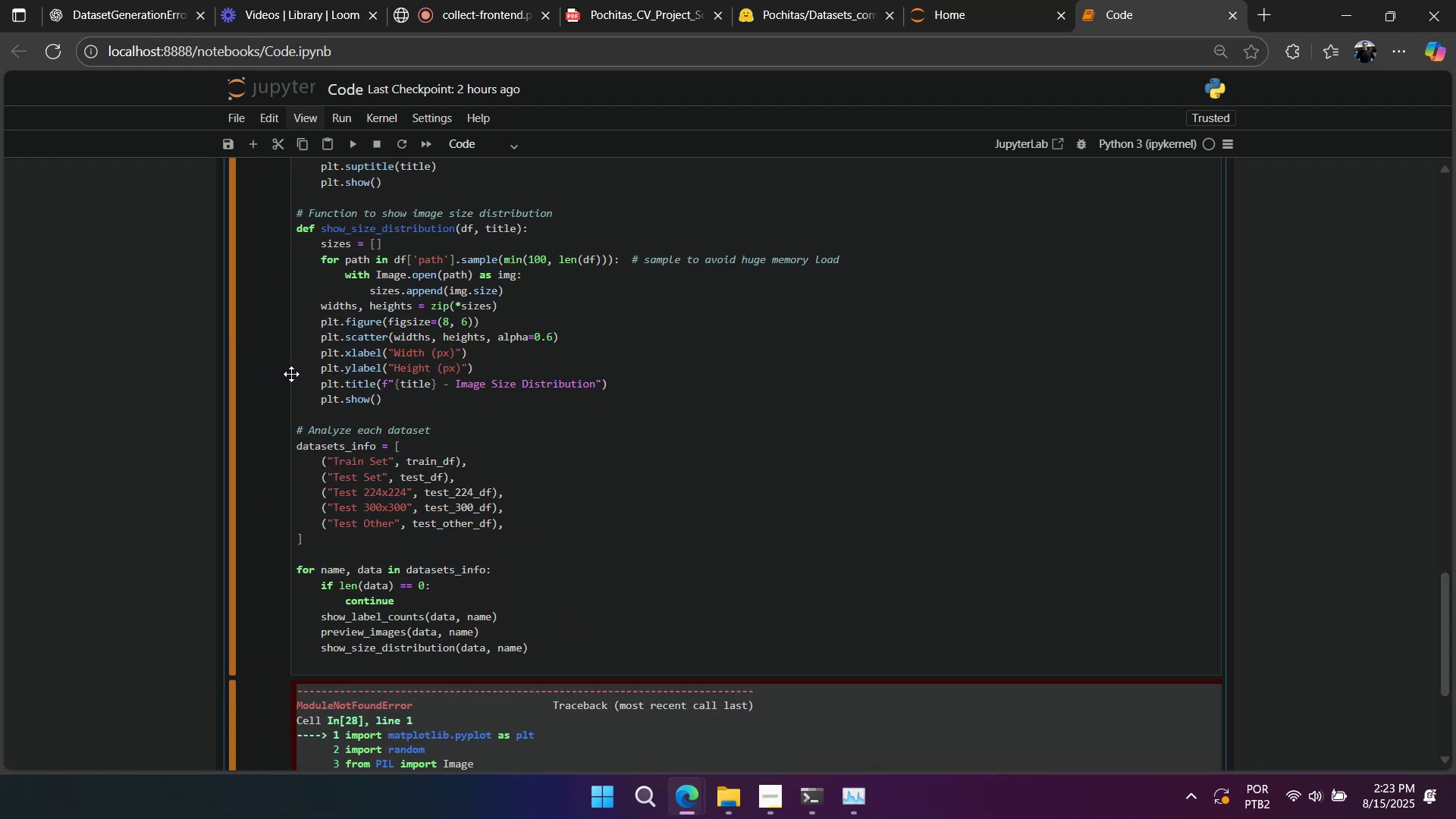 
scroll: coordinate [344, 388], scroll_direction: up, amount: 4.0
 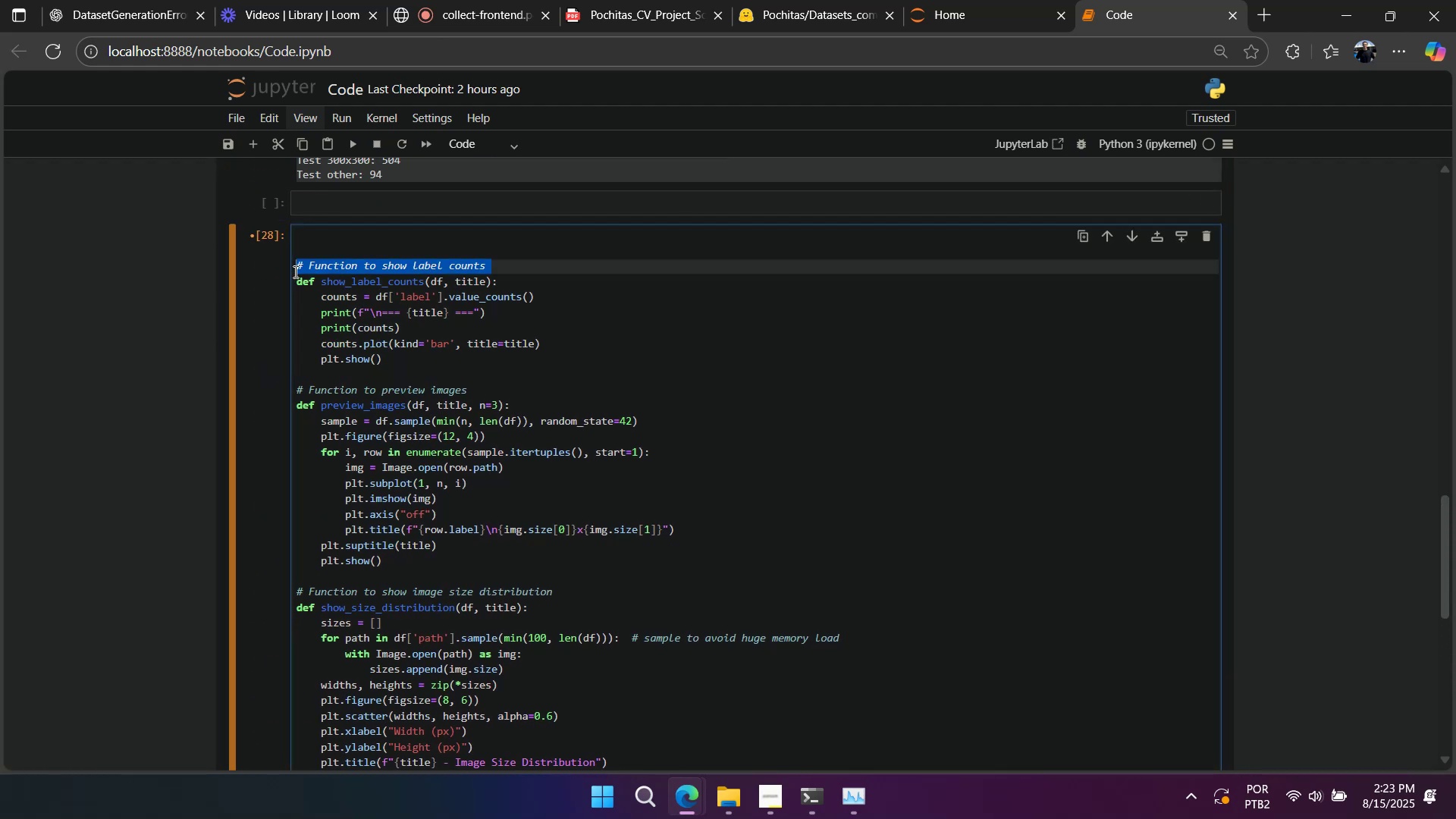 
left_click([295, 268])
 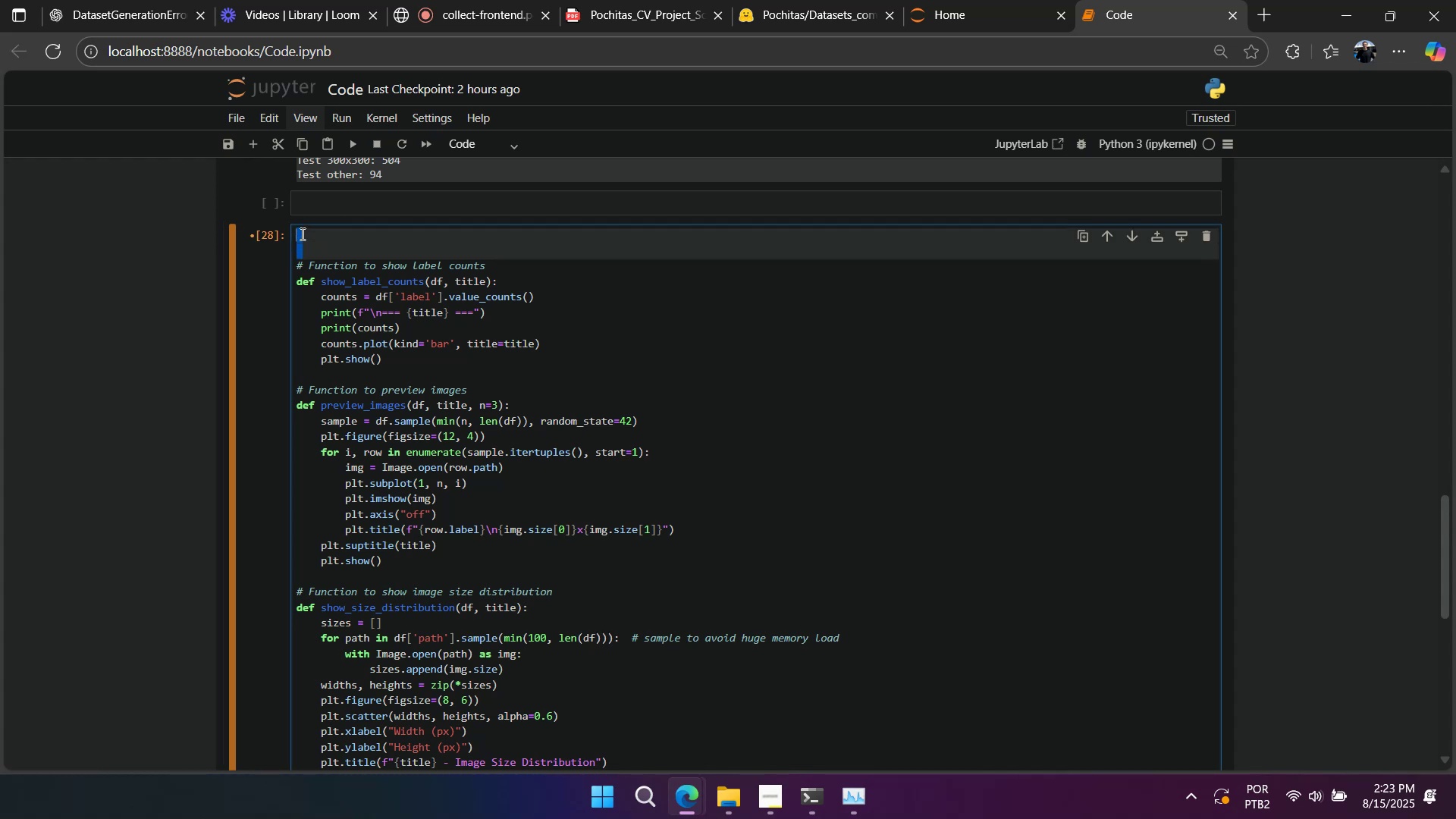 
hold_key(key=Backspace, duration=6.96)
 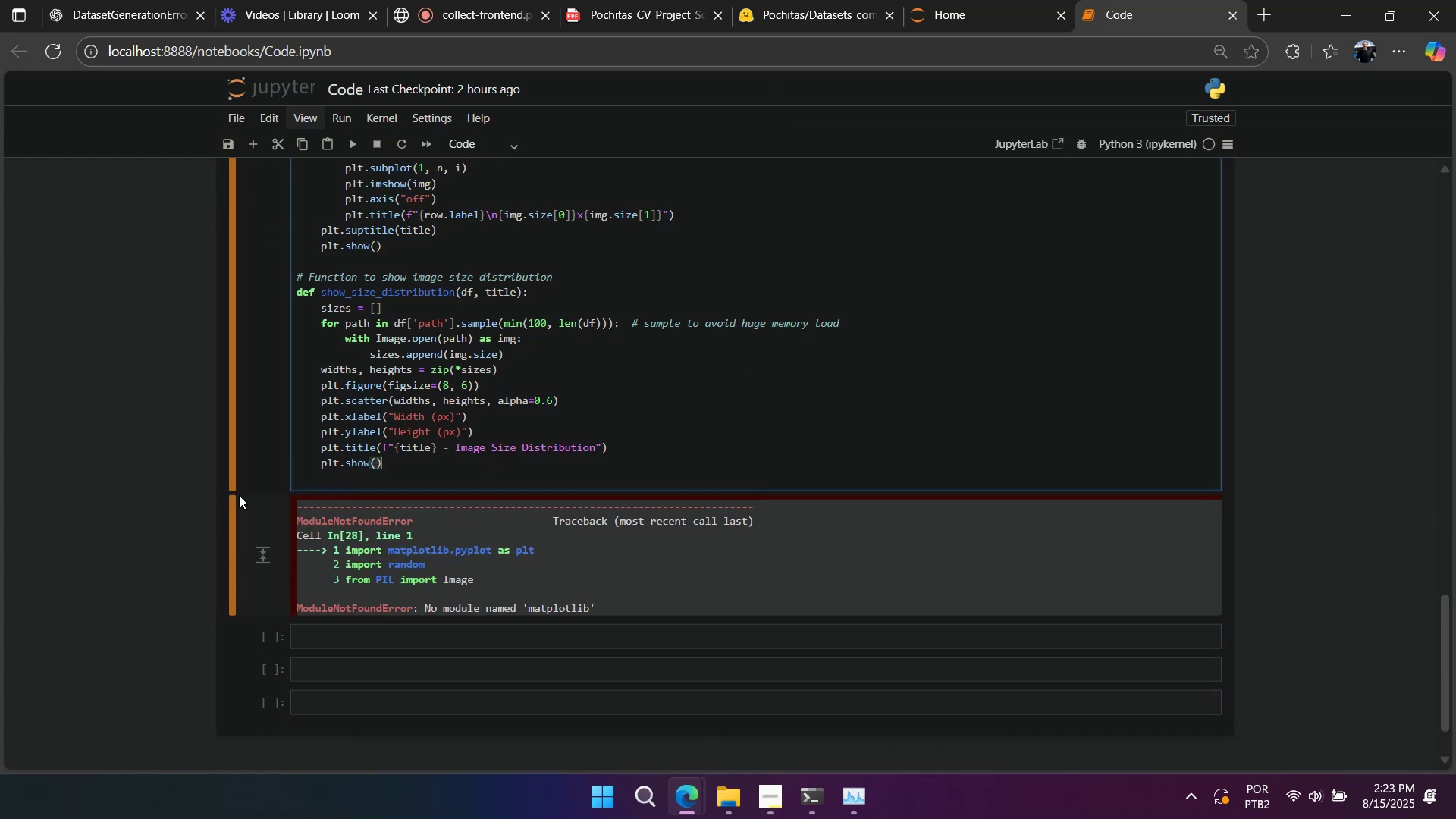 
scroll: coordinate [444, 268], scroll_direction: down, amount: 3.0
 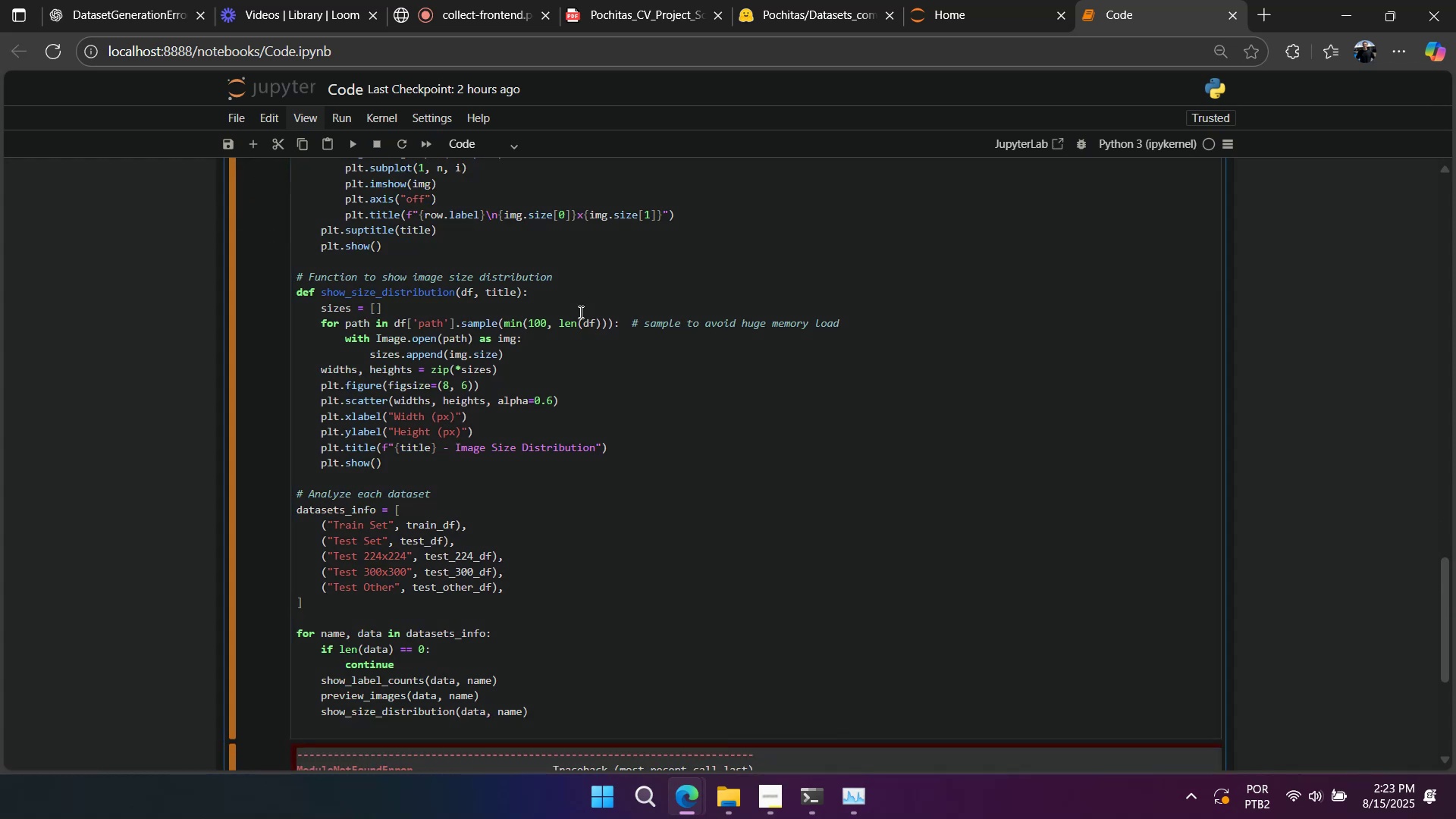 
right_click([579, 312])
 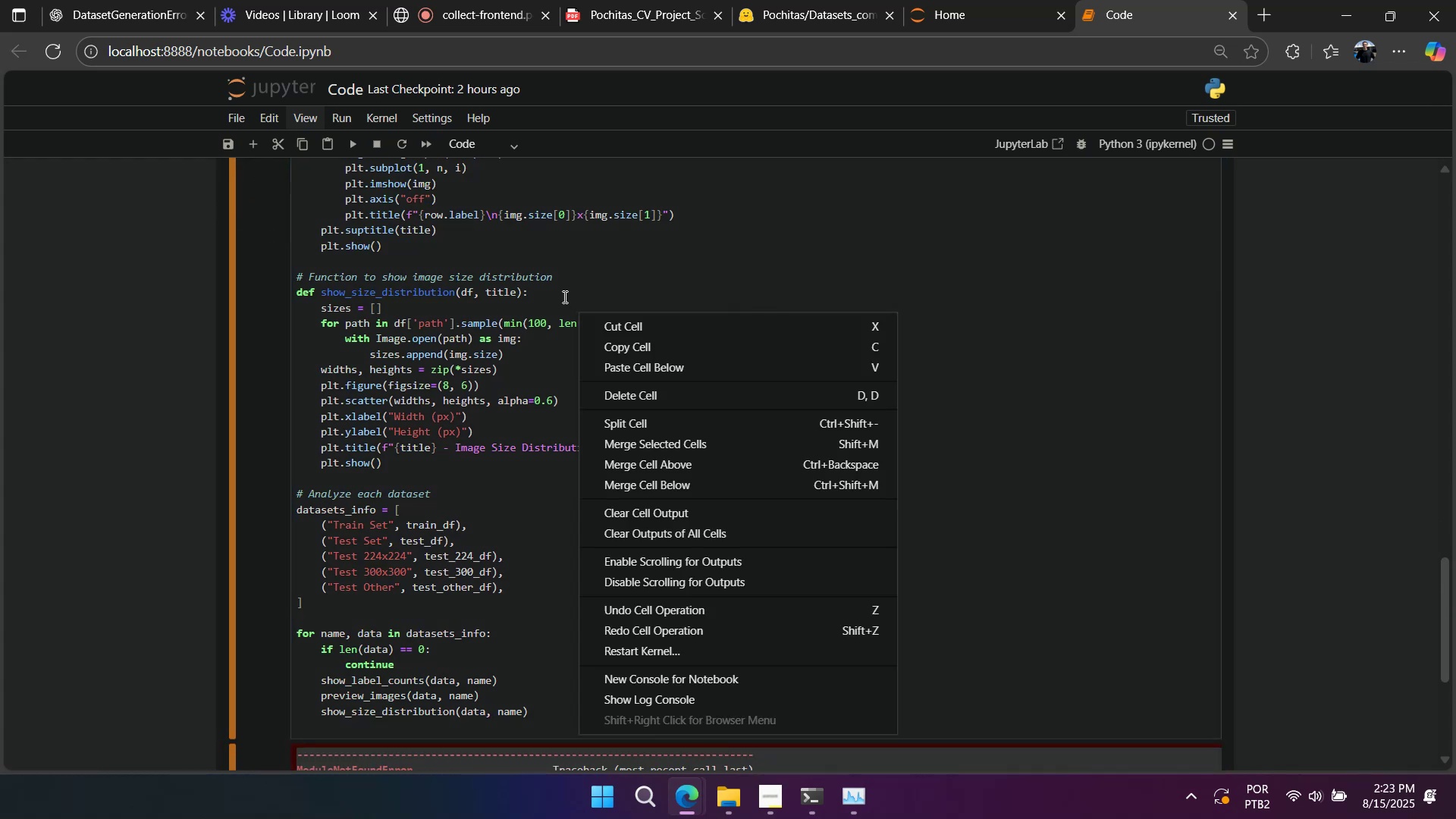 
left_click([563, 297])
 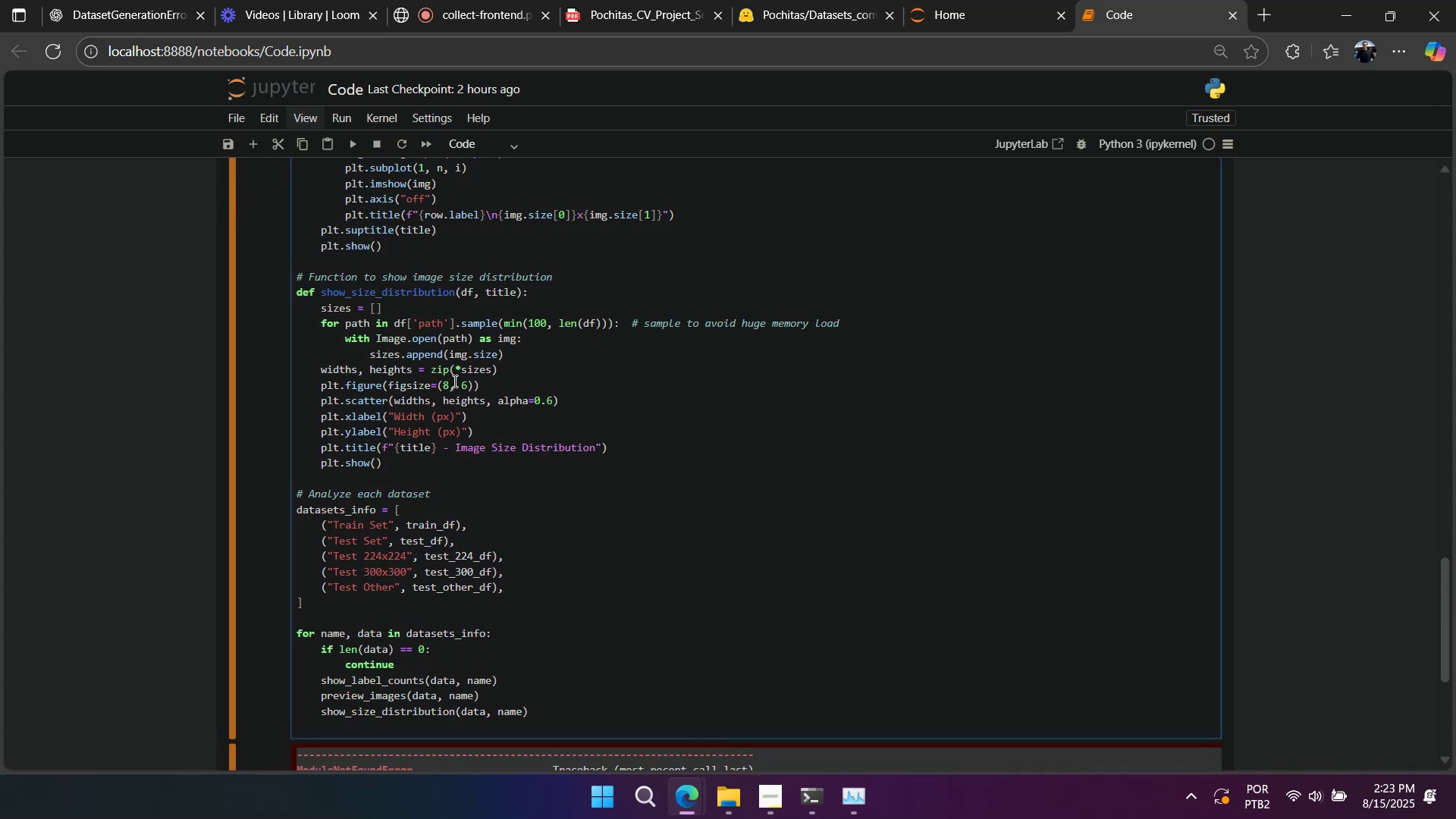 
right_click([460, 379])
 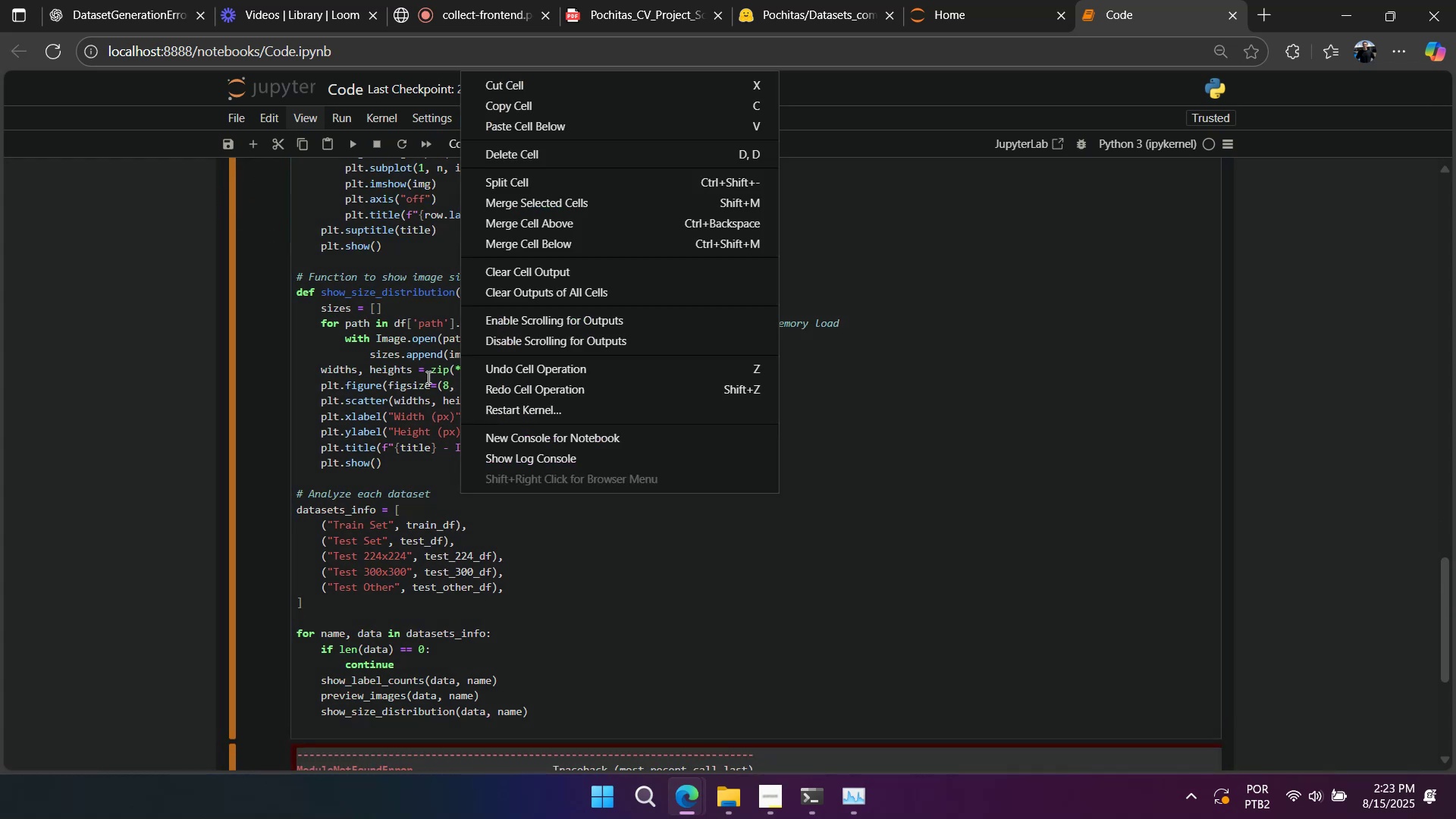 
left_click([427, 377])
 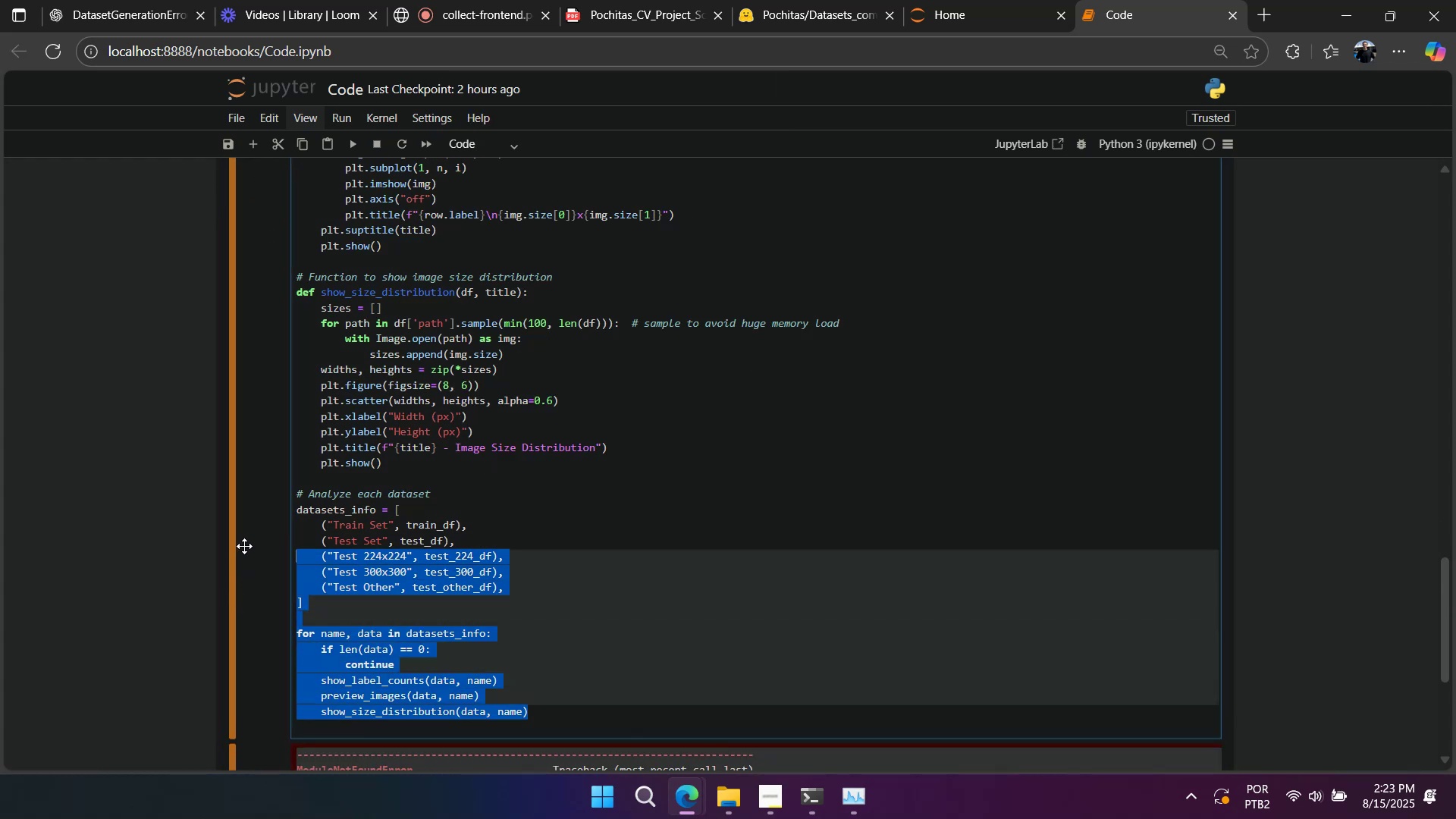 
key(Control+X)
 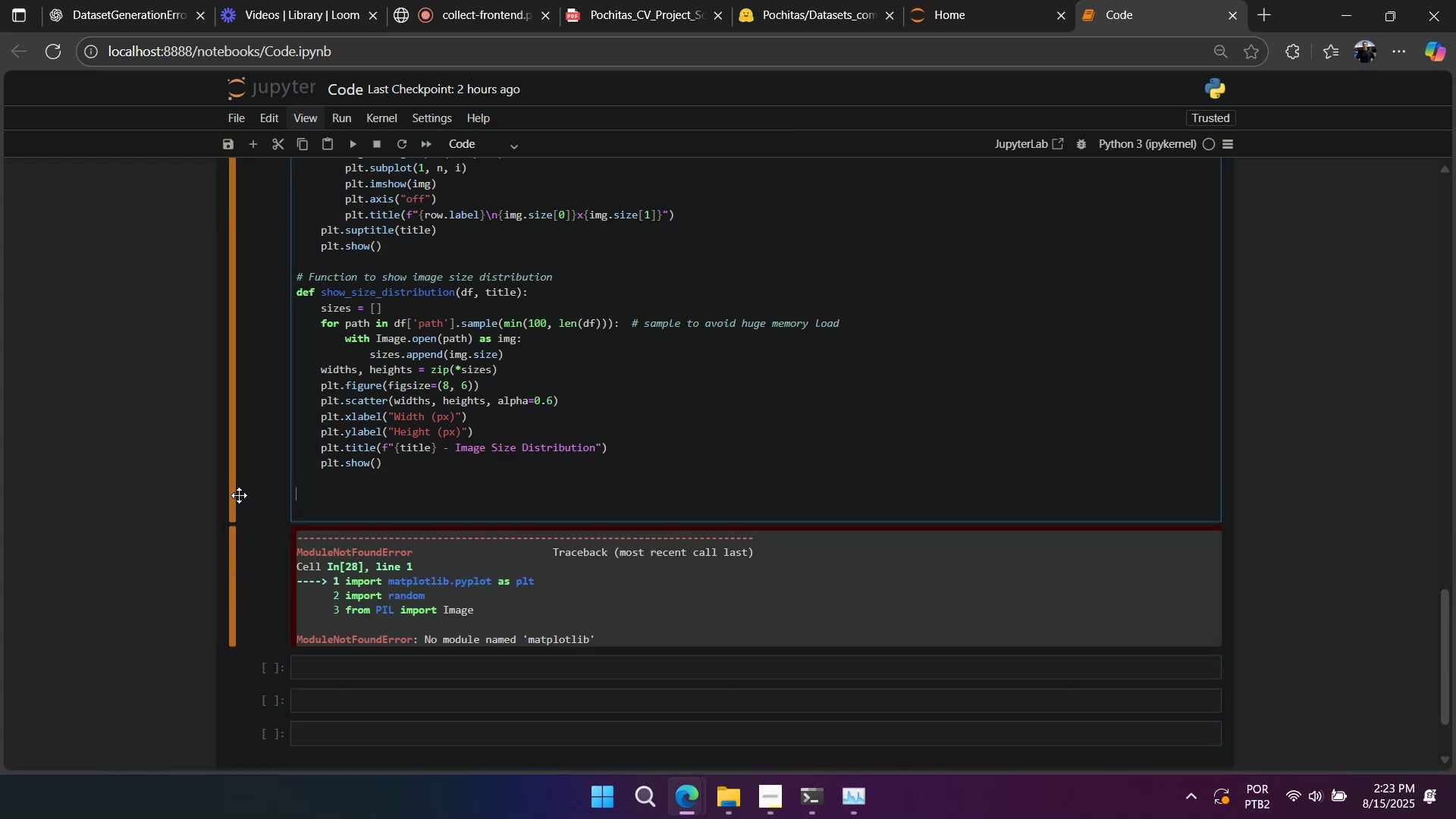 
key(Backspace)
 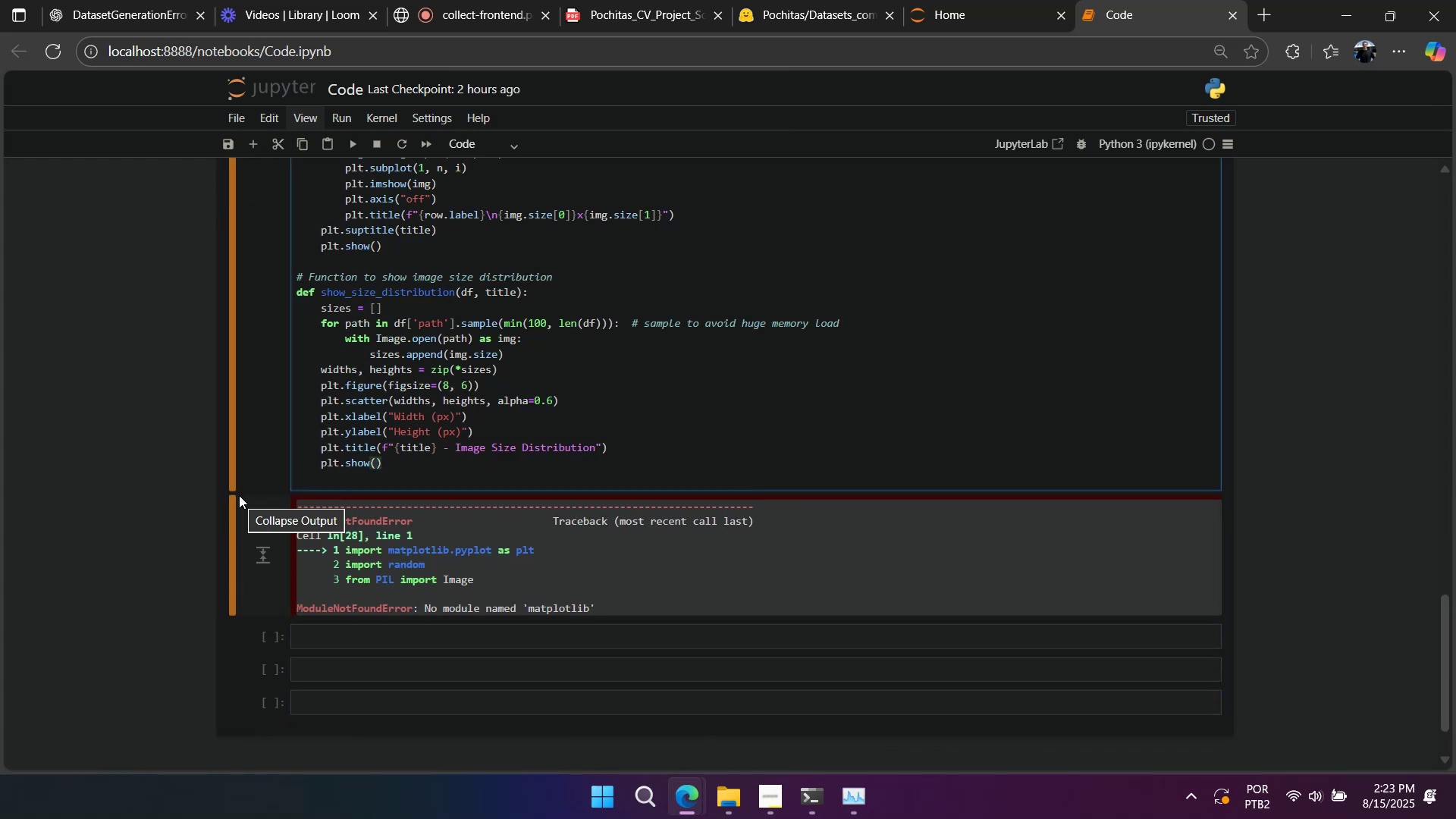 
key(ArrowDown)
 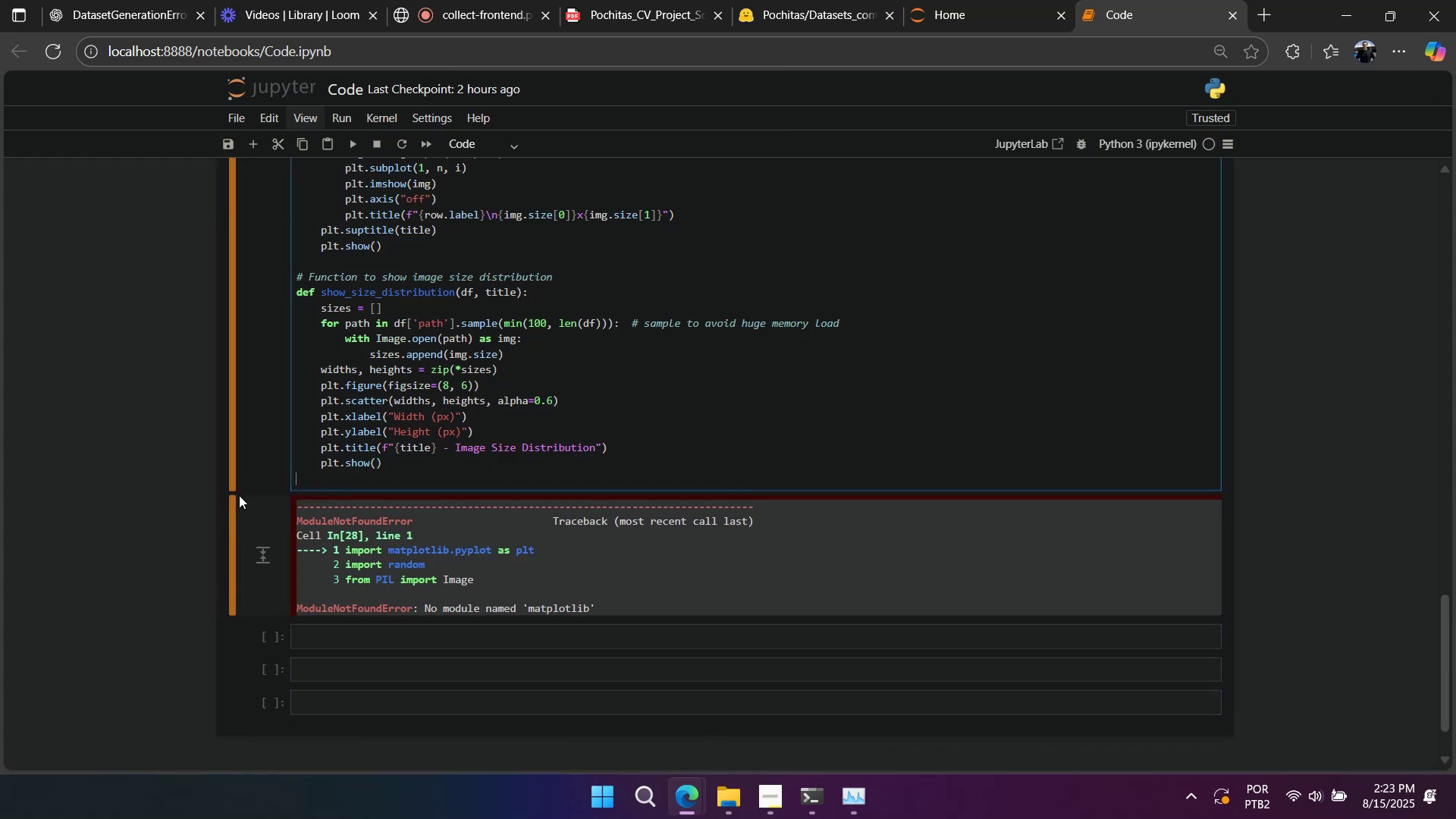 
key(Backspace)
 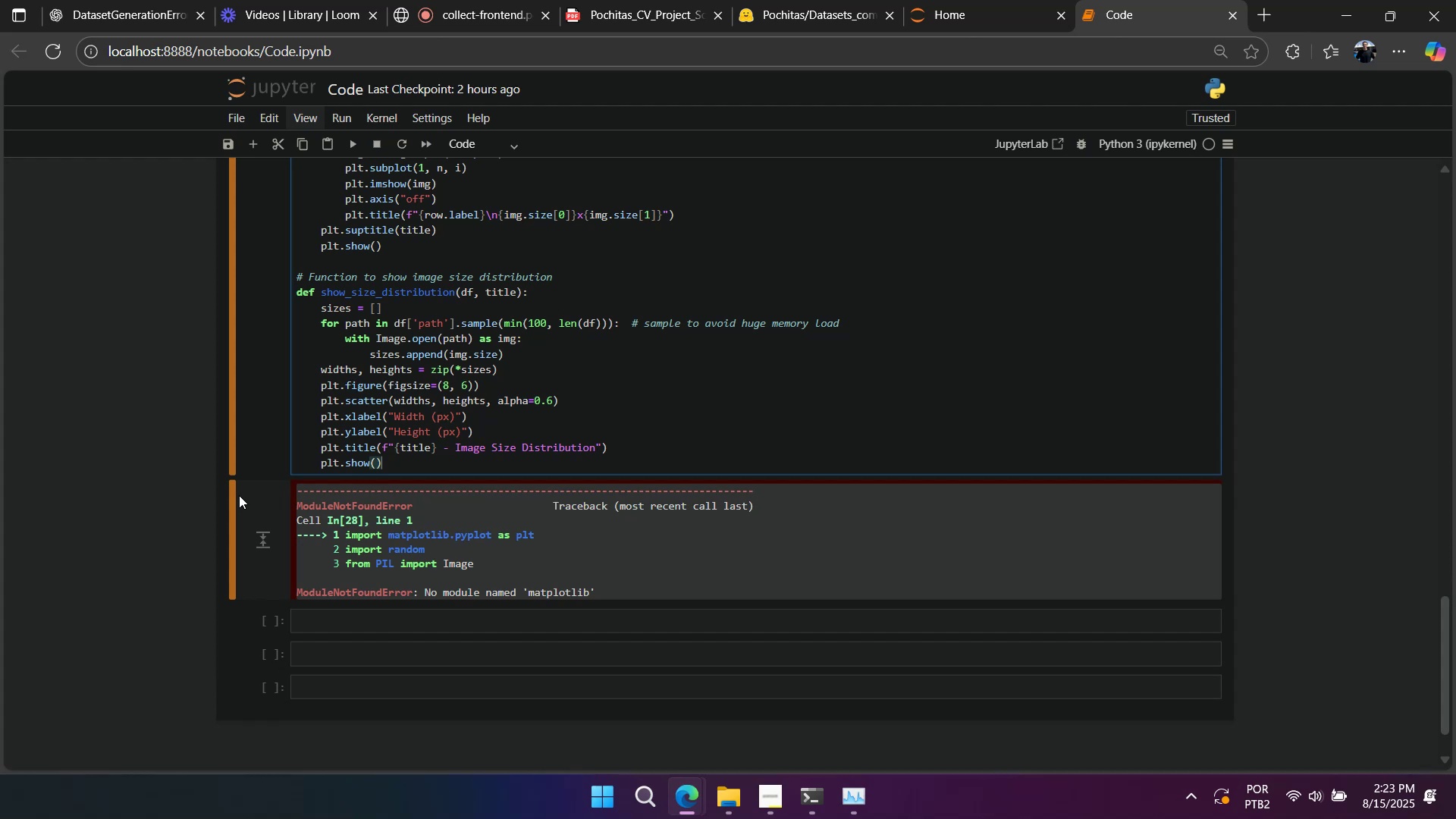 
key(Shift+Enter)
 